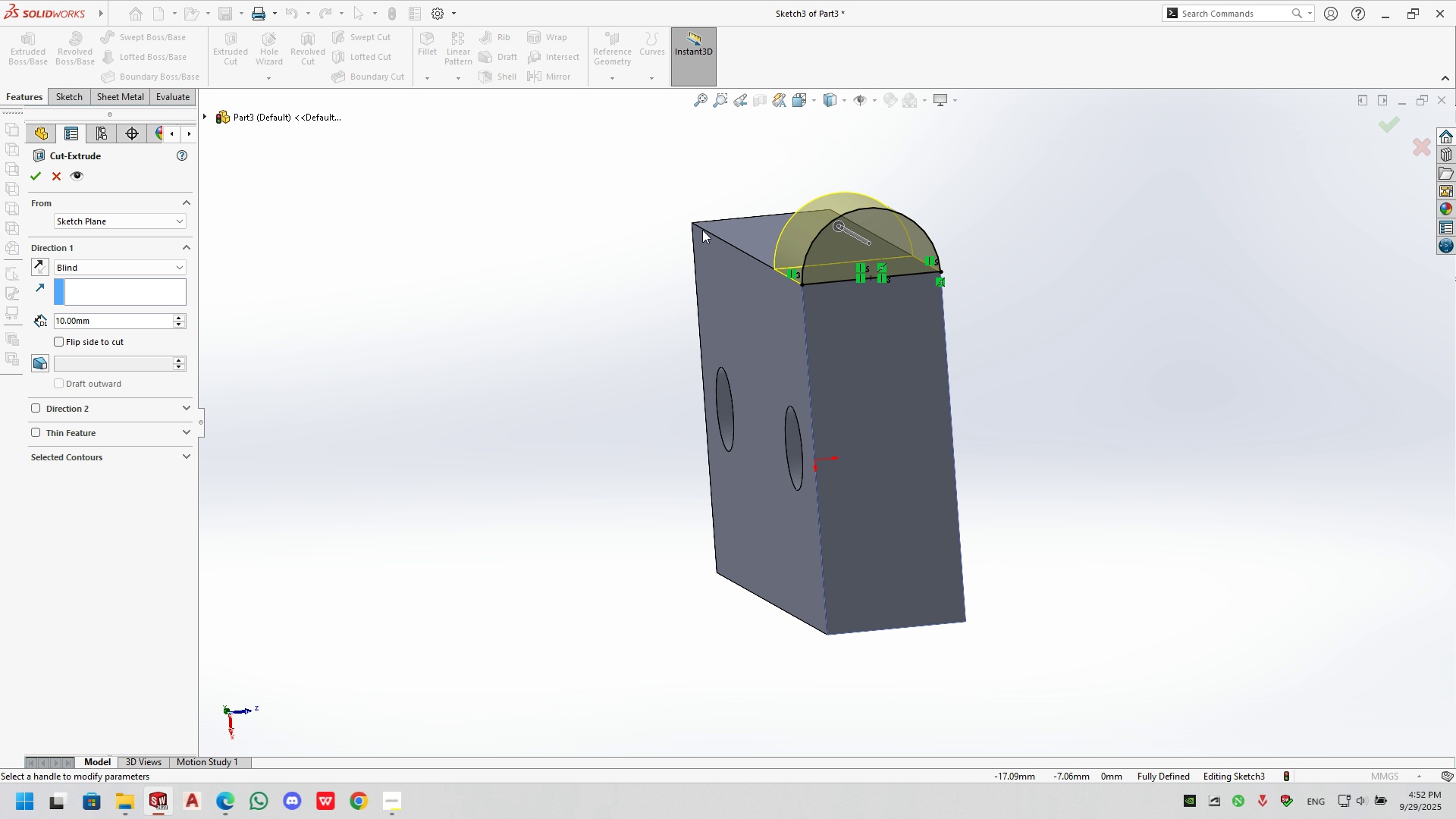 
wait(12.38)
 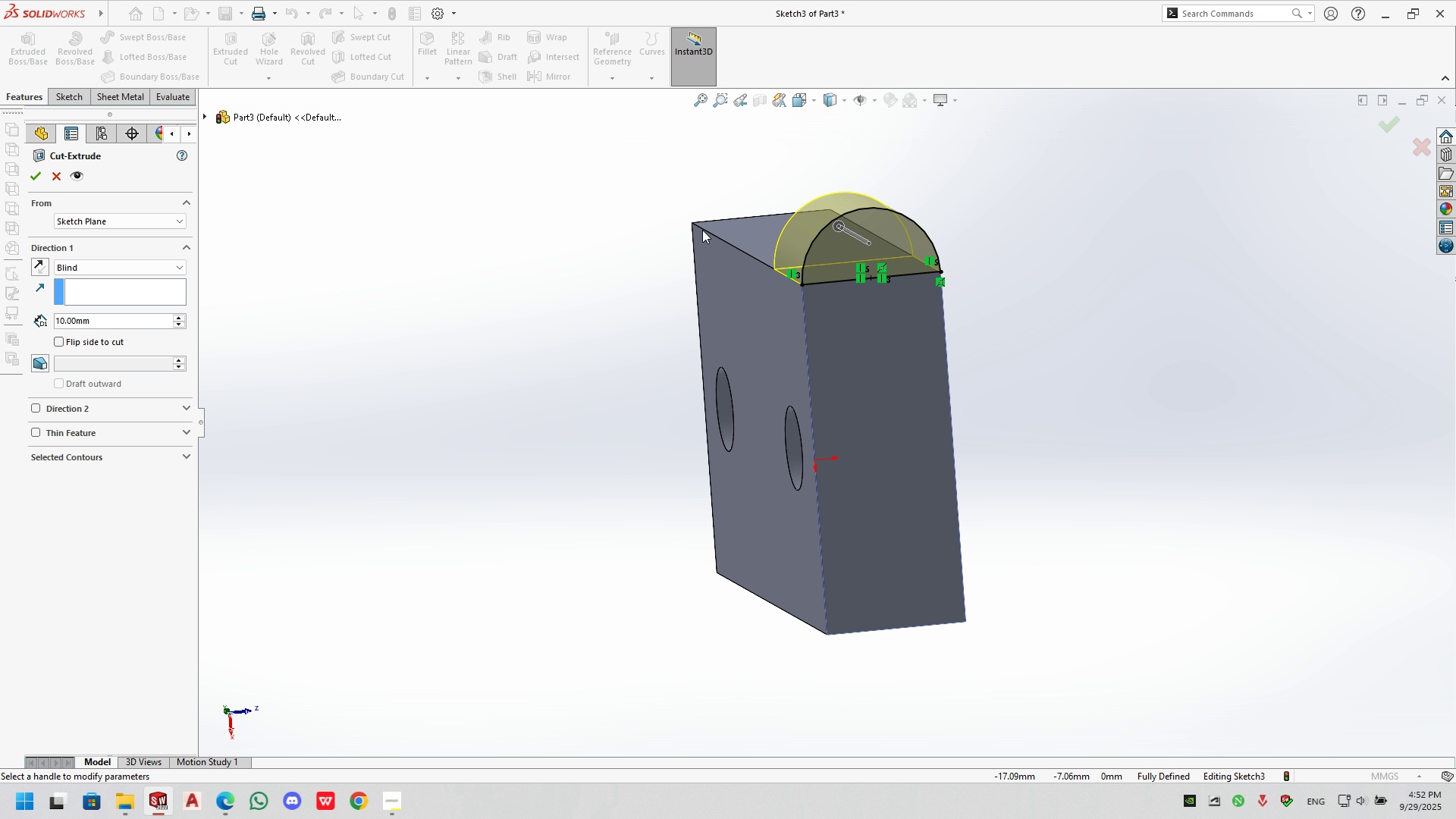 
double_click([108, 325])
 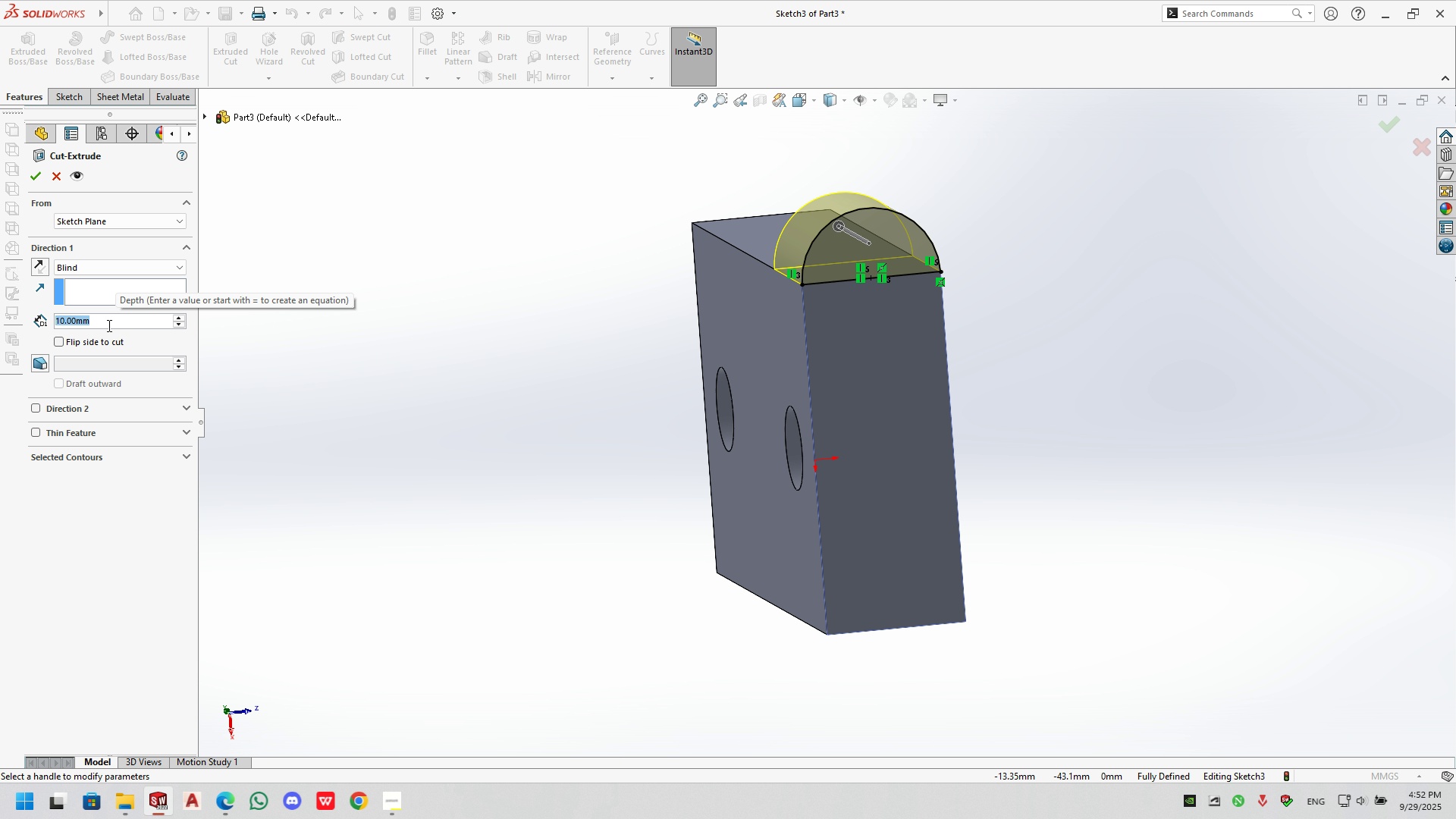 
key(Numpad1)
 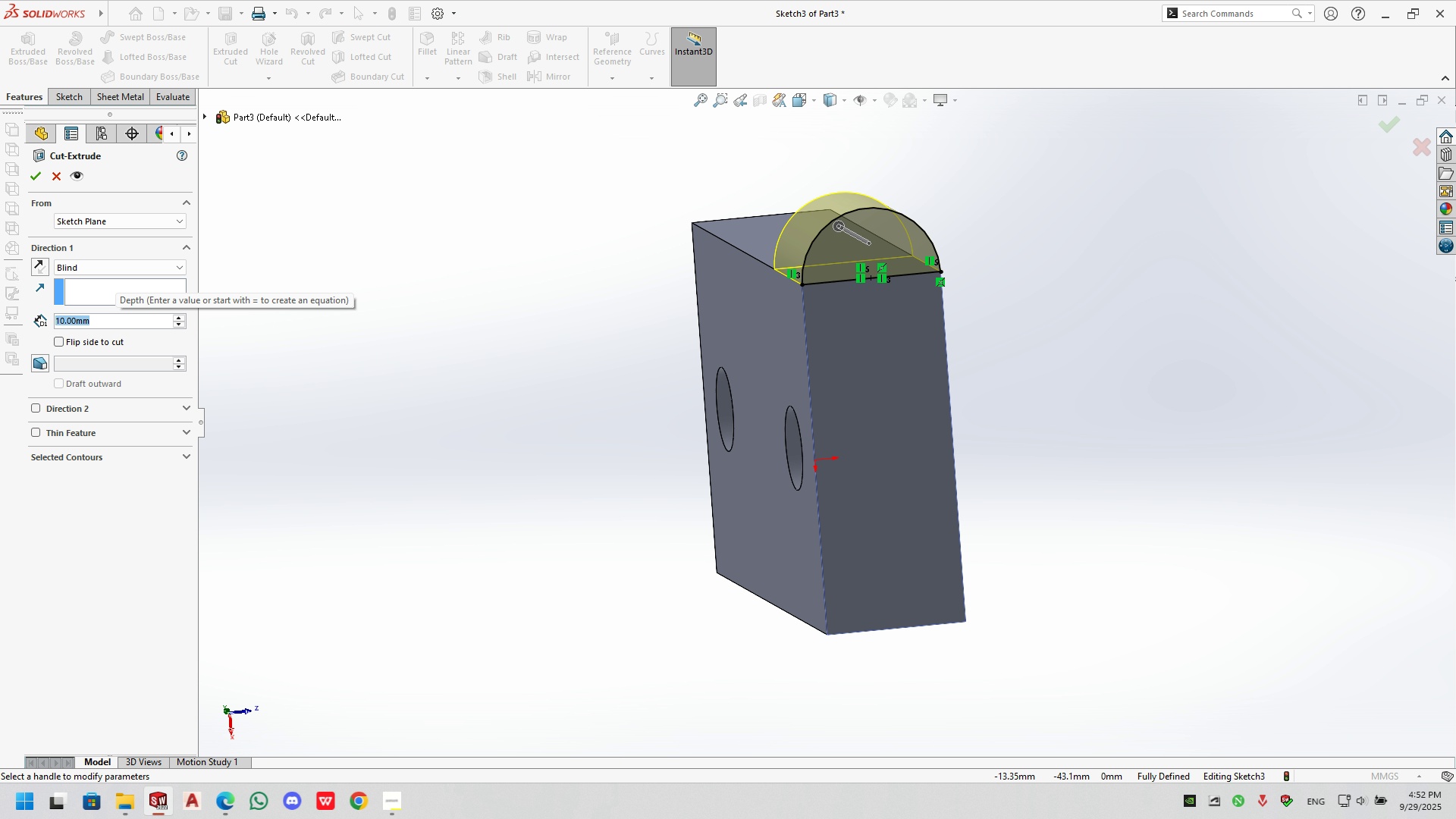 
key(Numpad5)
 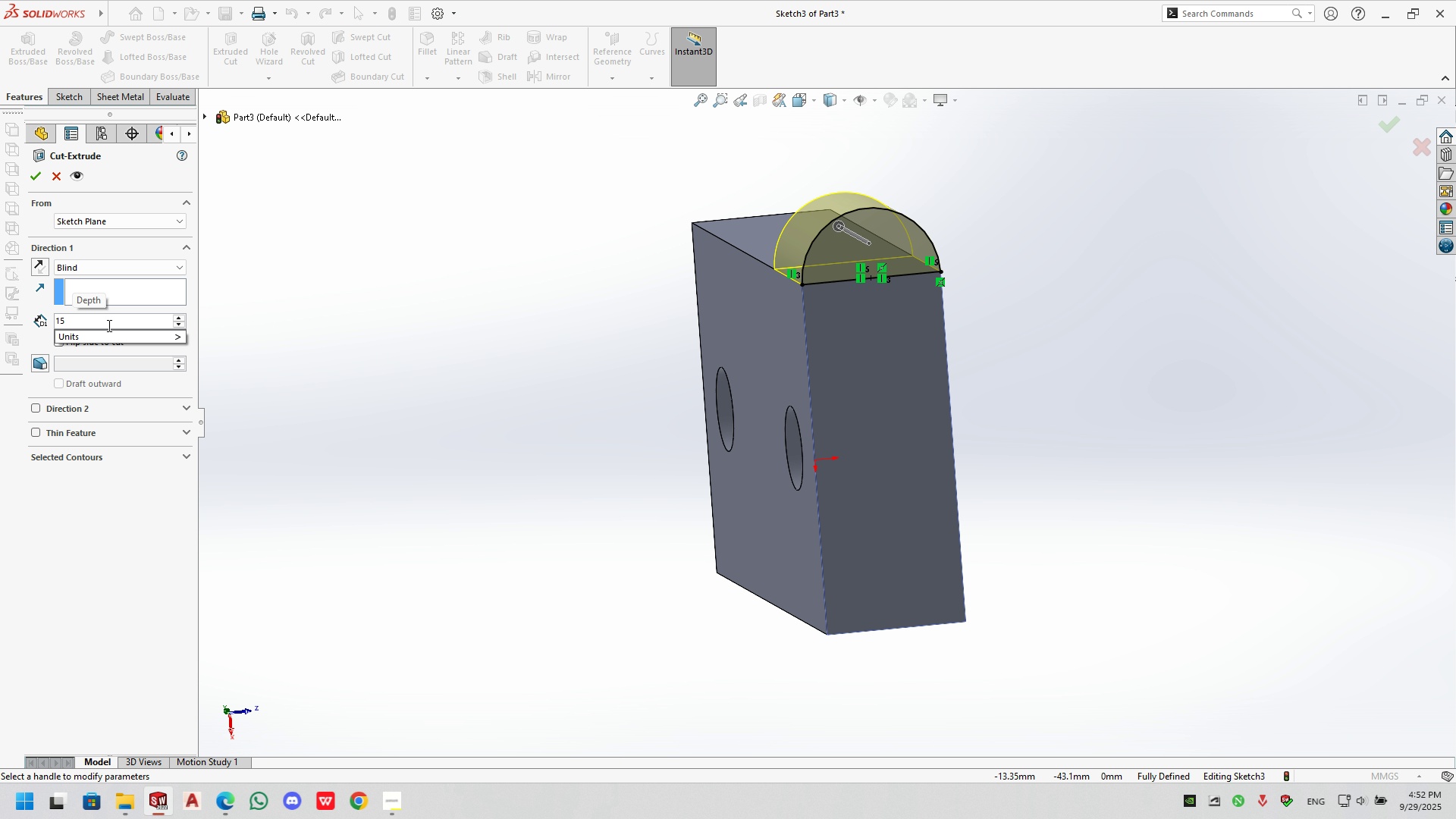 
key(NumpadEnter)
 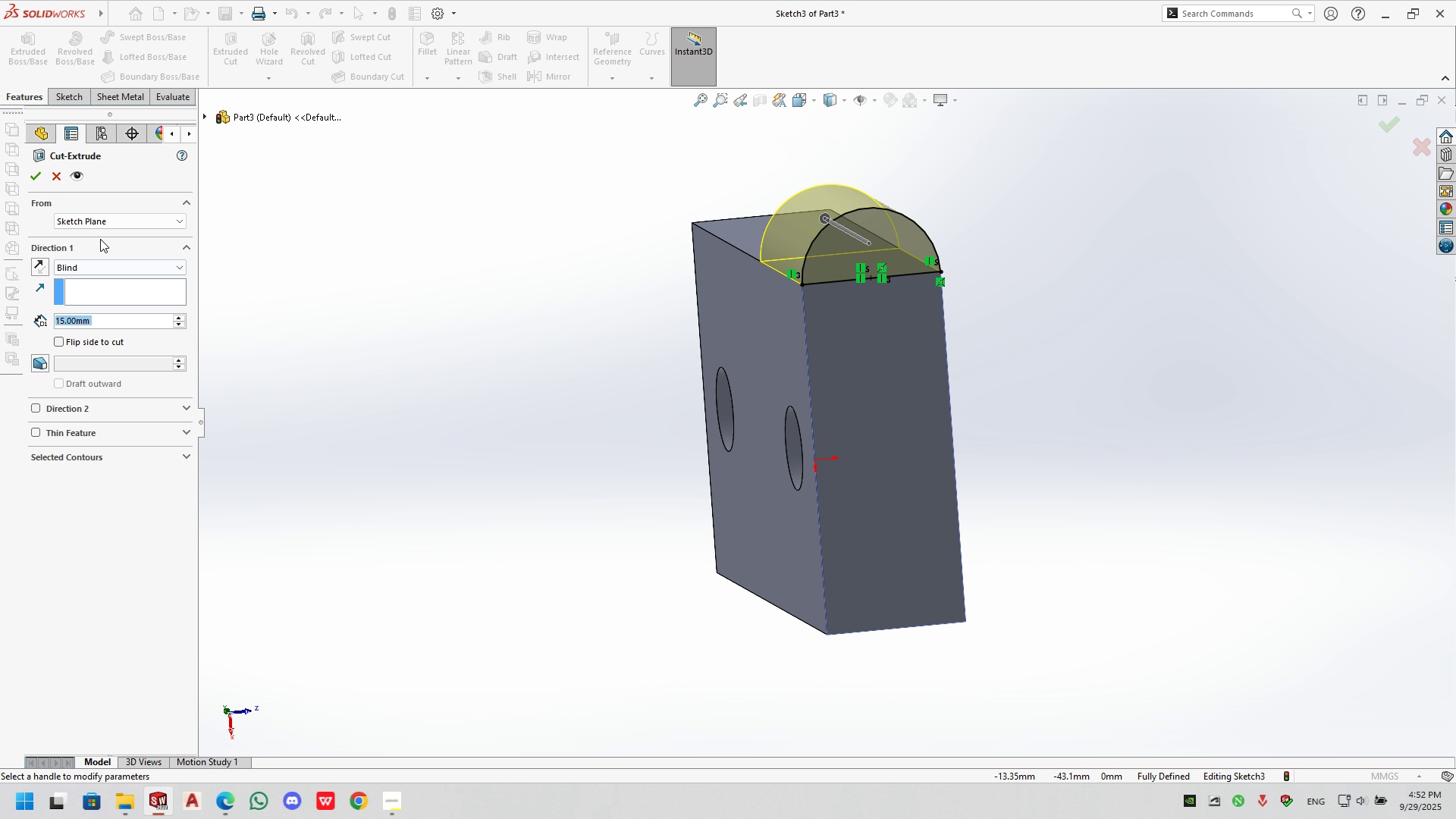 
left_click([39, 180])
 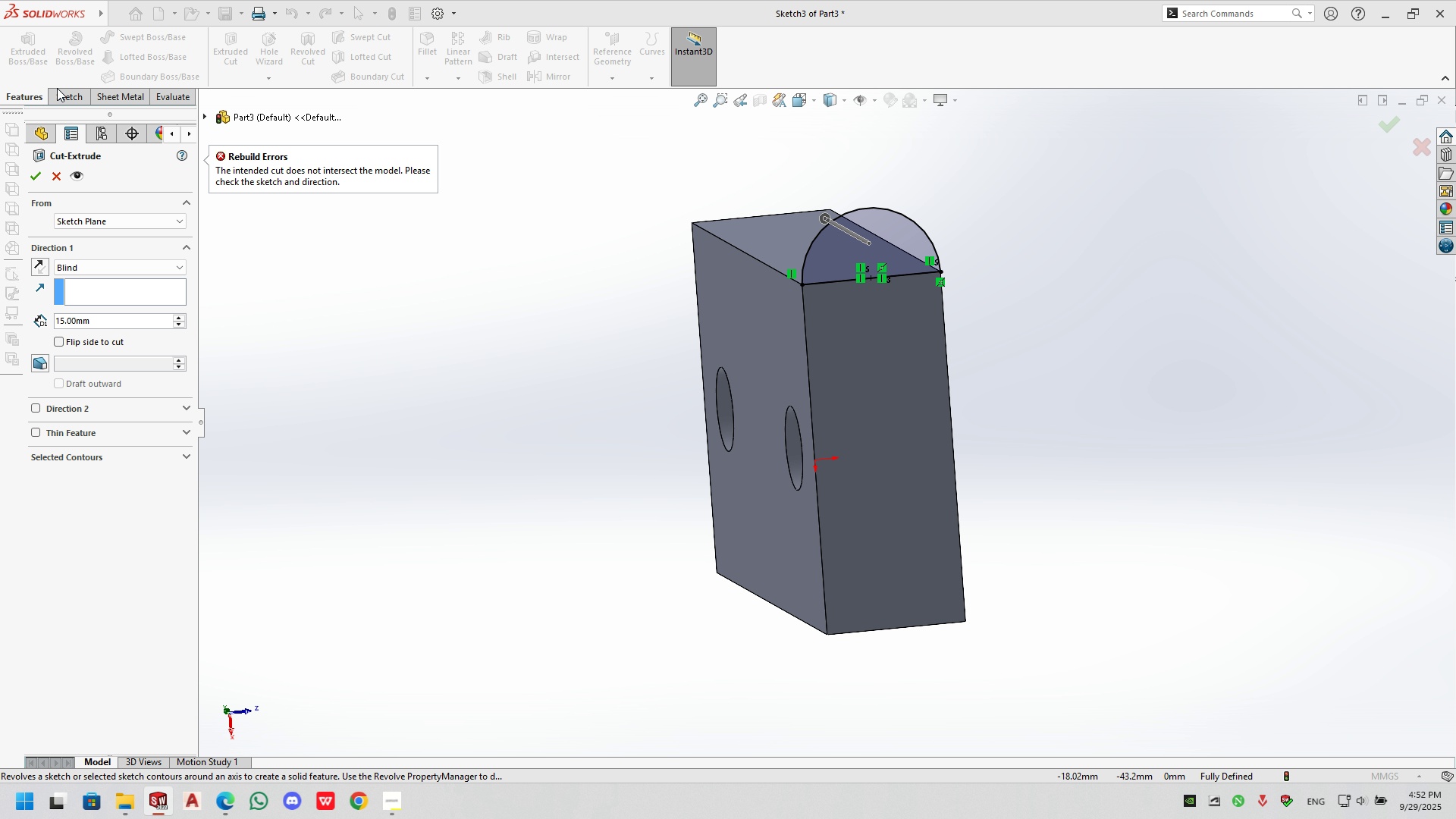 
wait(9.48)
 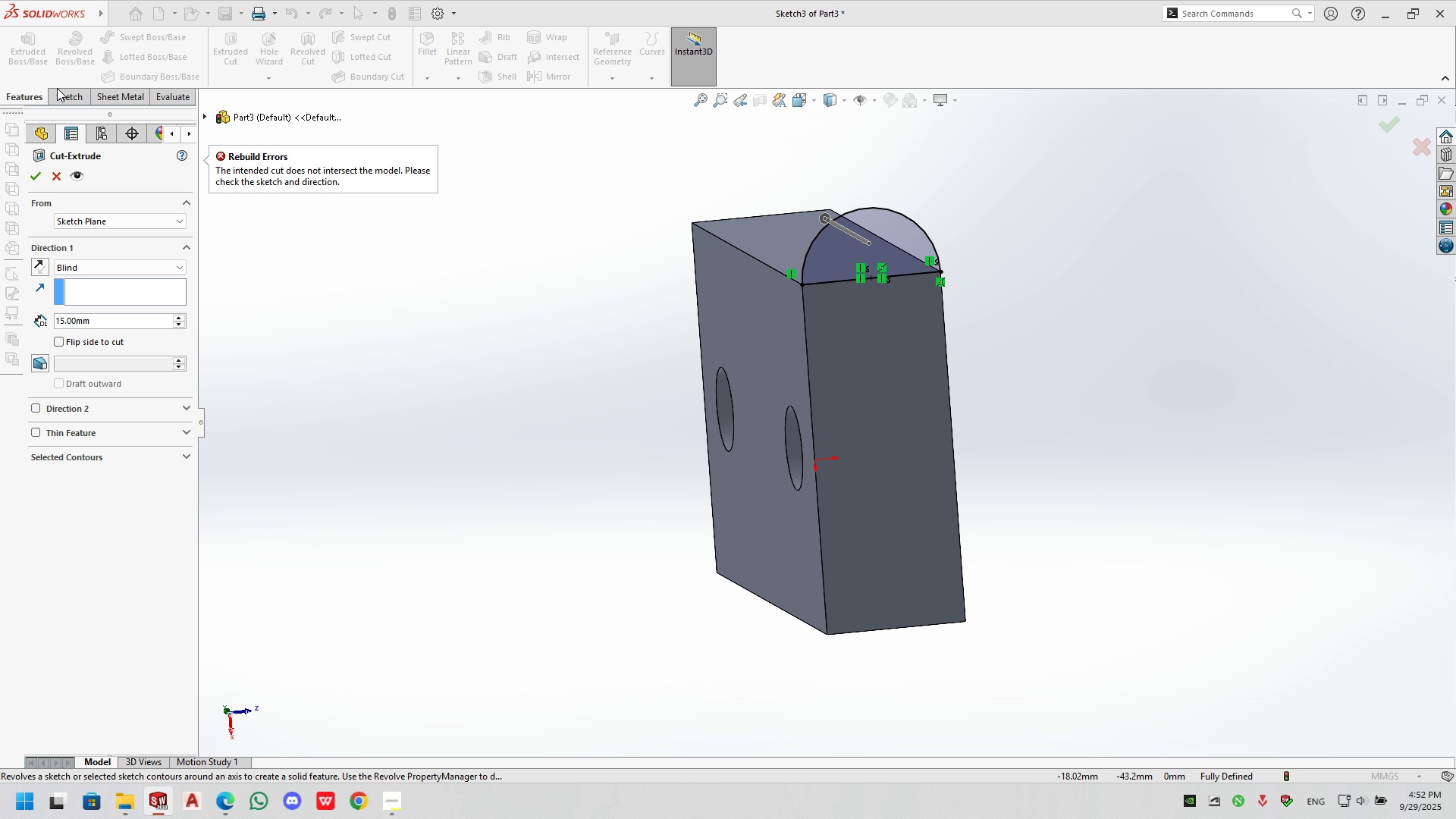 
left_click([57, 174])
 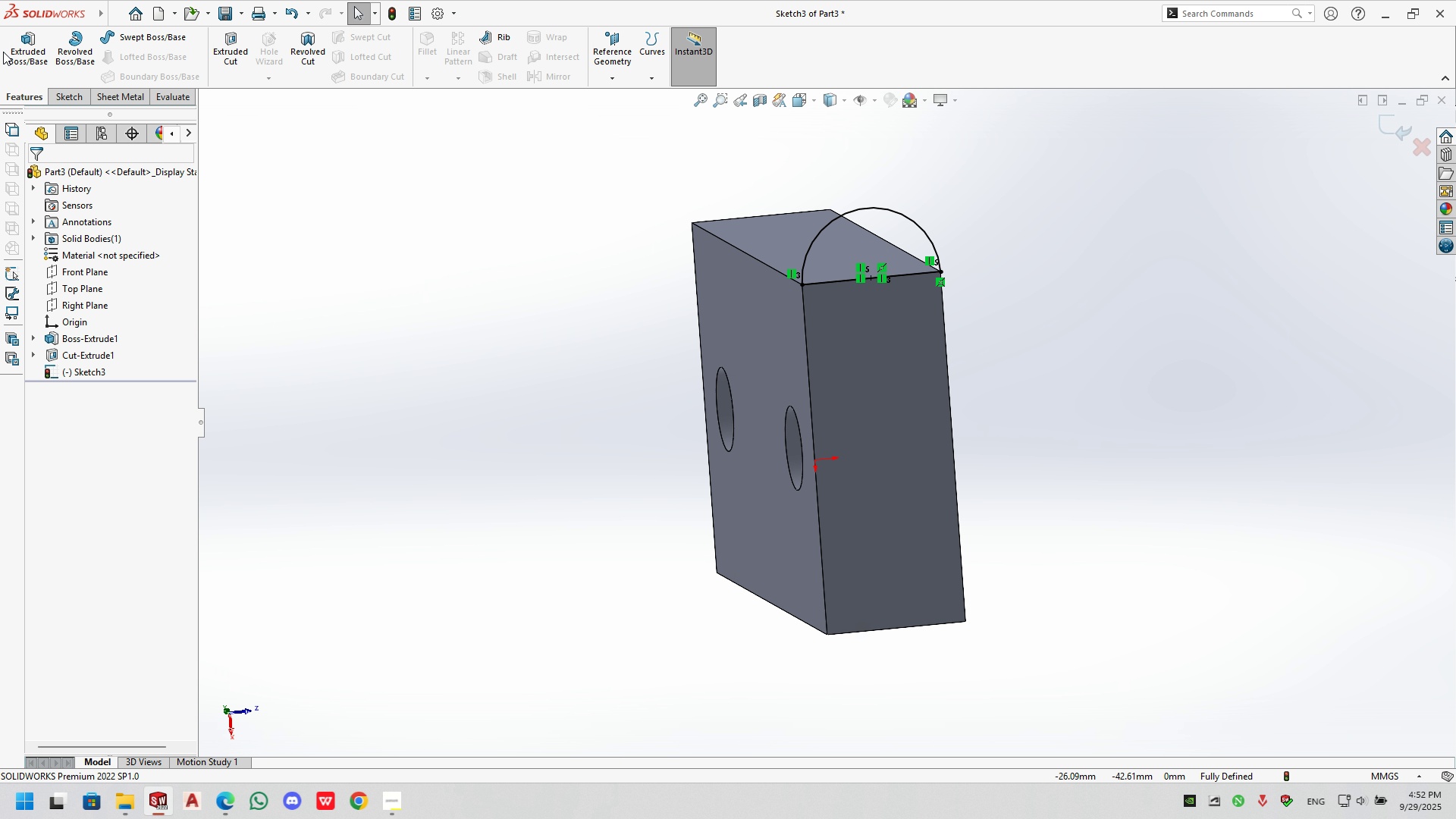 
left_click([22, 54])
 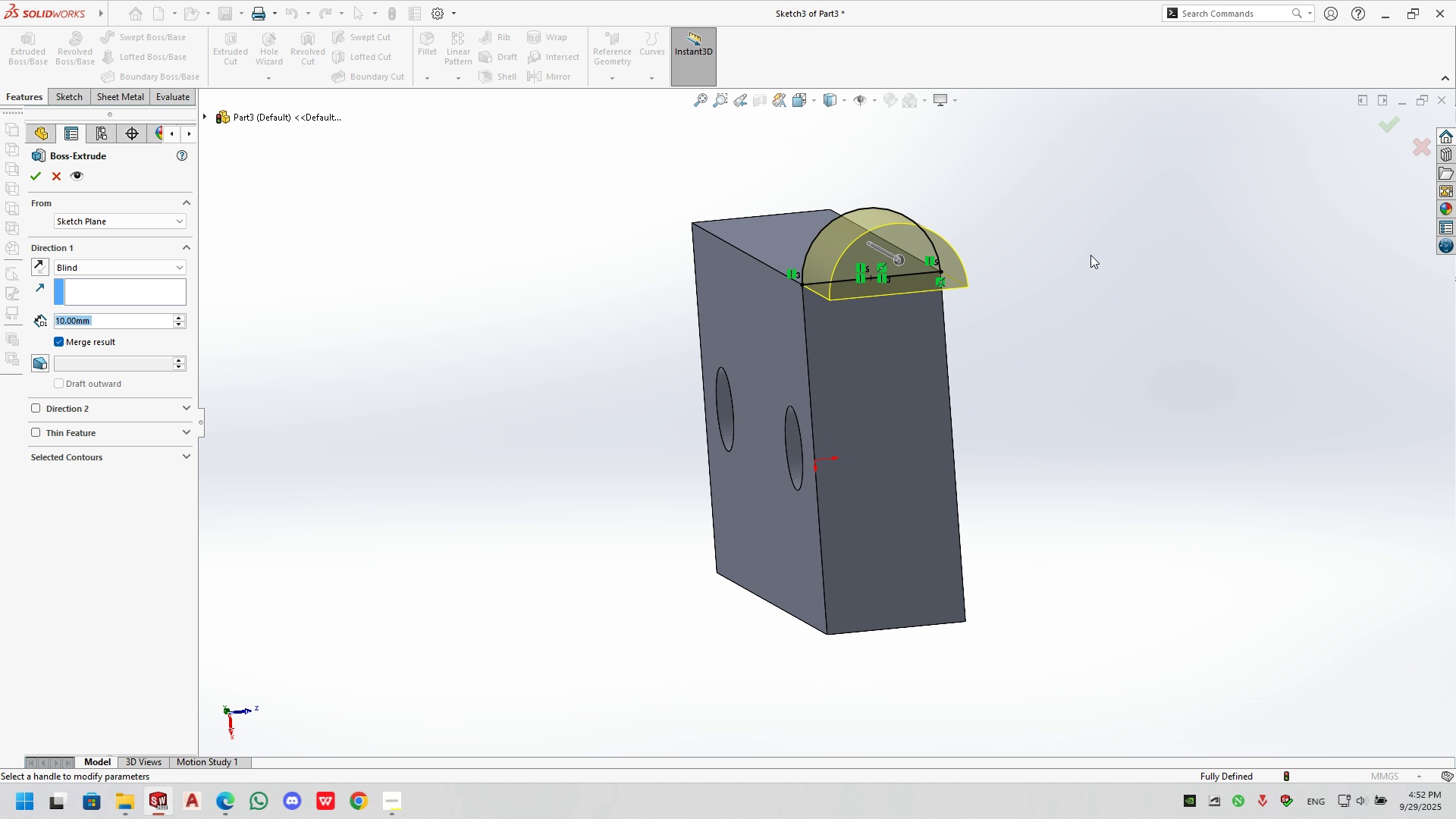 
left_click([903, 259])
 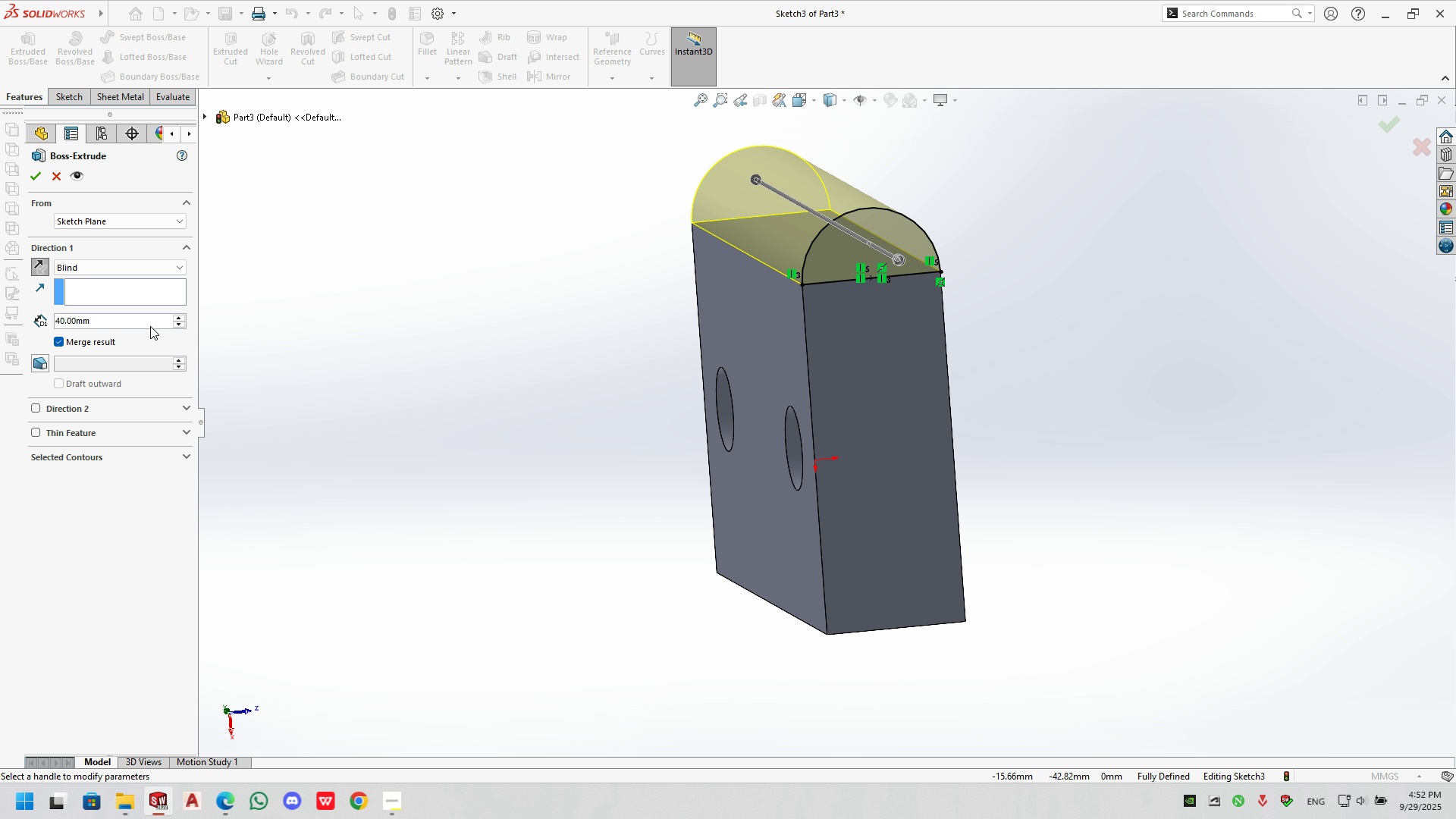 
double_click([94, 322])
 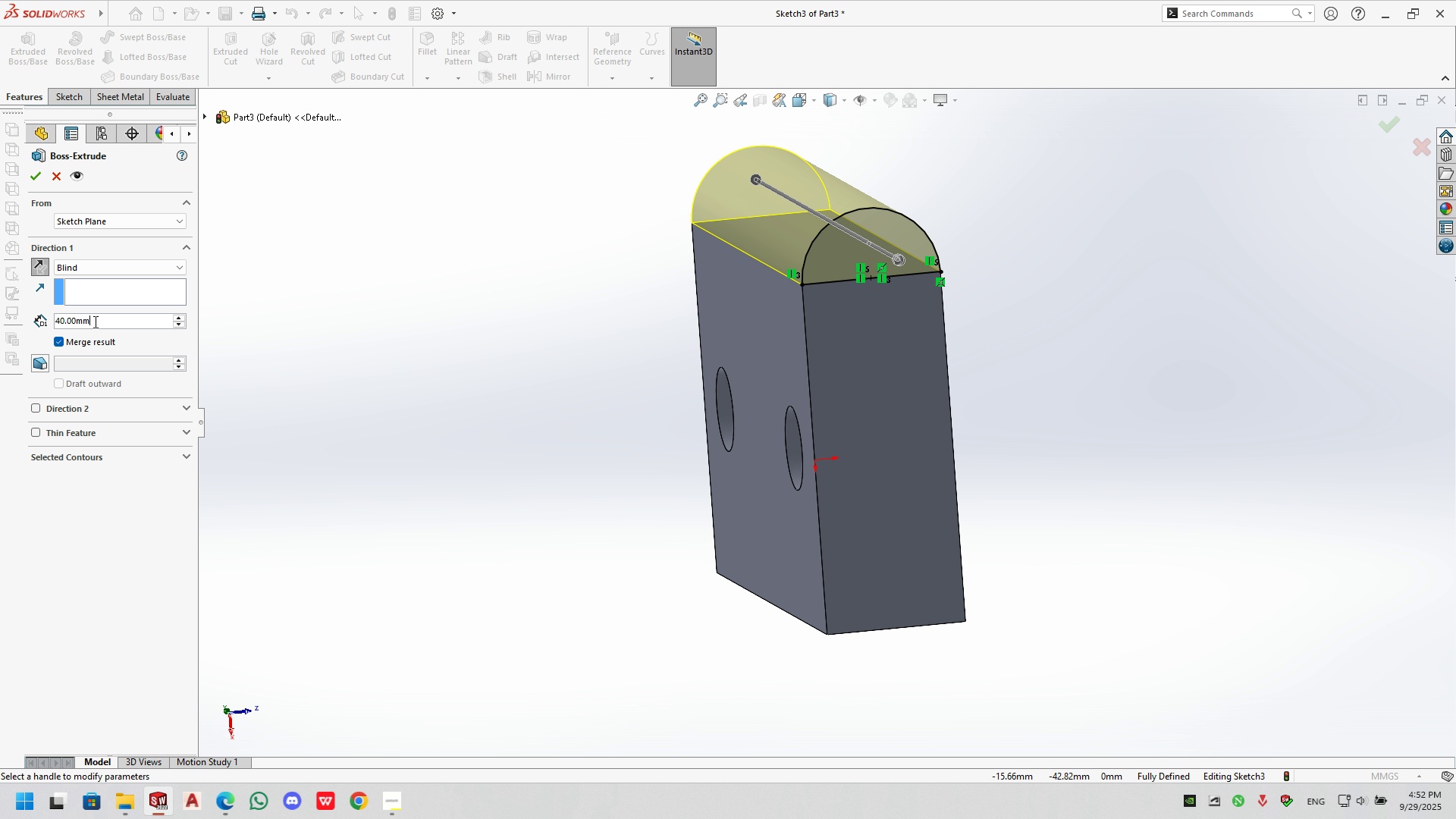 
triple_click([94, 322])
 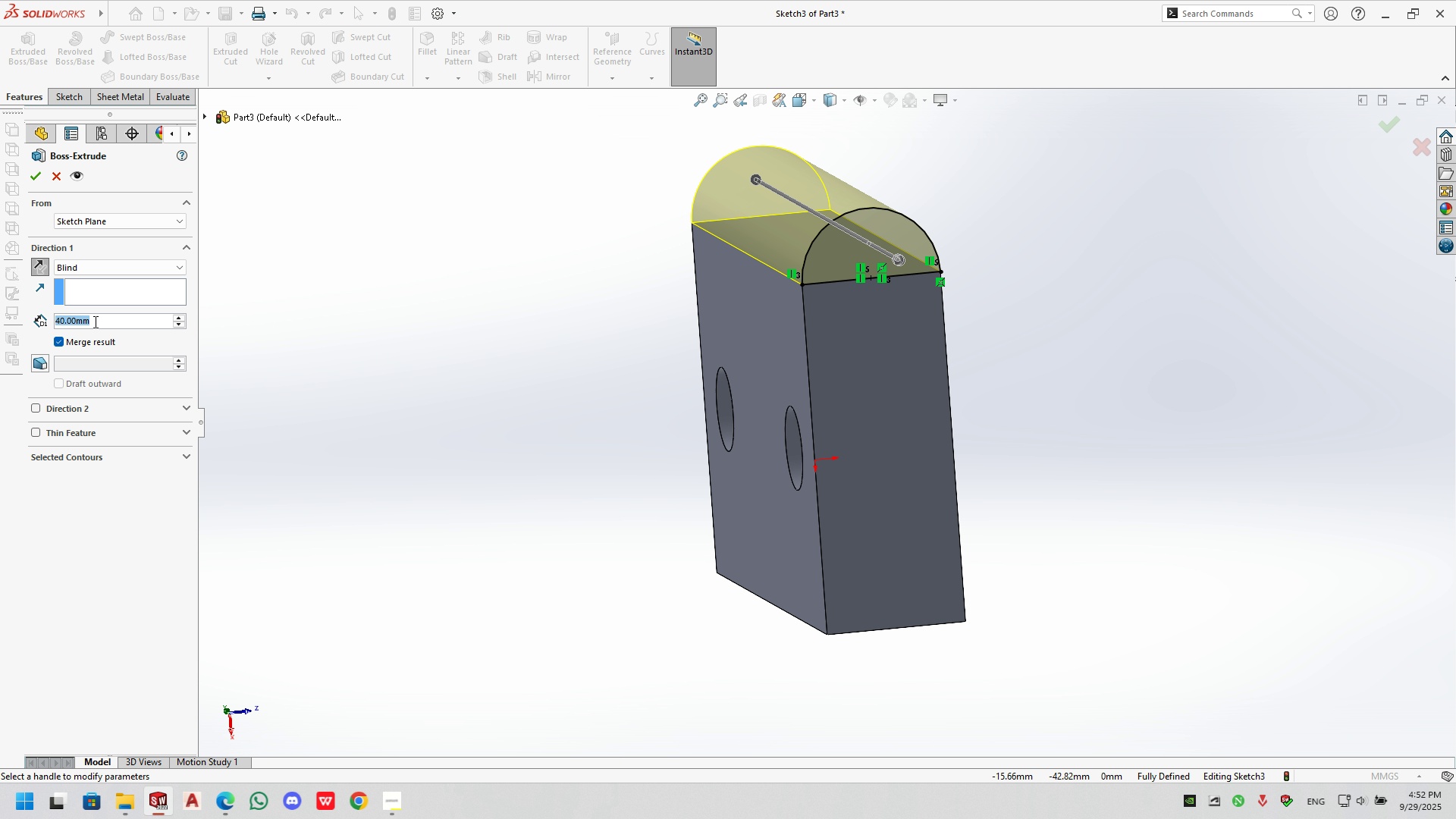 
triple_click([94, 322])
 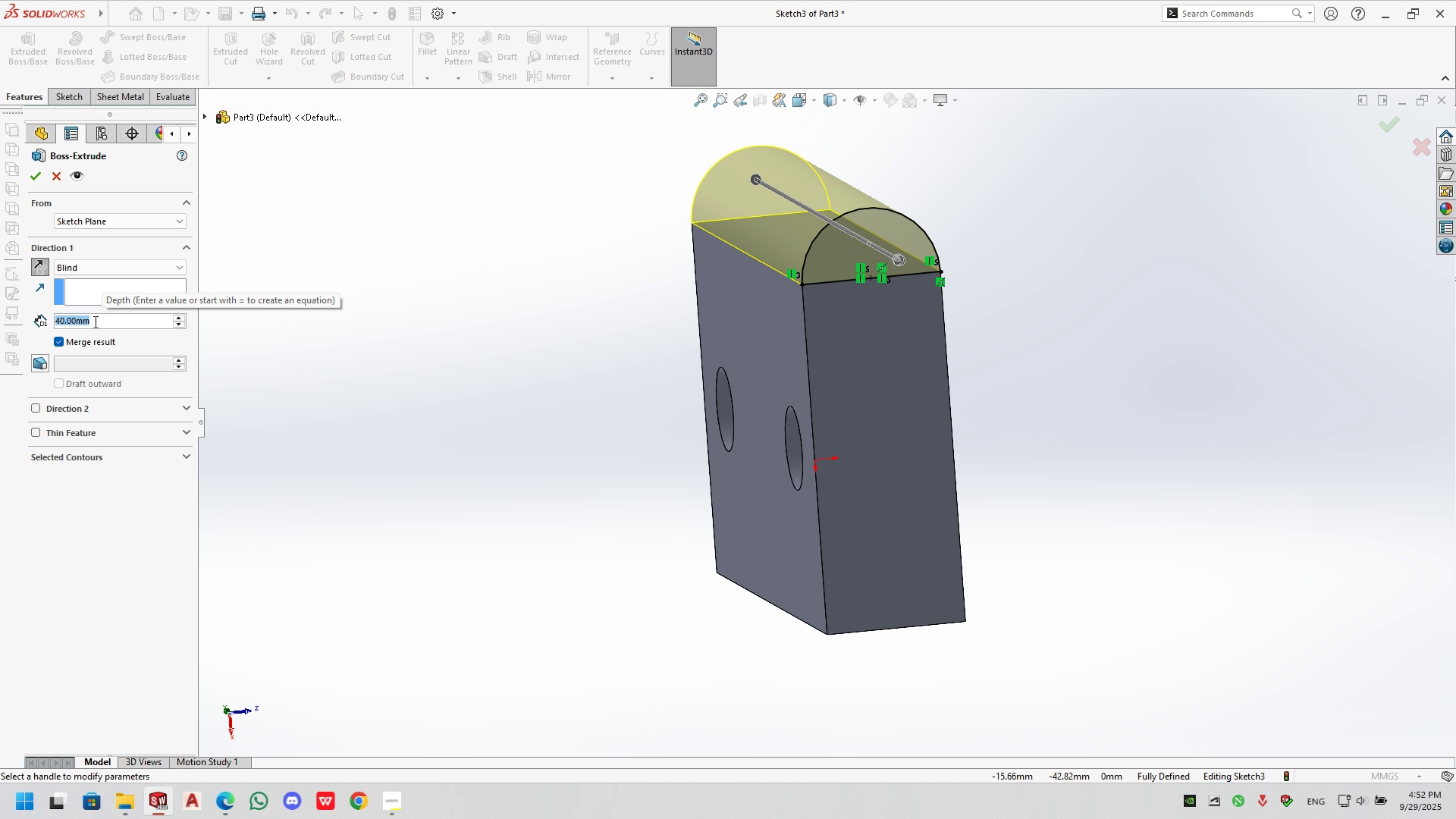 
key(Numpad1)
 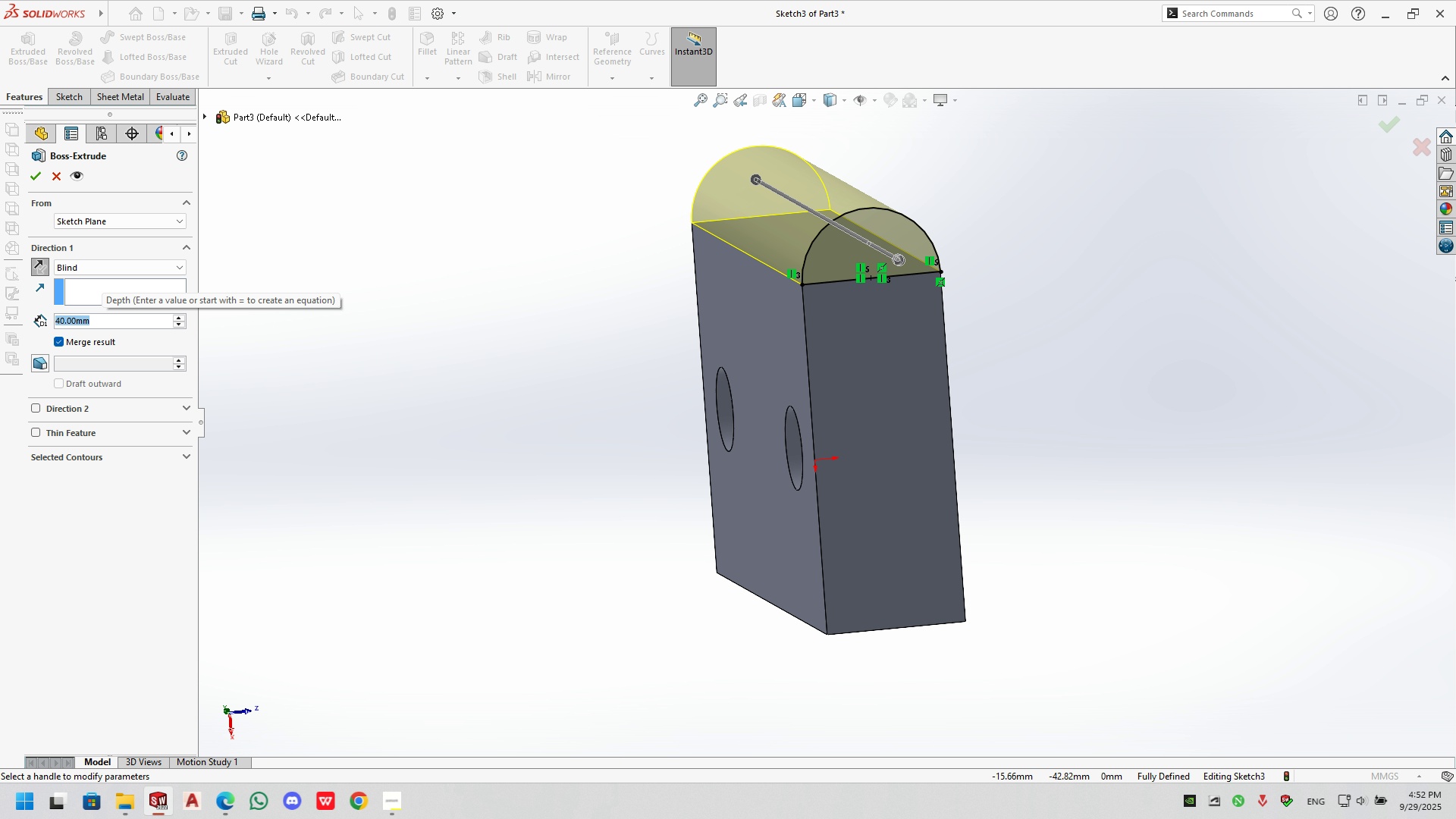 
key(Numpad5)
 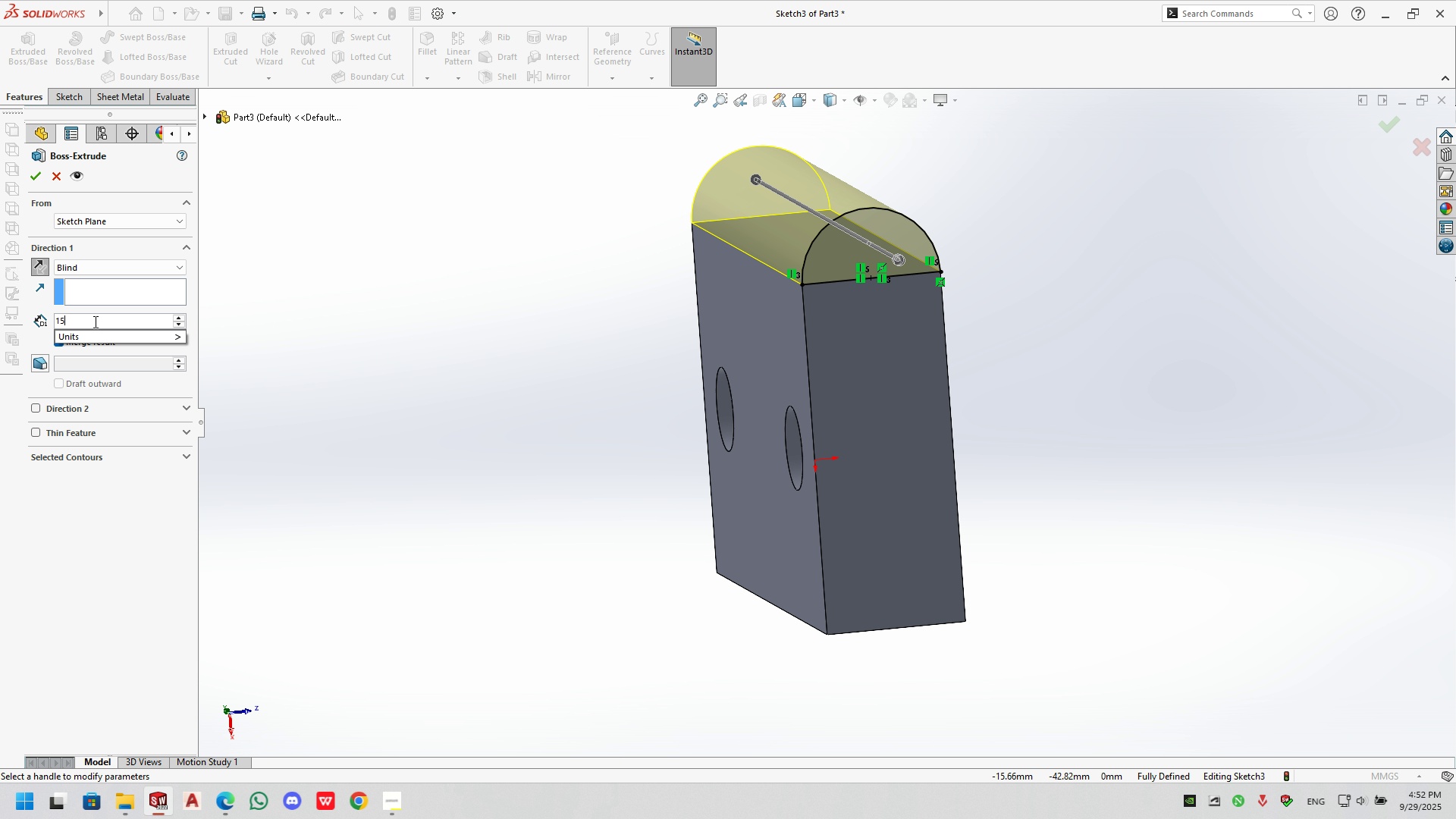 
key(NumpadEnter)
 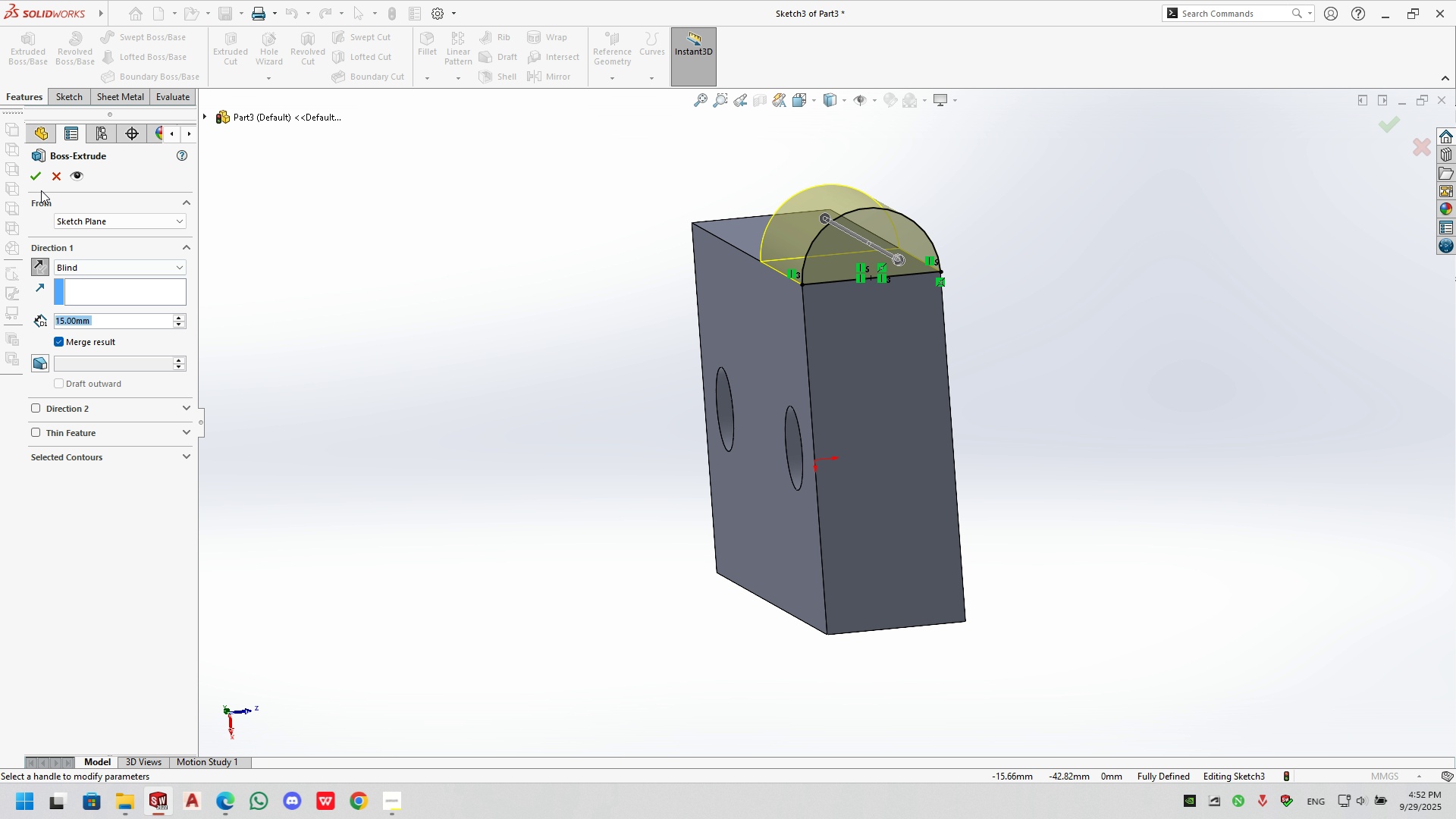 
left_click([30, 177])
 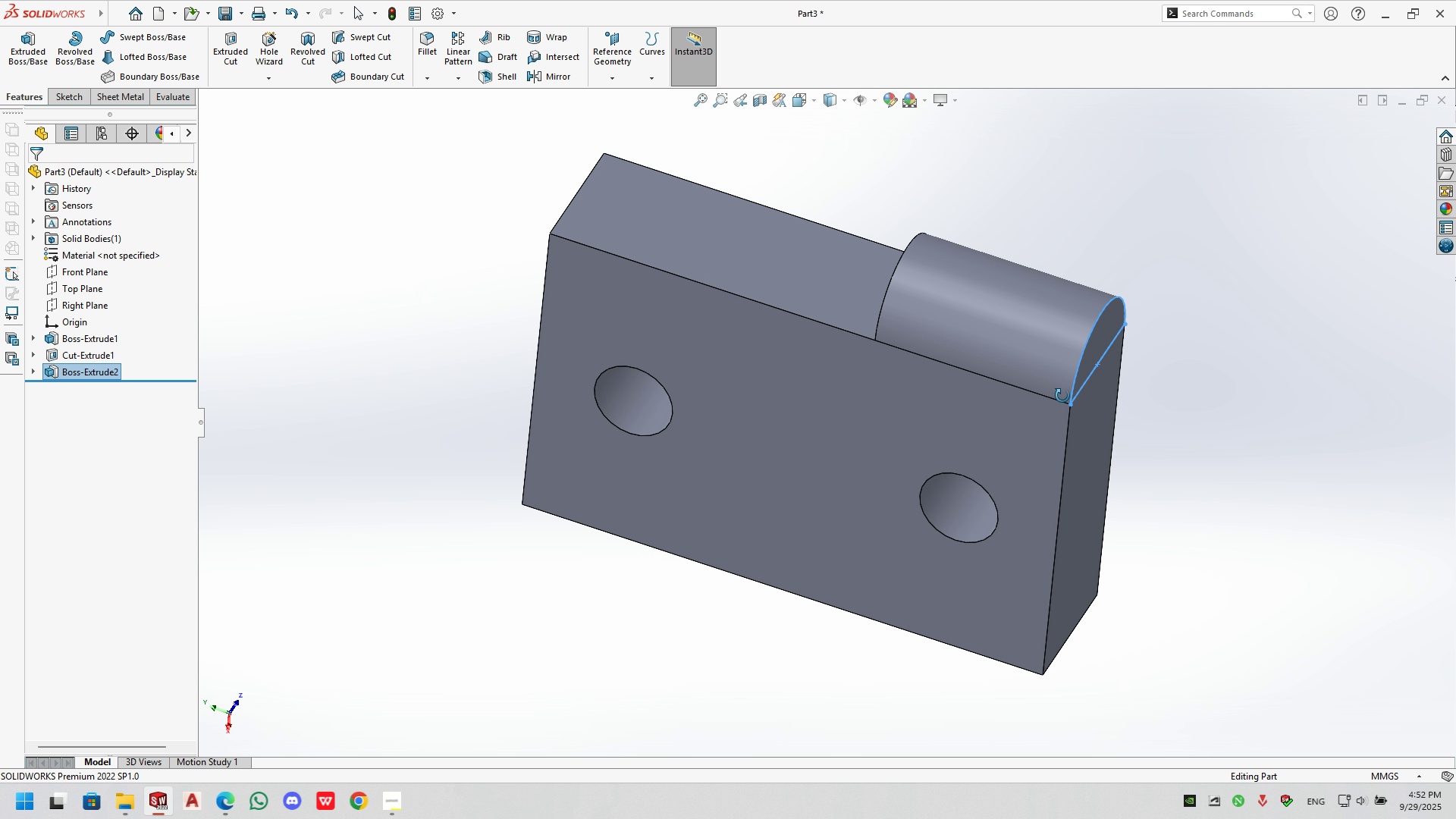 
left_click([1182, 216])
 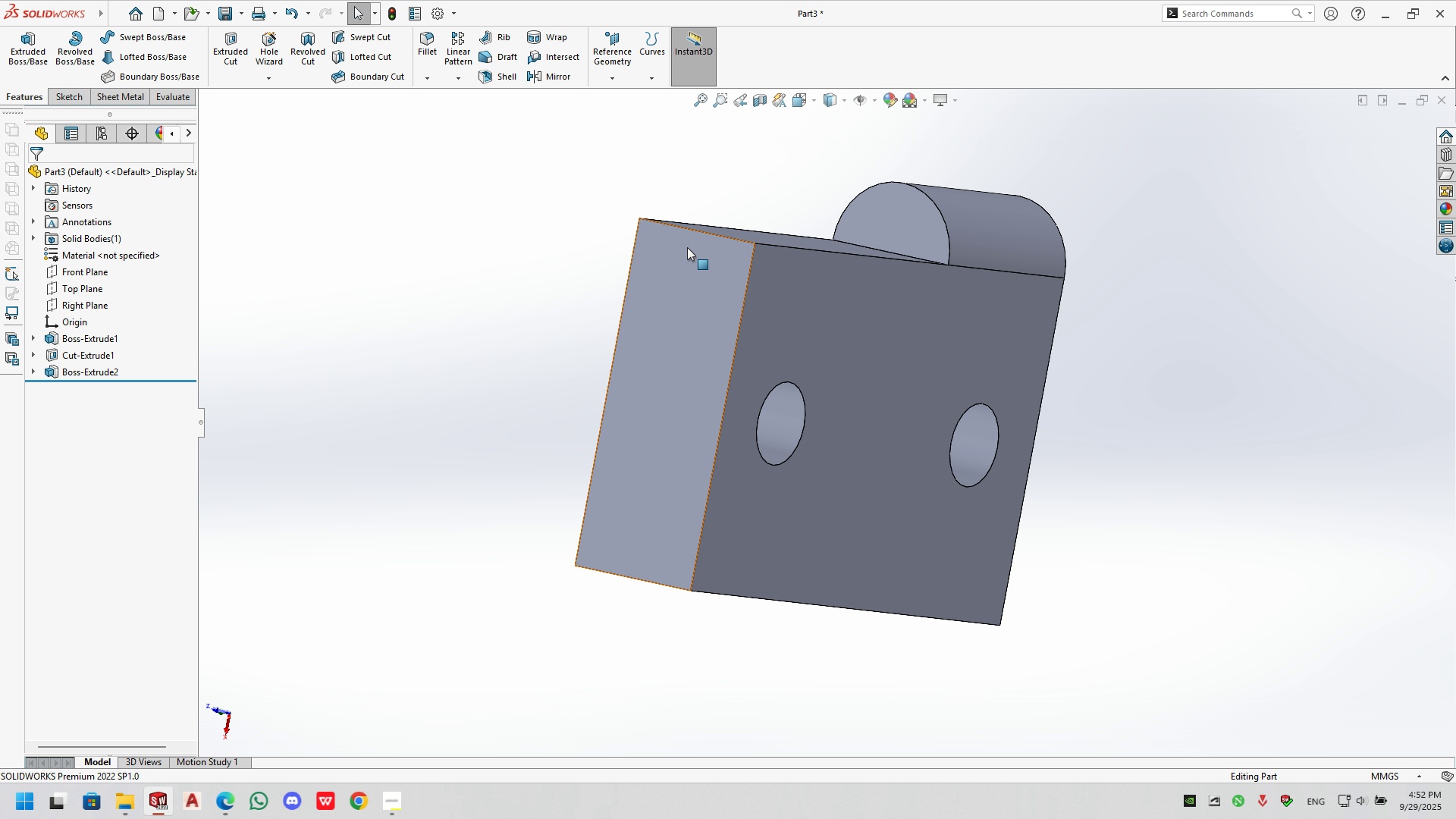 
left_click([708, 234])
 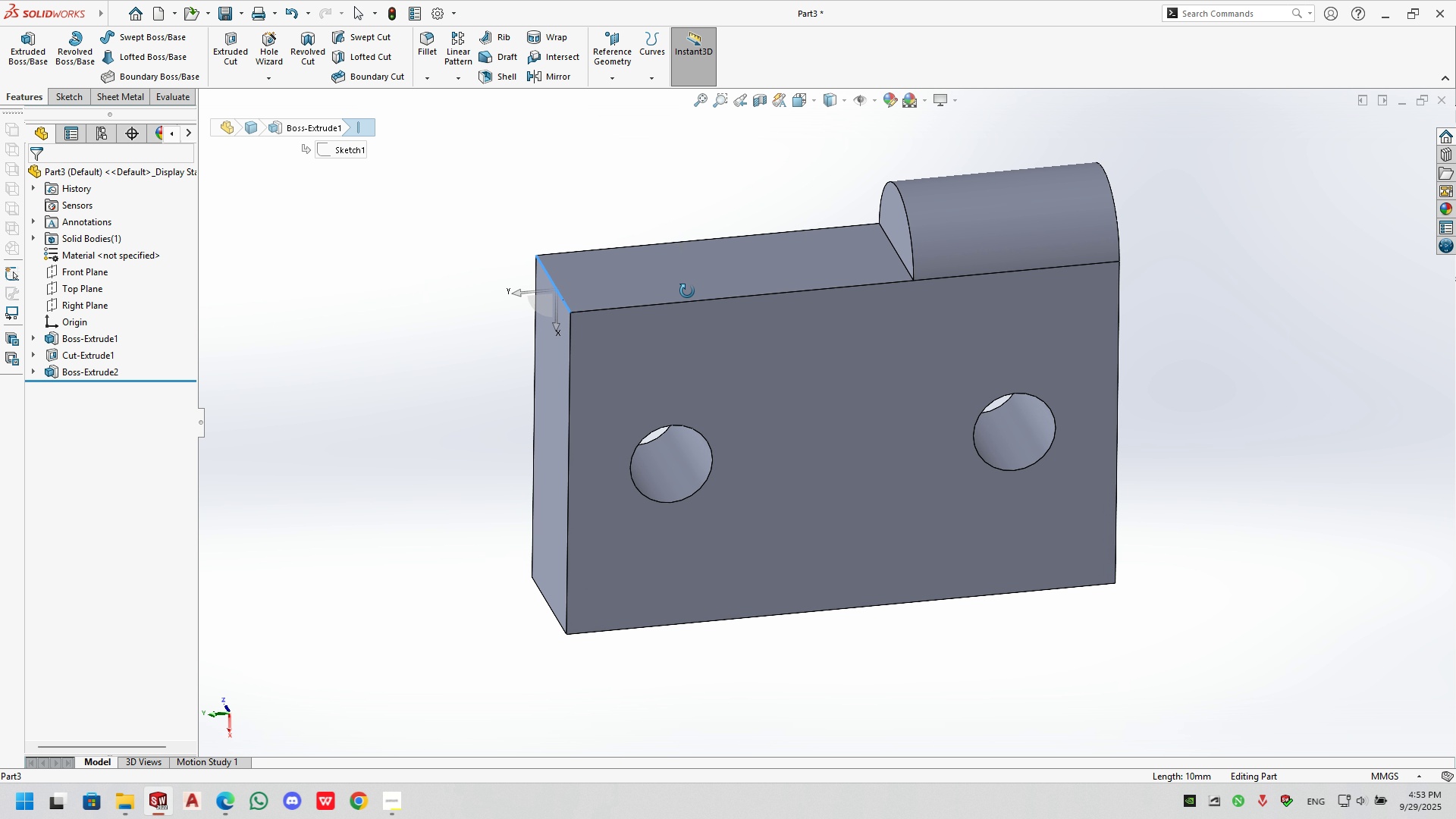 
left_click([1190, 278])
 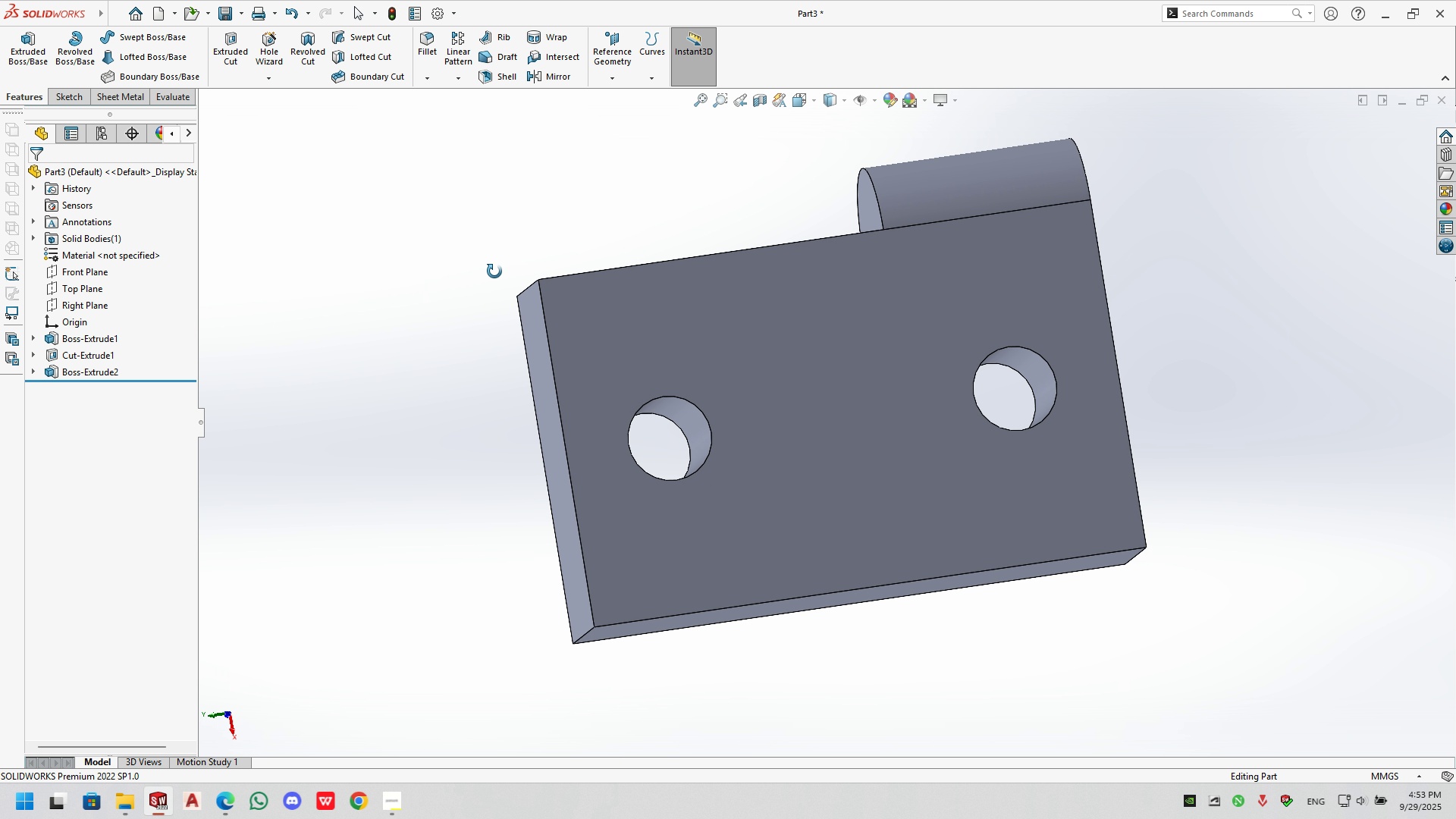 
wait(6.21)
 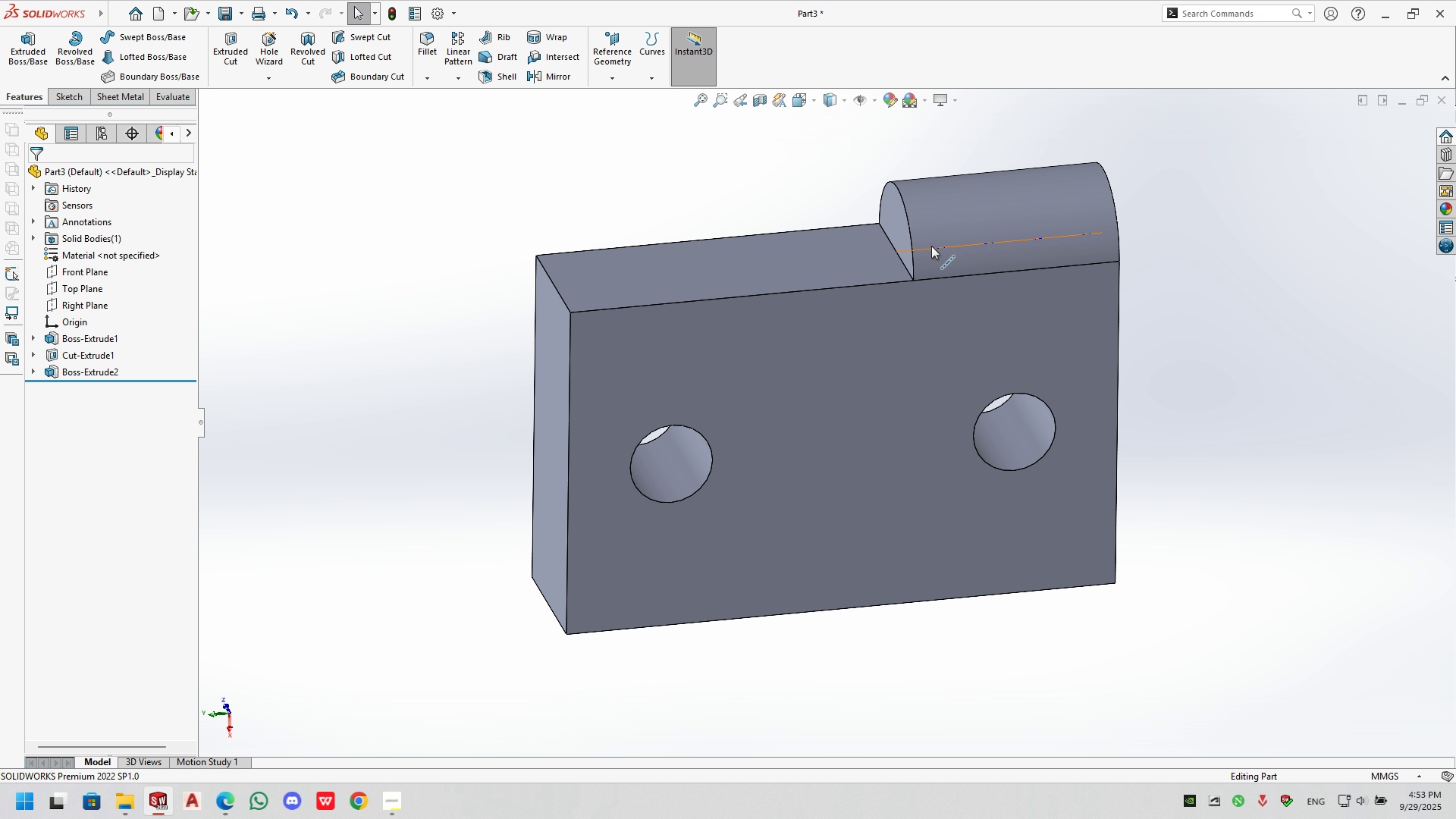 
double_click([831, 204])
 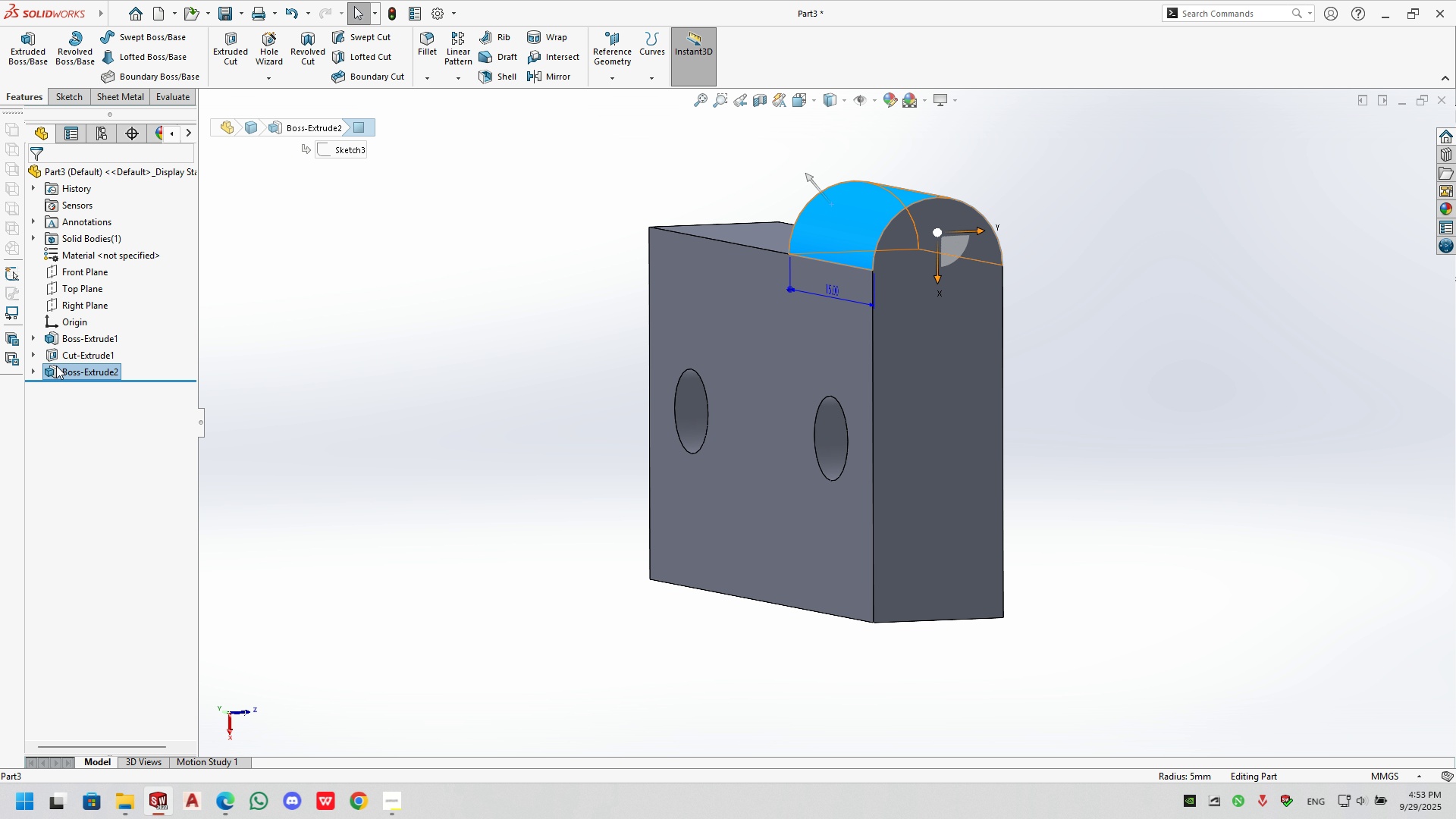 
left_click([40, 369])
 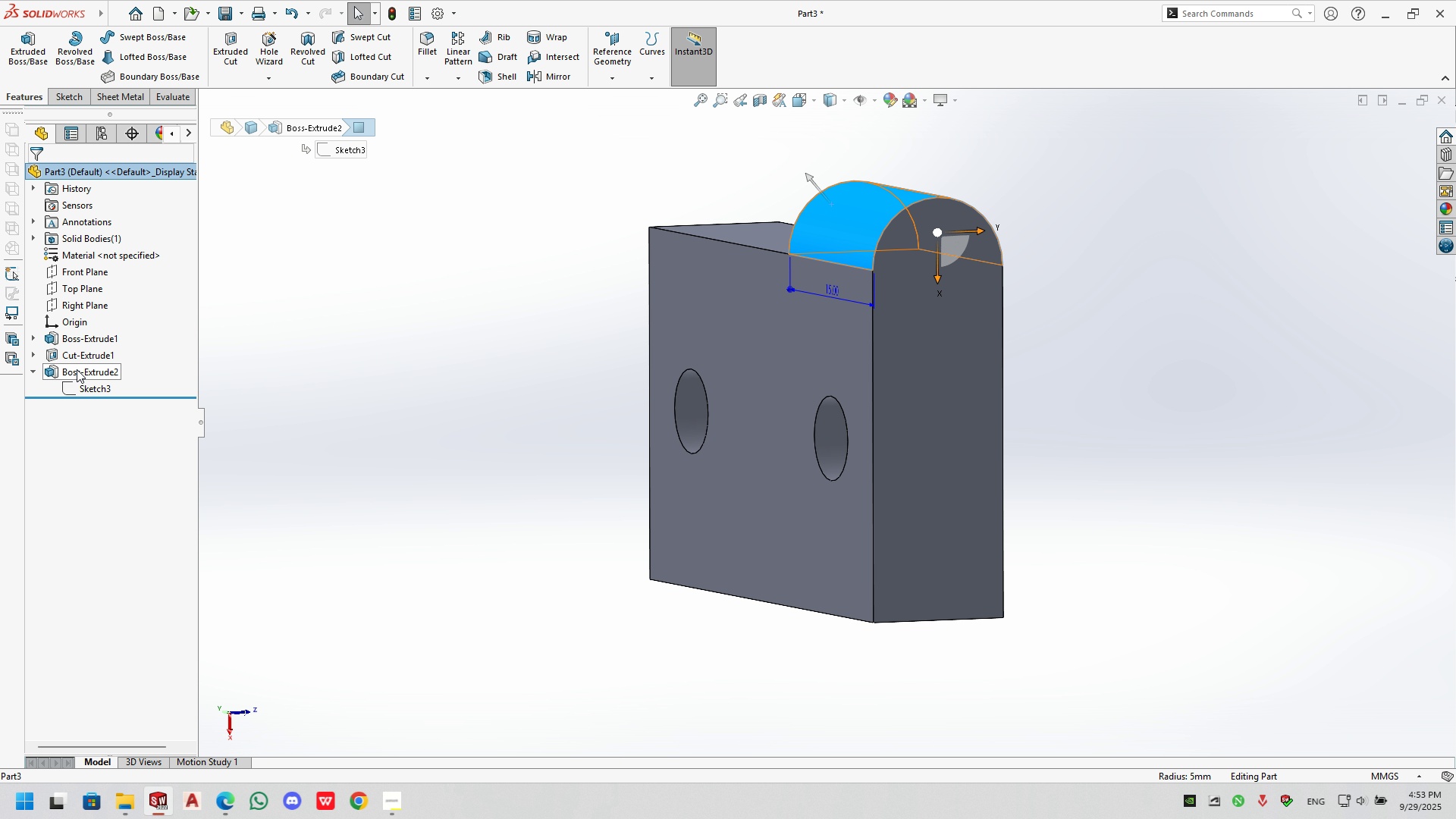 
left_click([78, 367])
 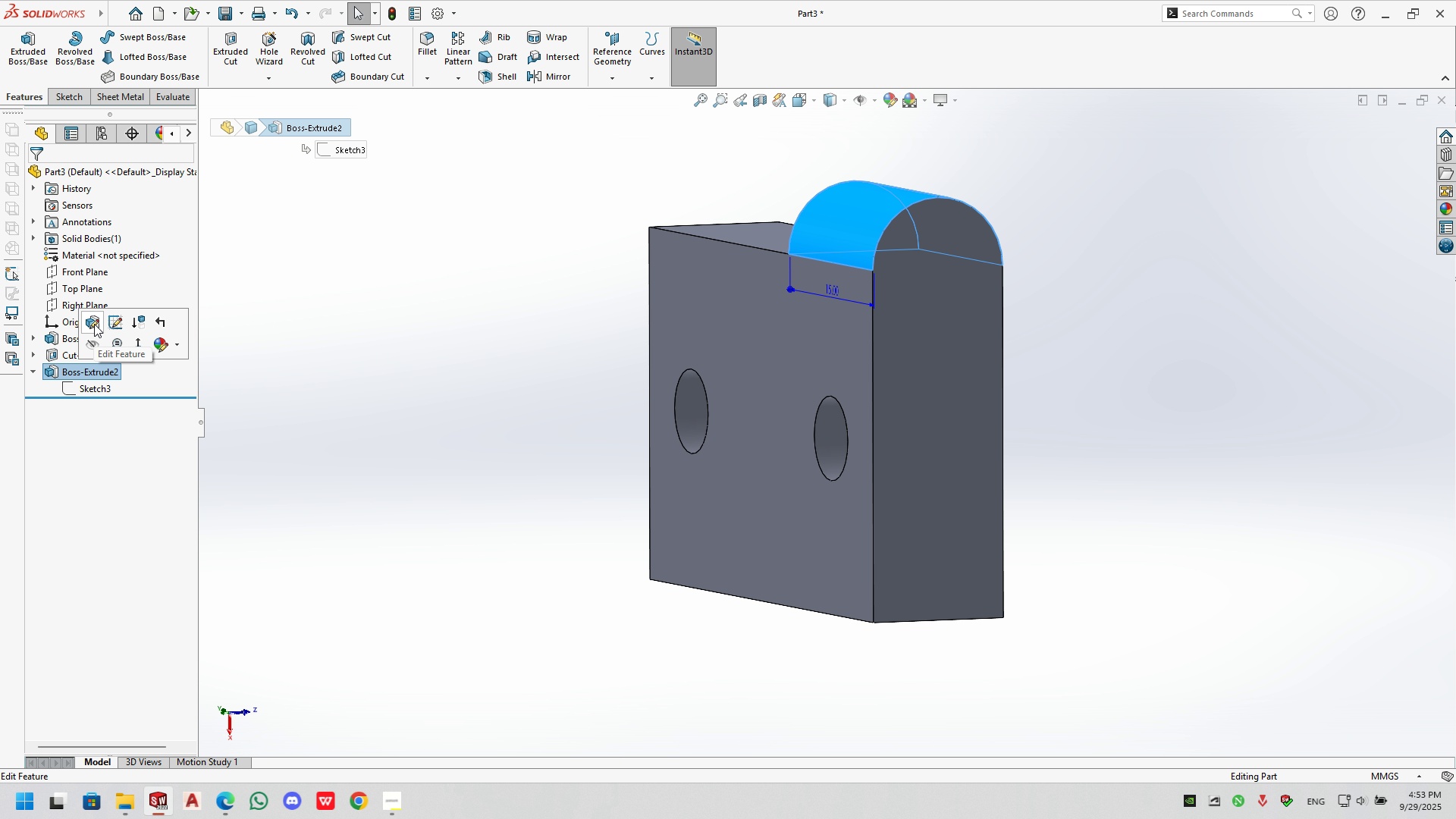 
left_click([94, 324])
 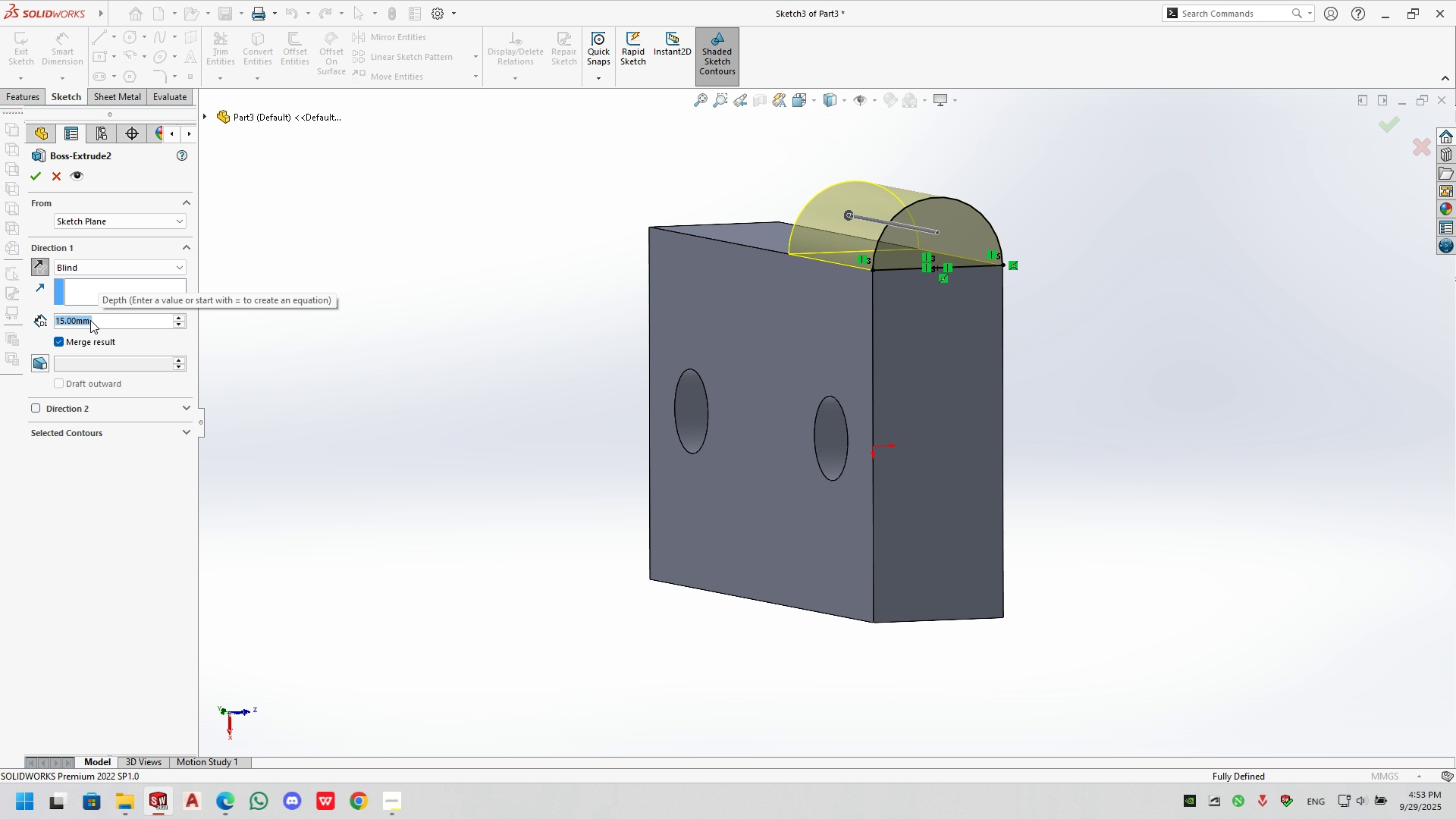 
key(Numpad2)
 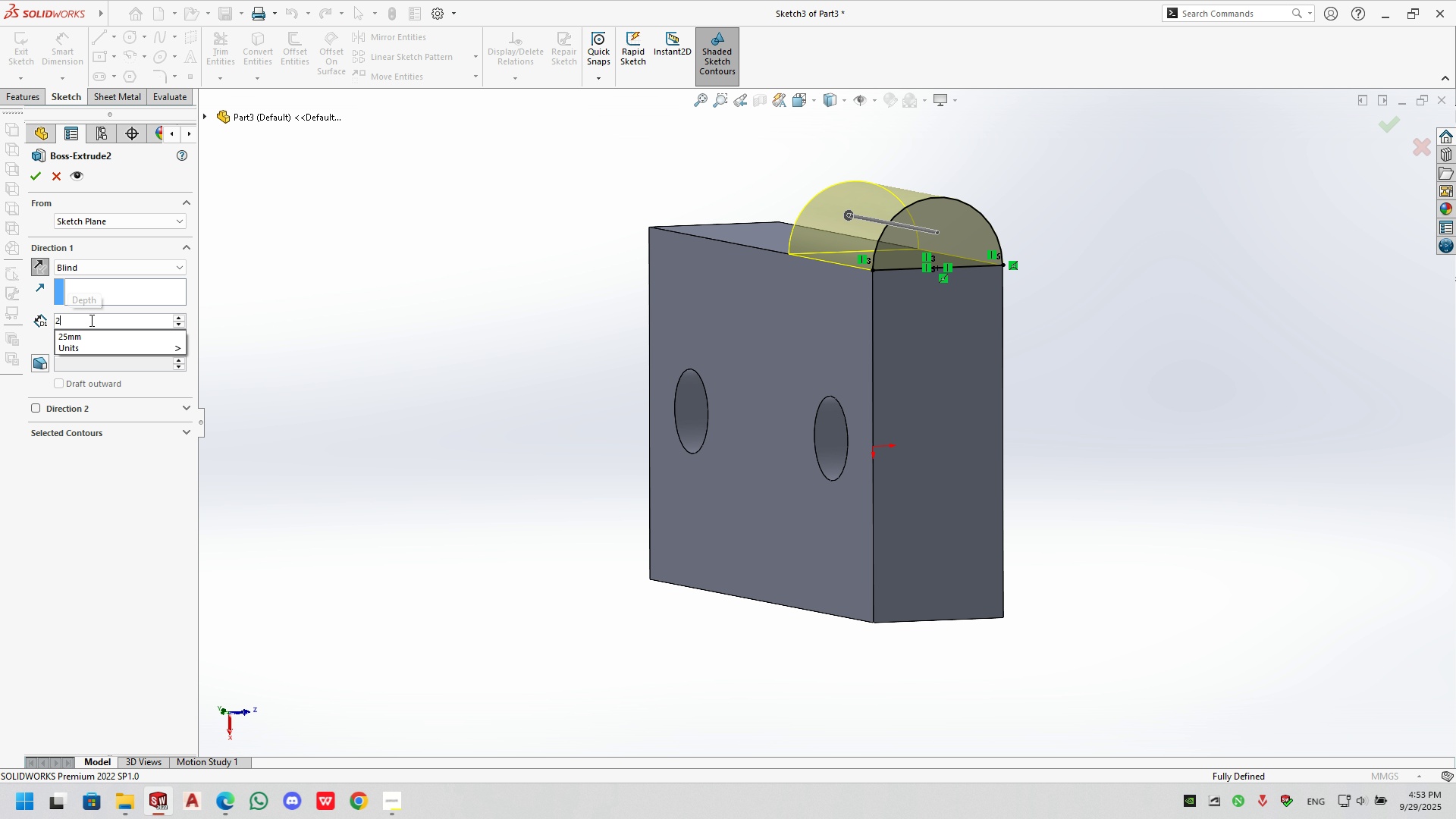 
key(Numpad0)
 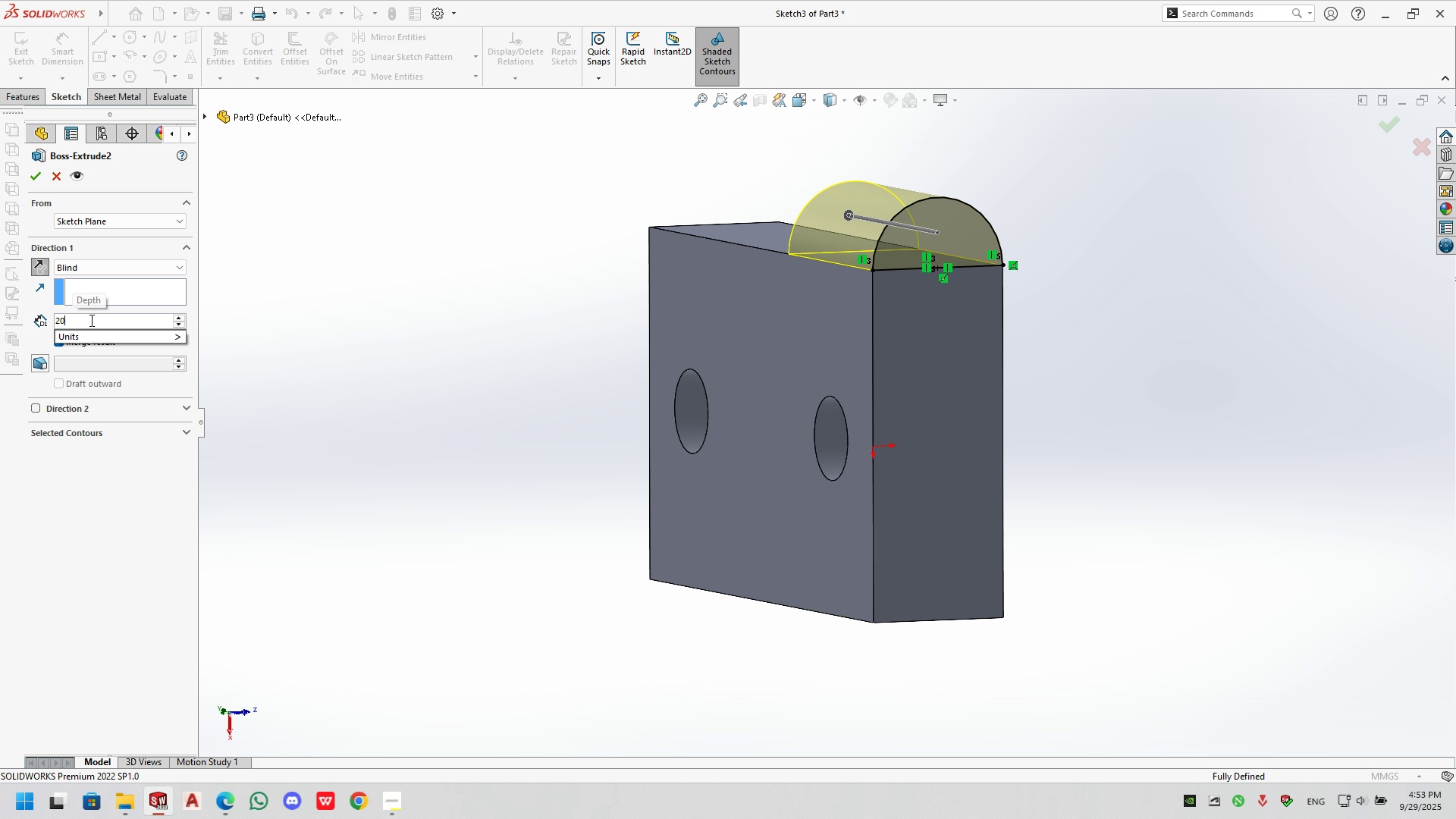 
key(NumpadEnter)
 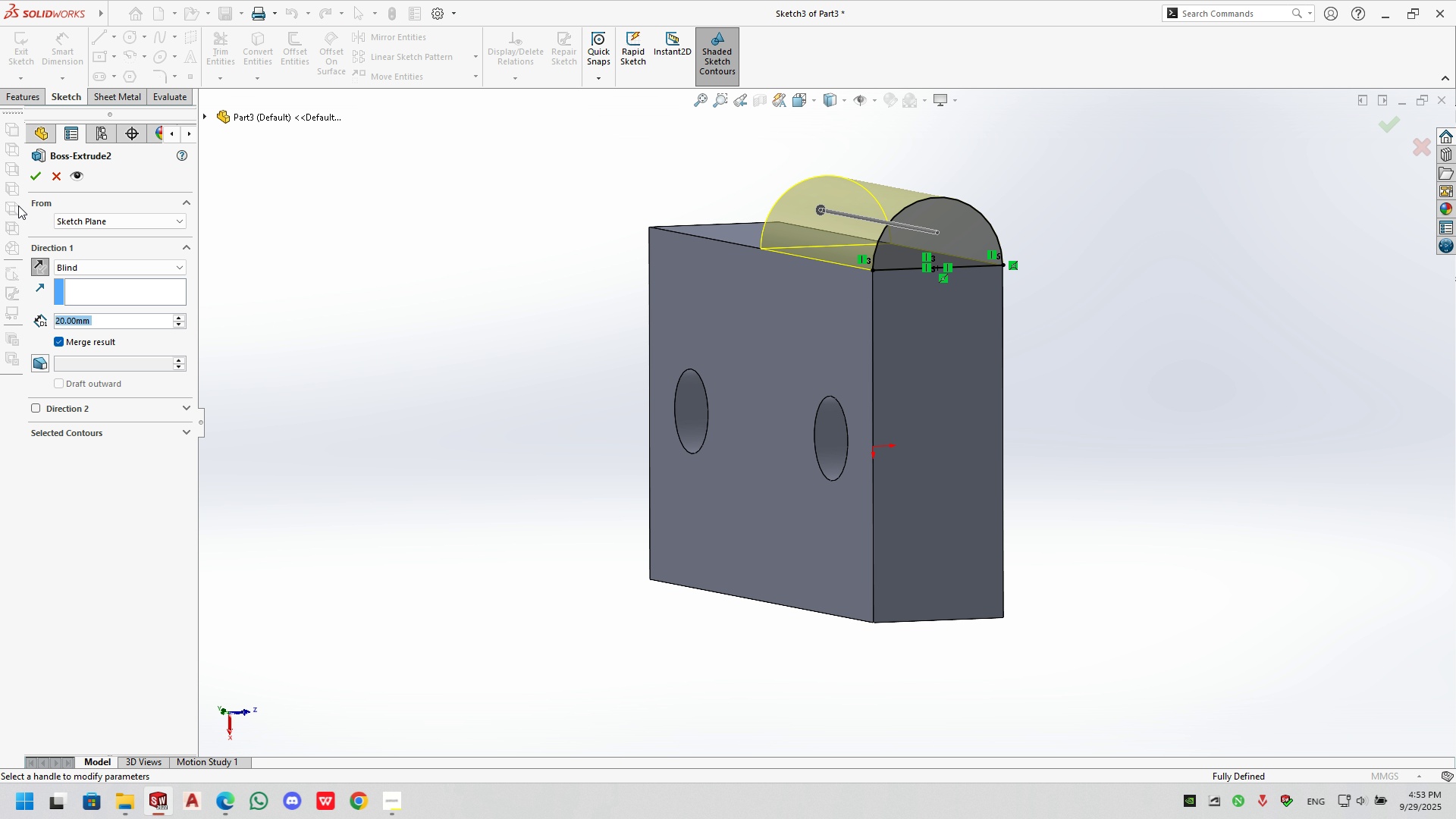 
left_click([36, 168])
 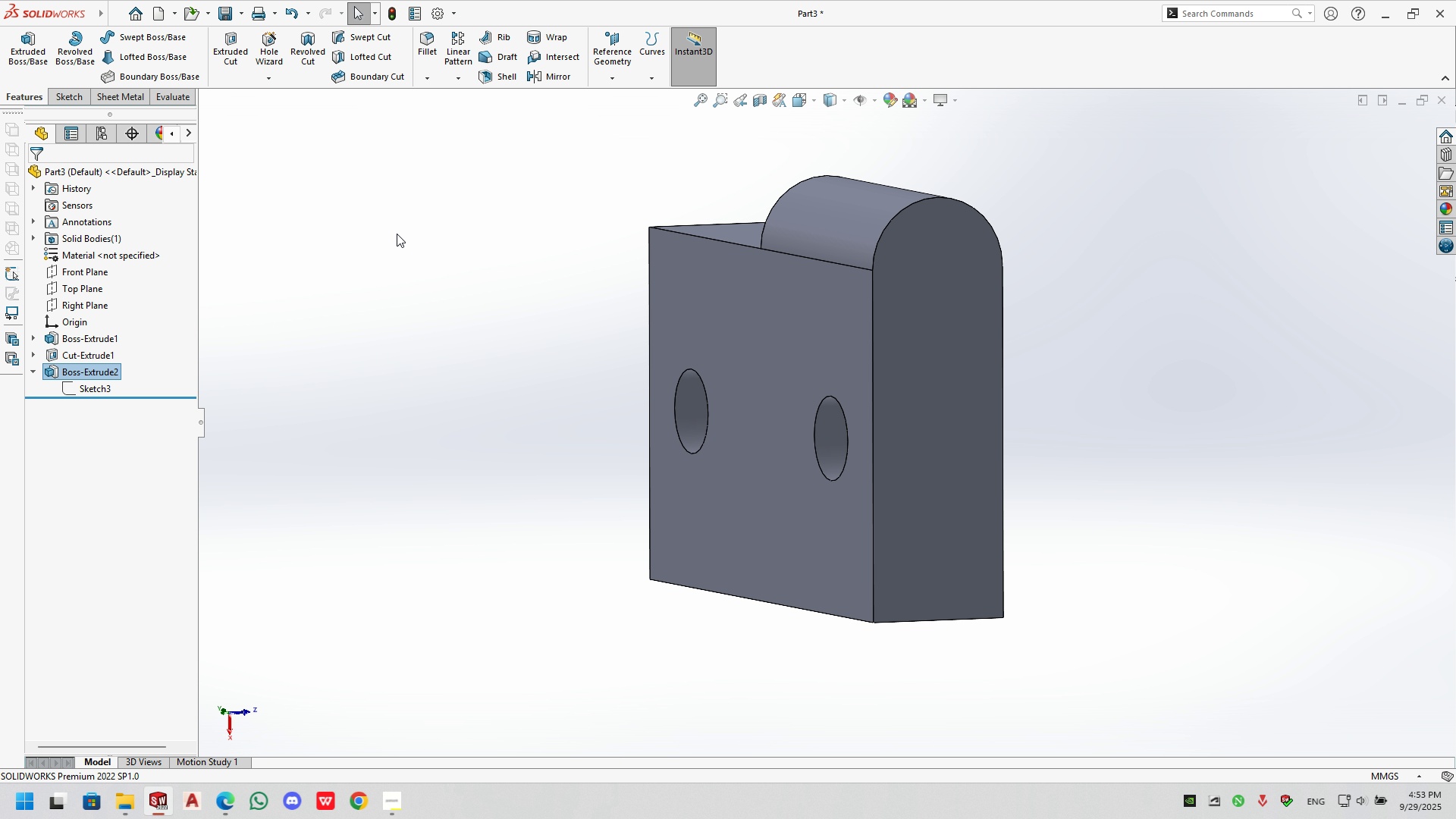 
left_click([388, 219])
 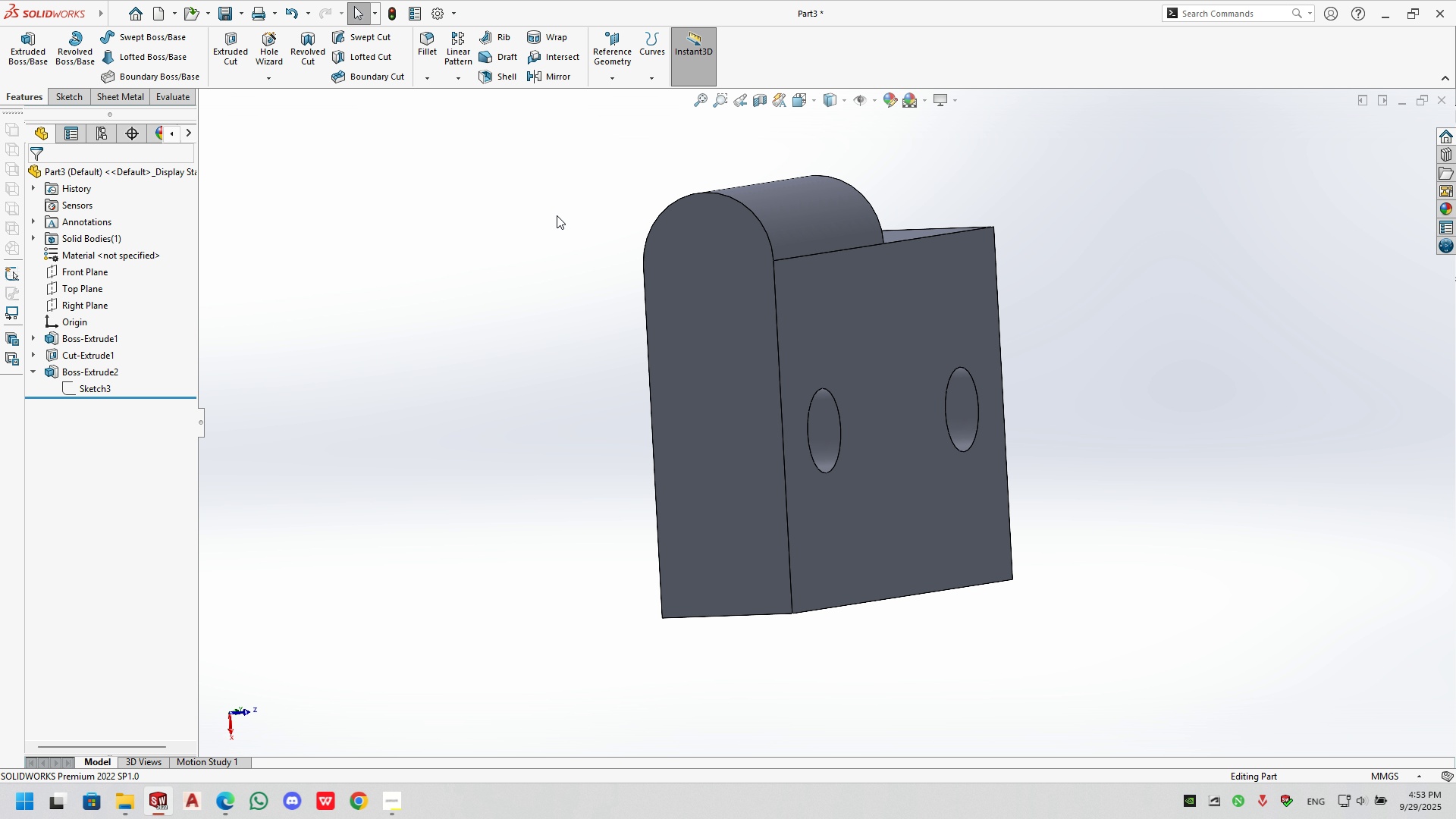 
left_click([717, 215])
 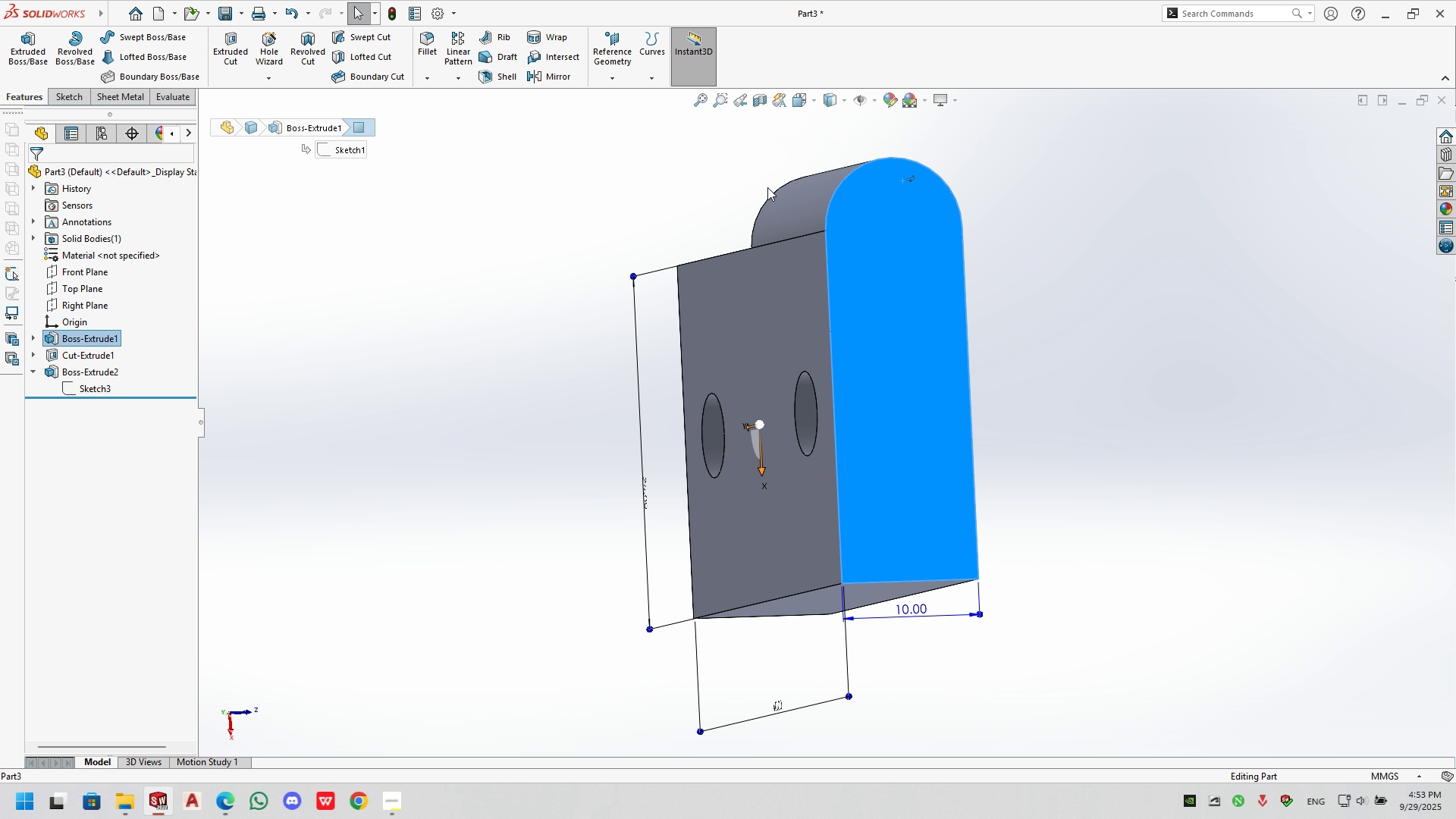 
right_click([884, 197])
 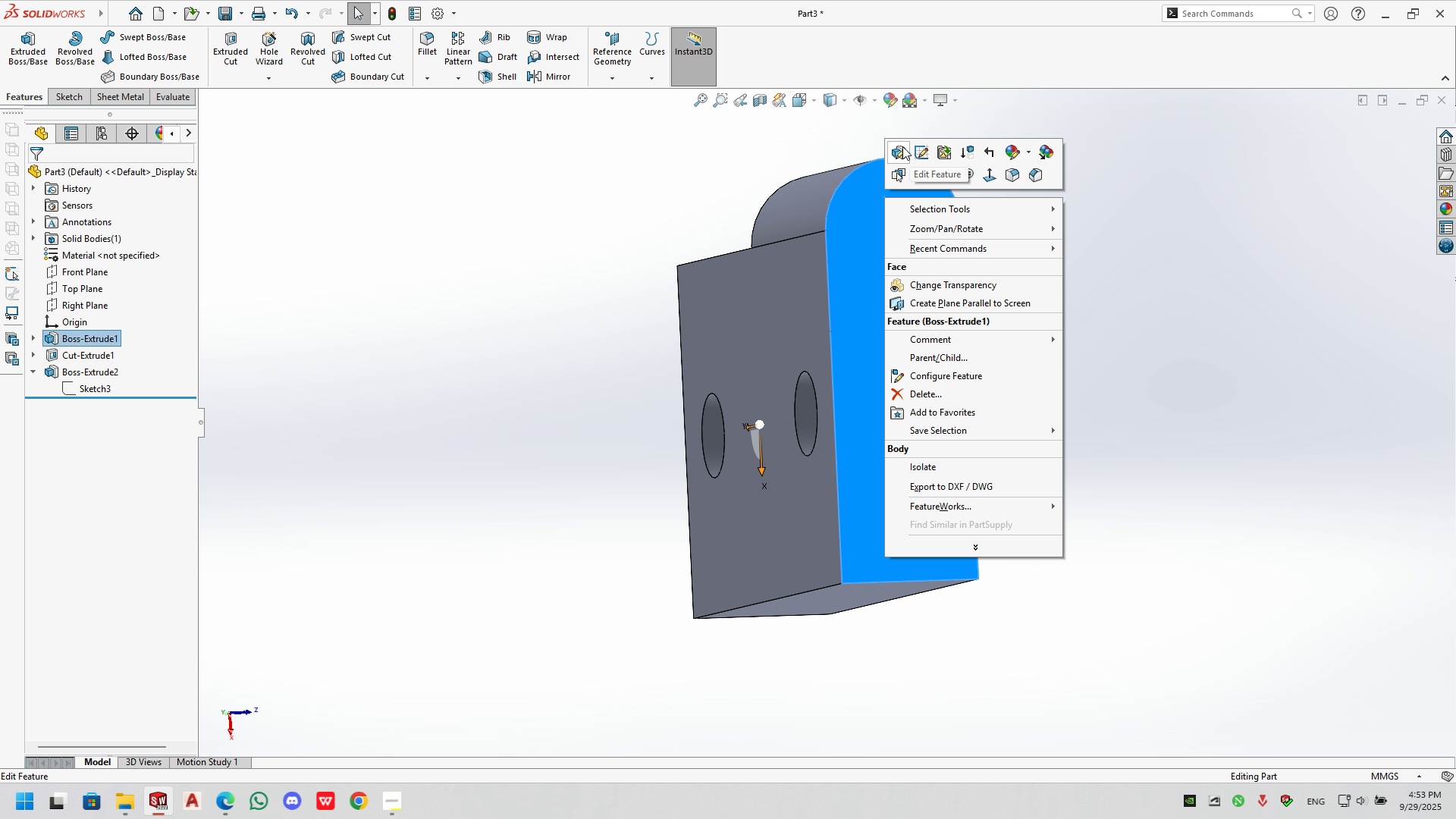 
left_click([919, 151])
 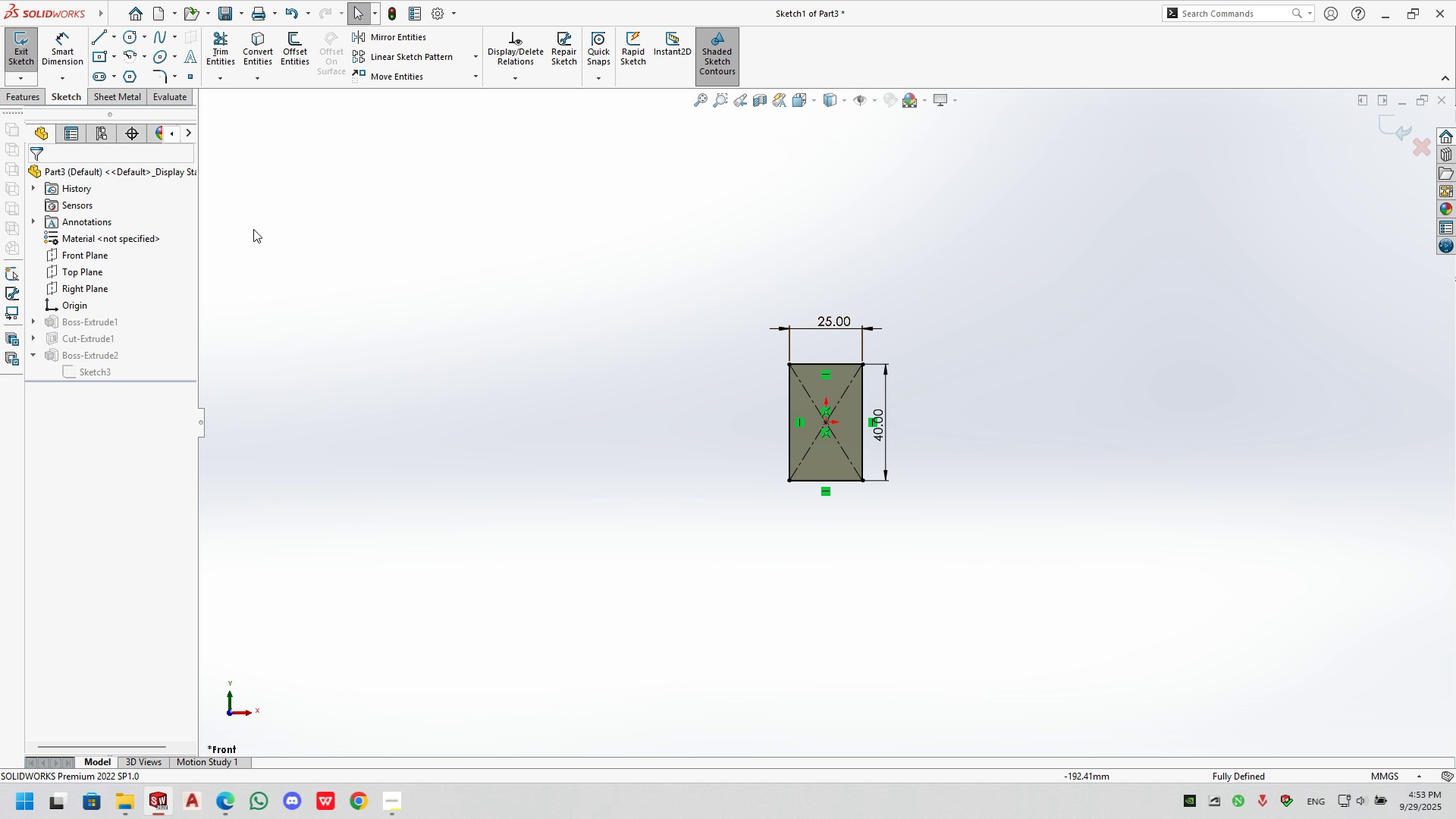 
key(Escape)
 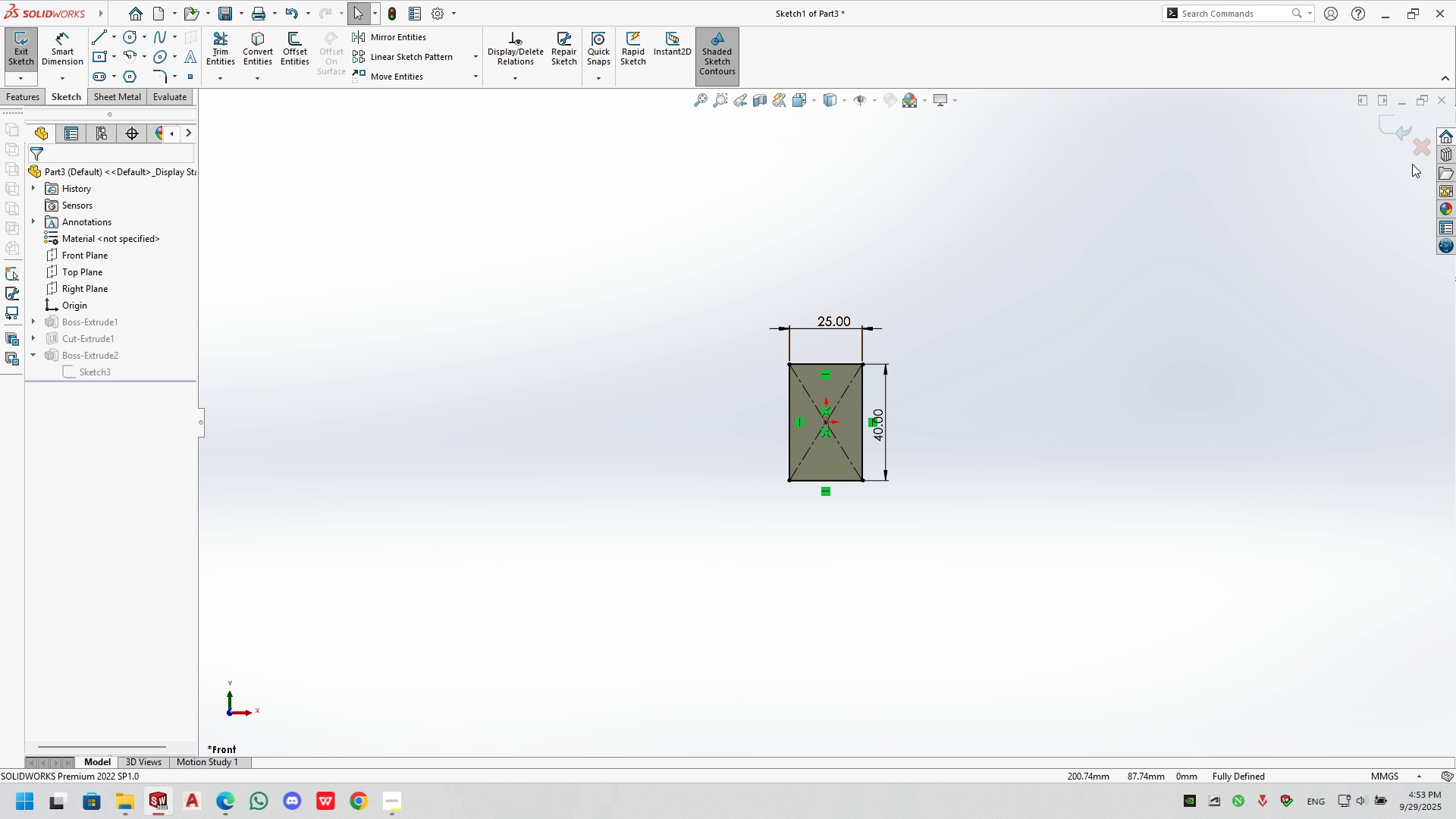 
left_click([1418, 152])
 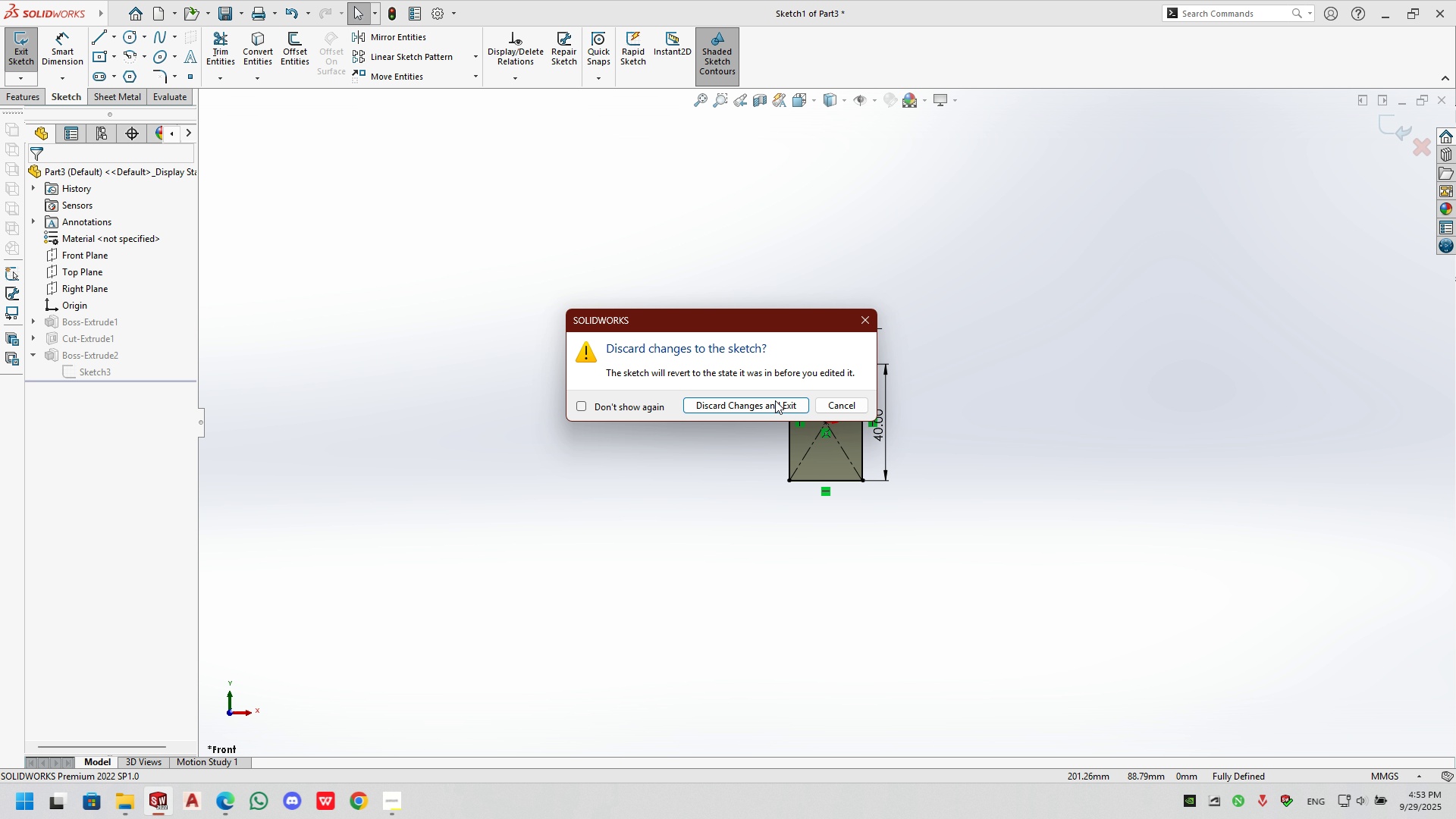 
left_click([766, 406])
 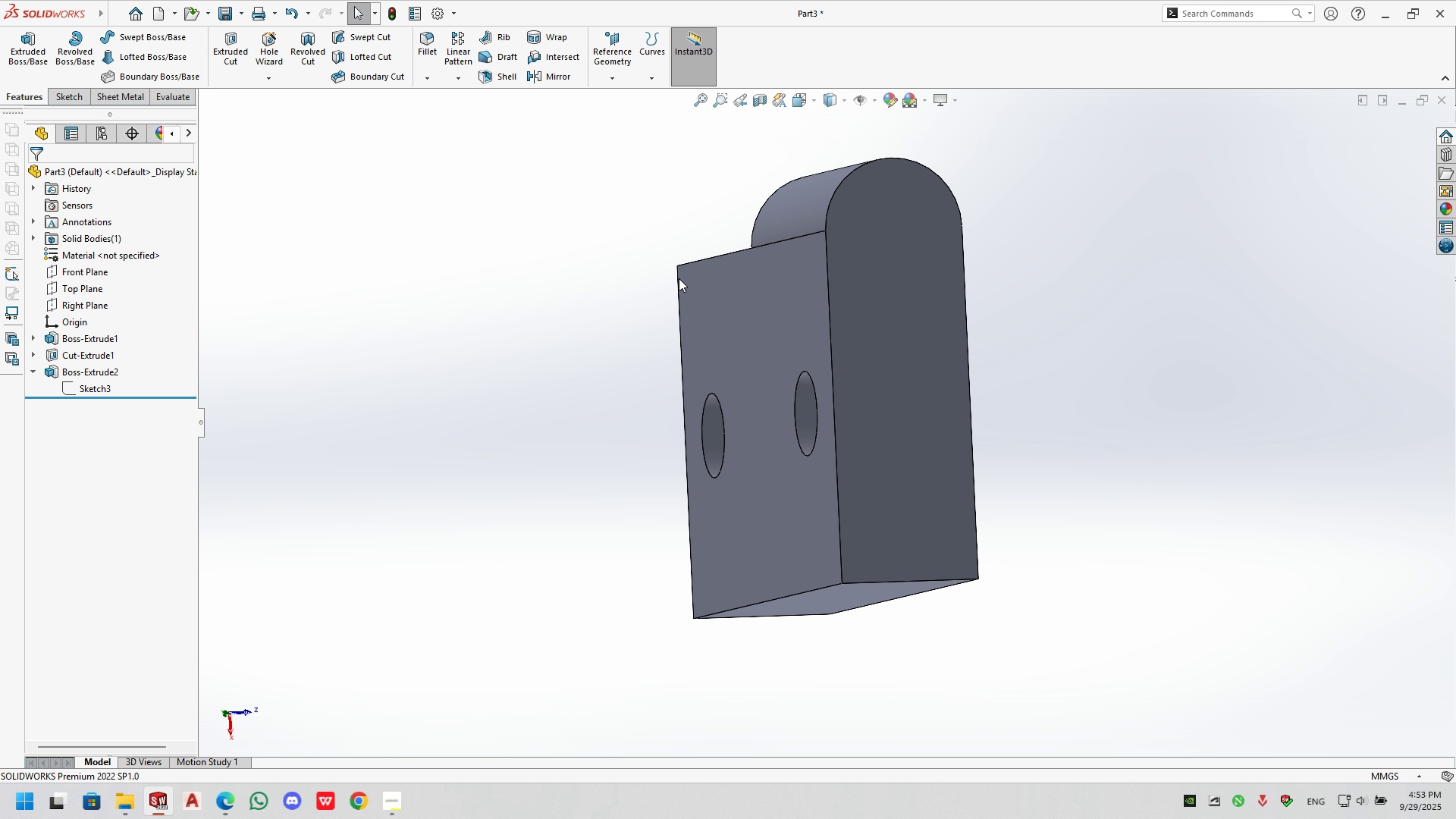 
left_click([924, 182])
 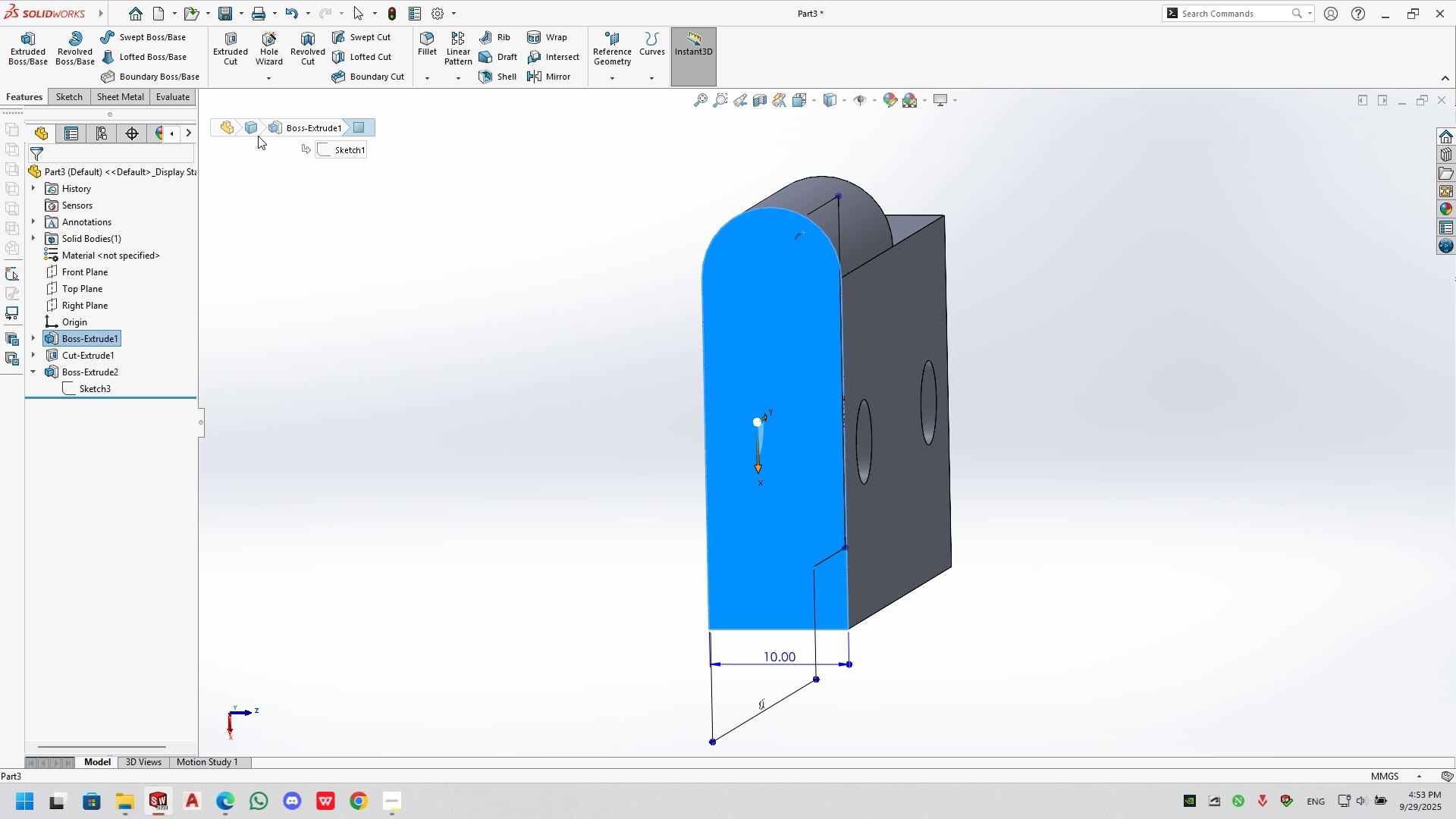 
left_click([75, 96])
 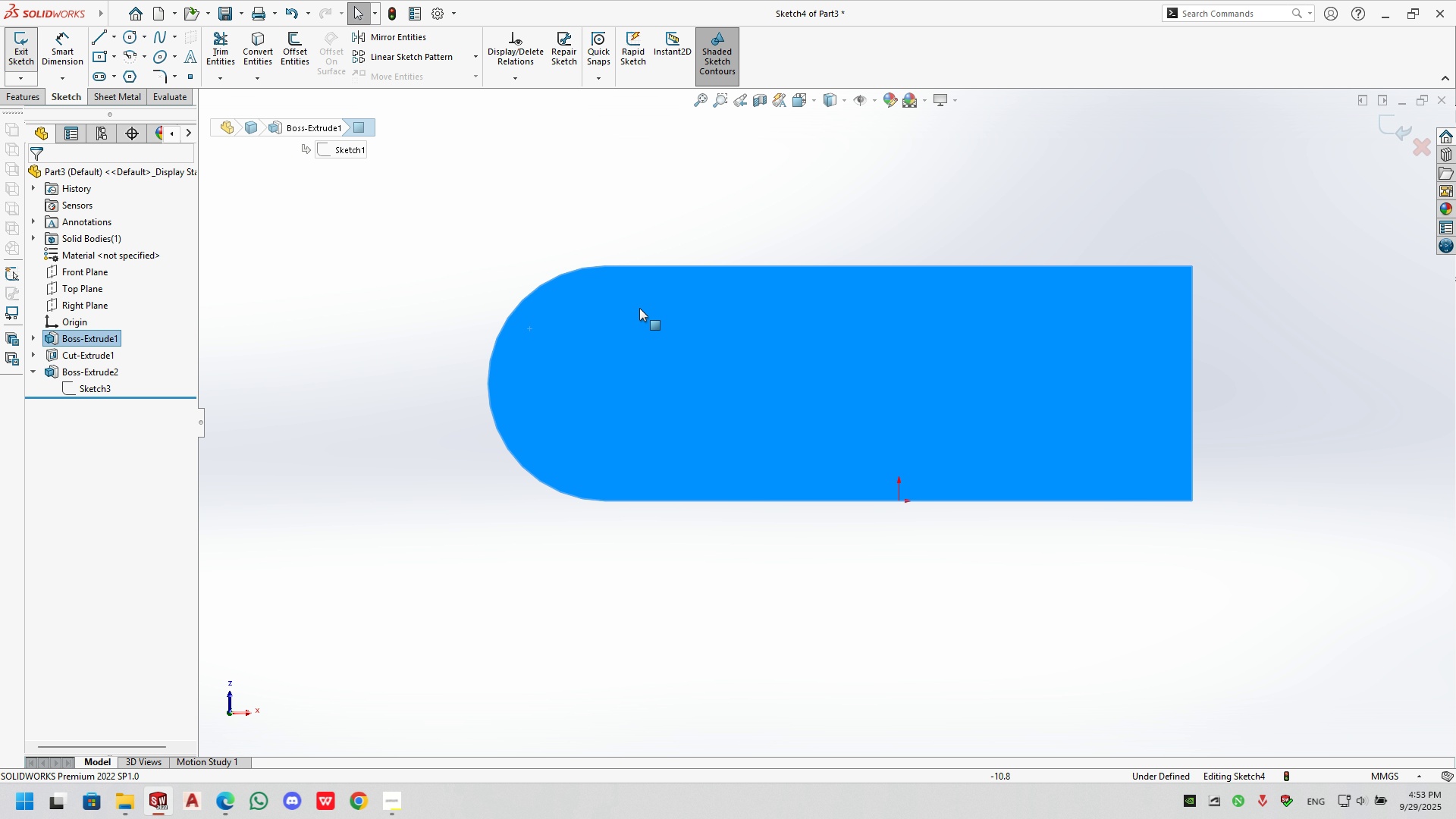 
scroll: coordinate [548, 391], scroll_direction: down, amount: 2.0
 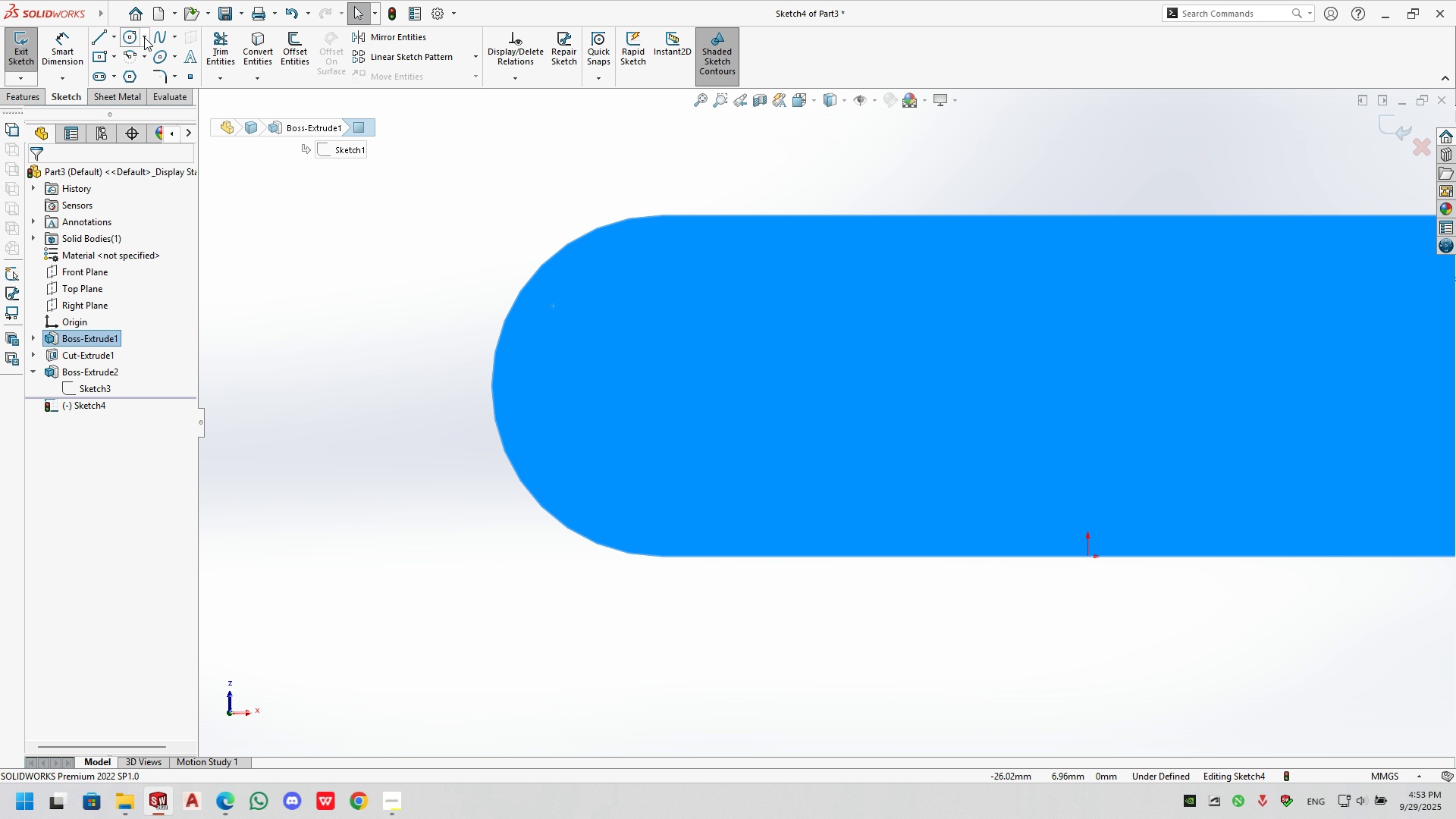 
left_click([137, 36])
 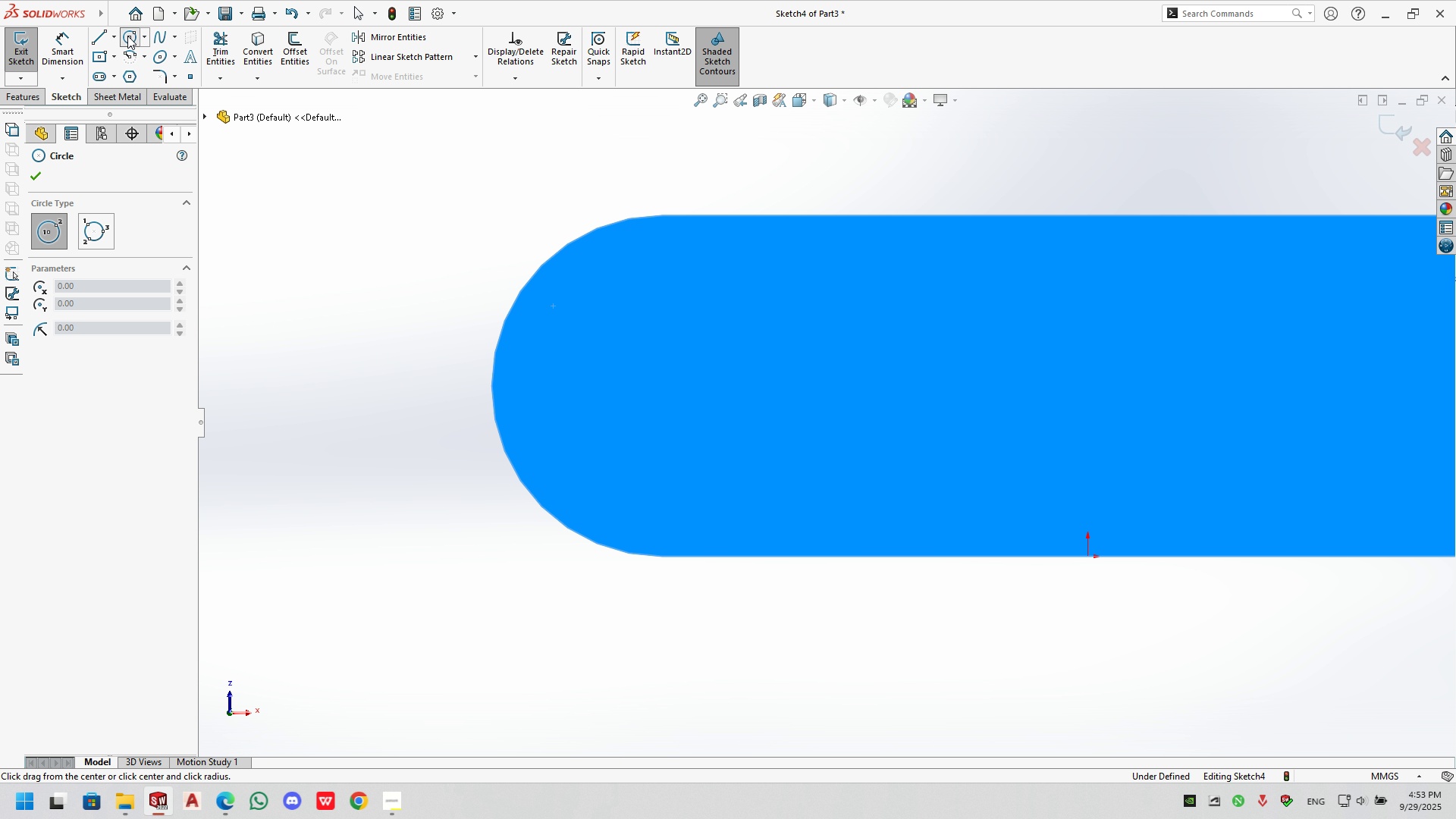 
left_click([130, 35])
 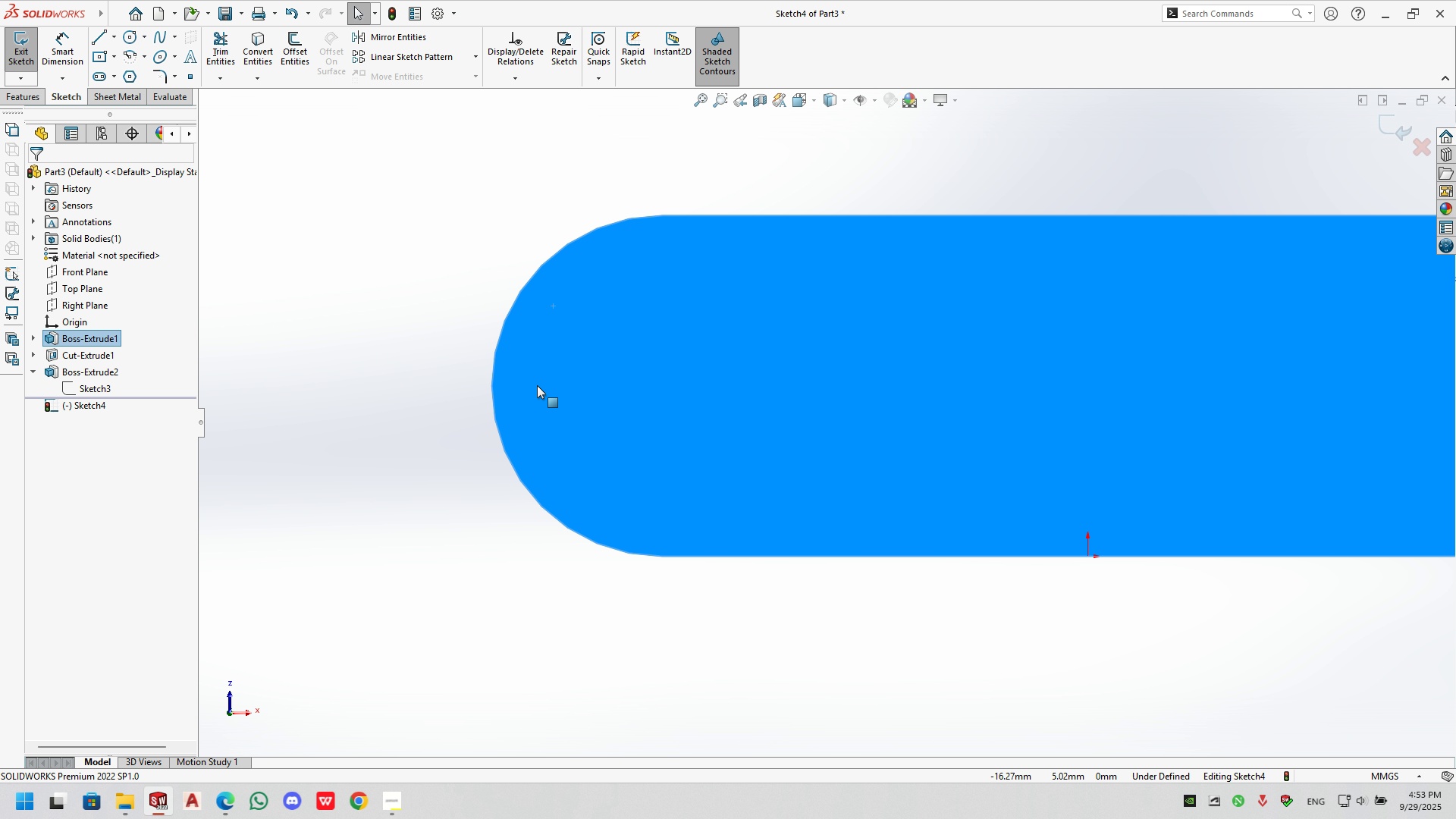 
left_click([598, 385])
 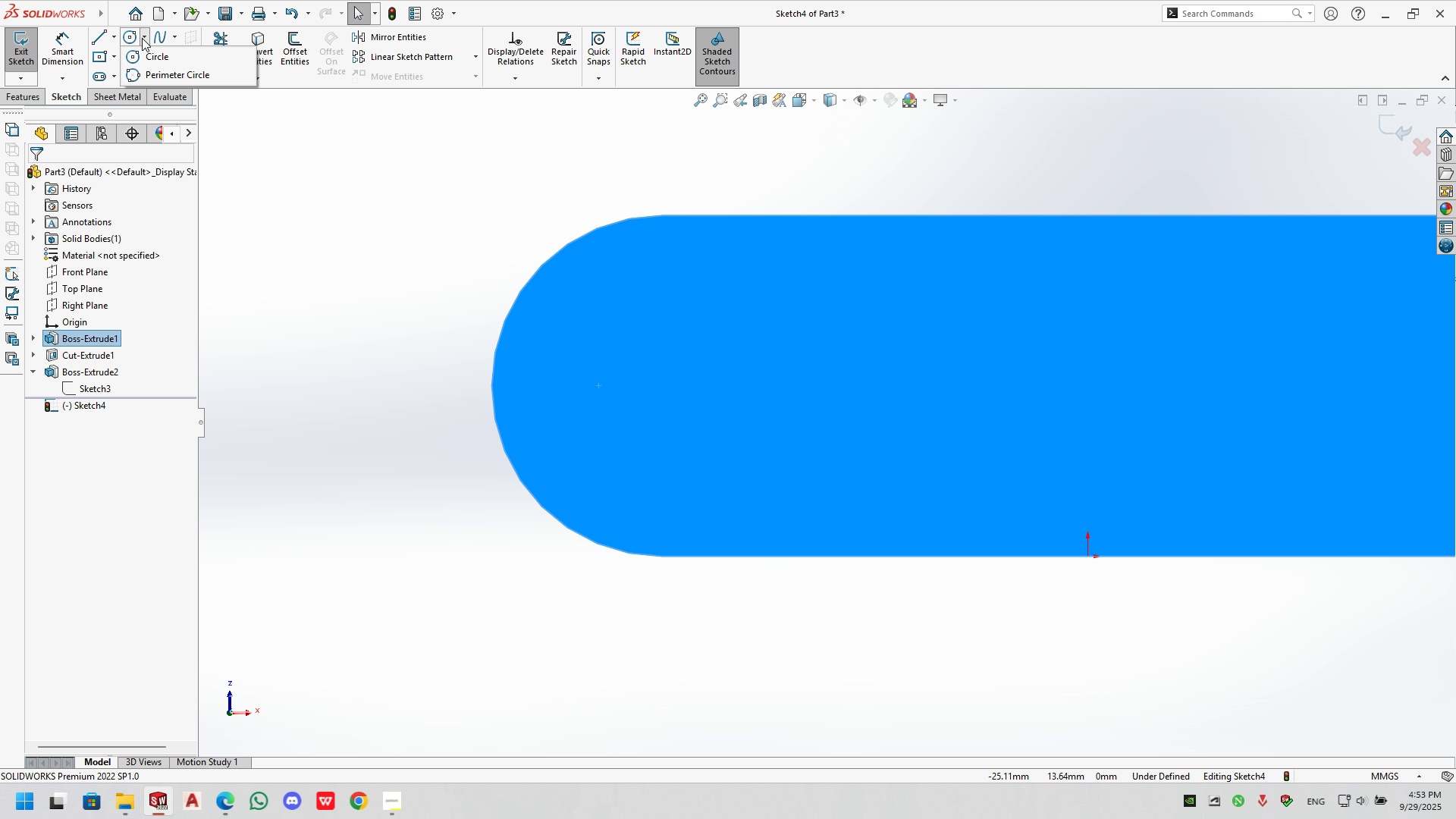 
double_click([133, 35])
 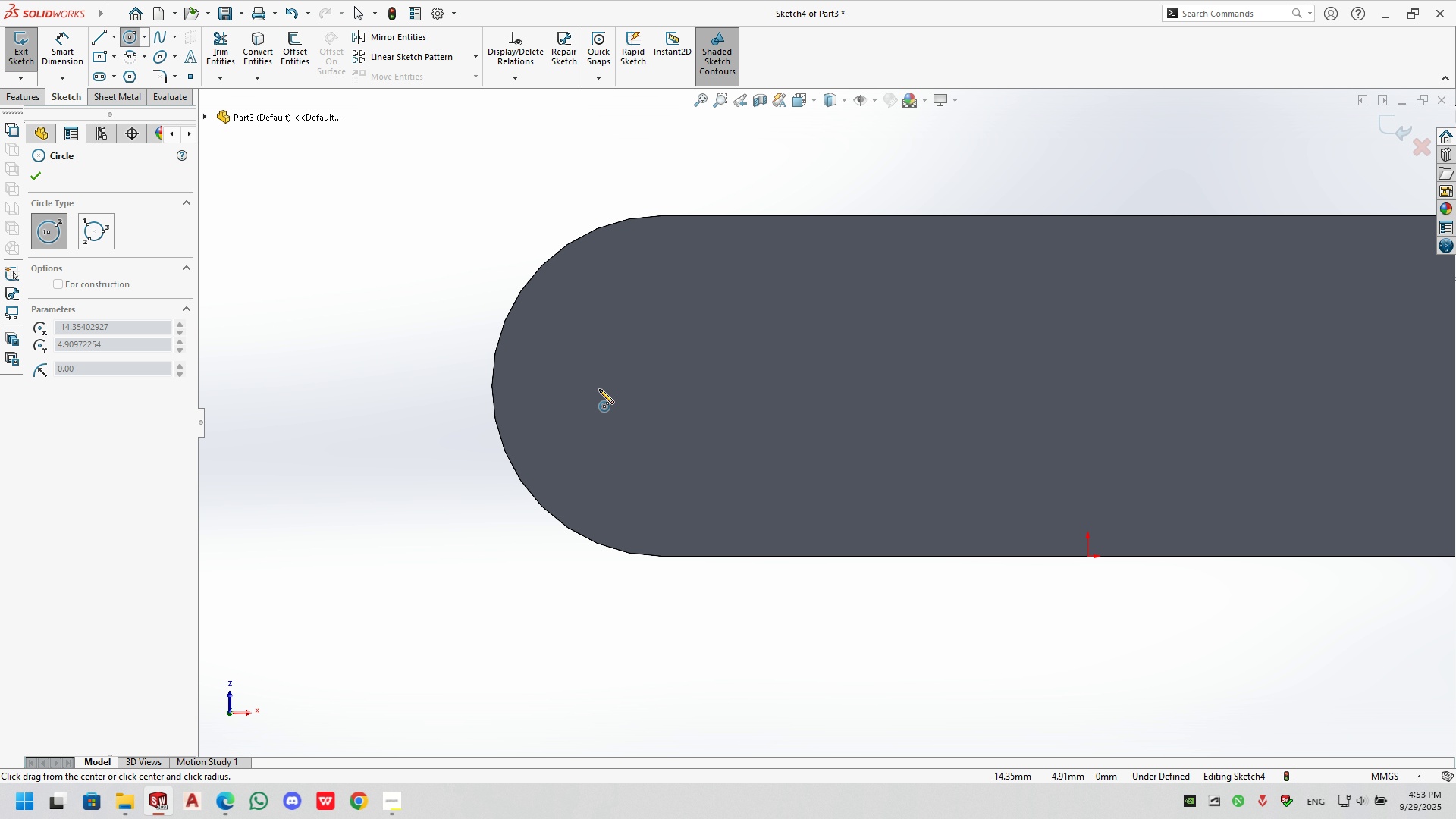 
left_click([599, 389])
 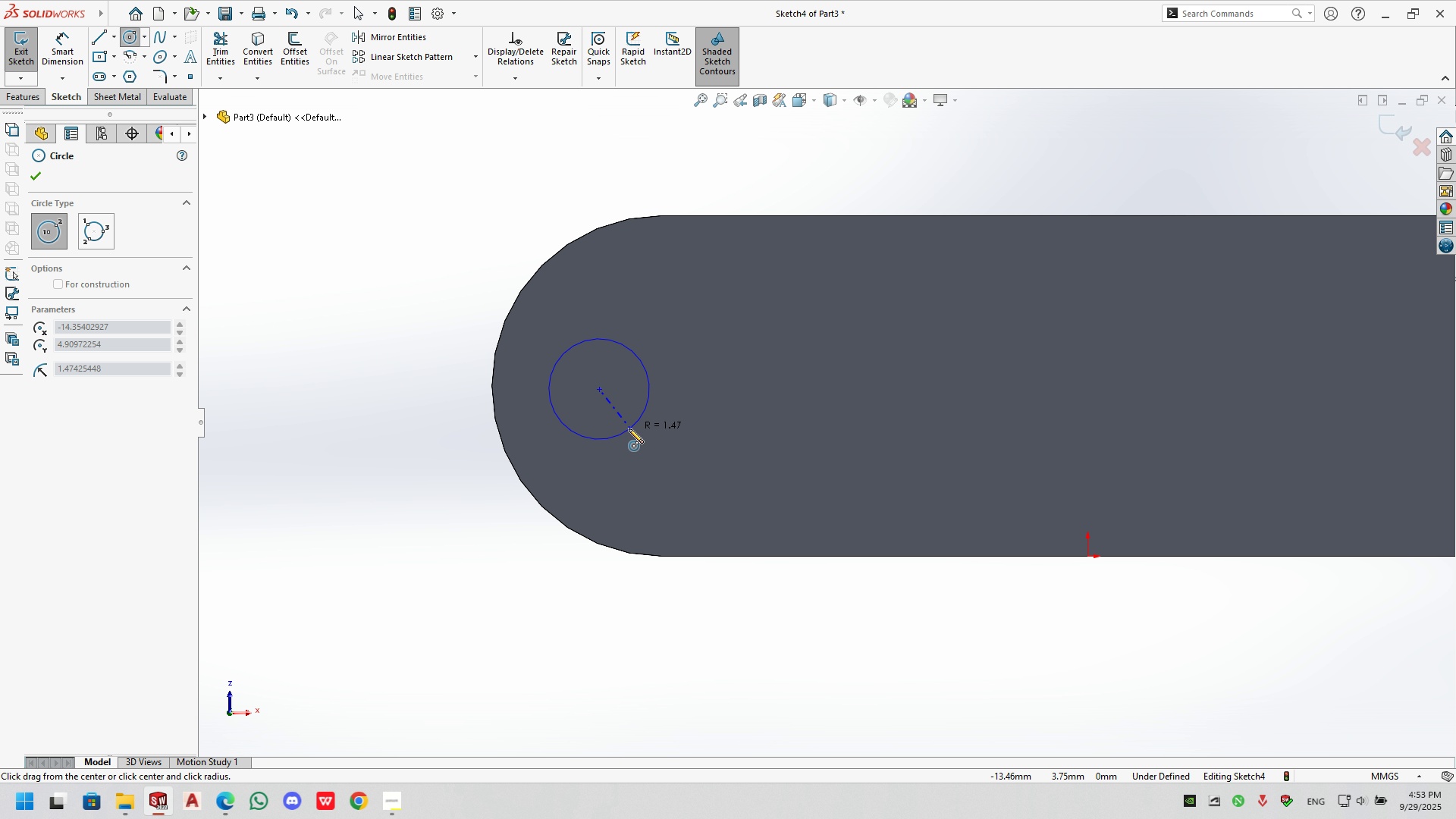 
left_click([621, 417])
 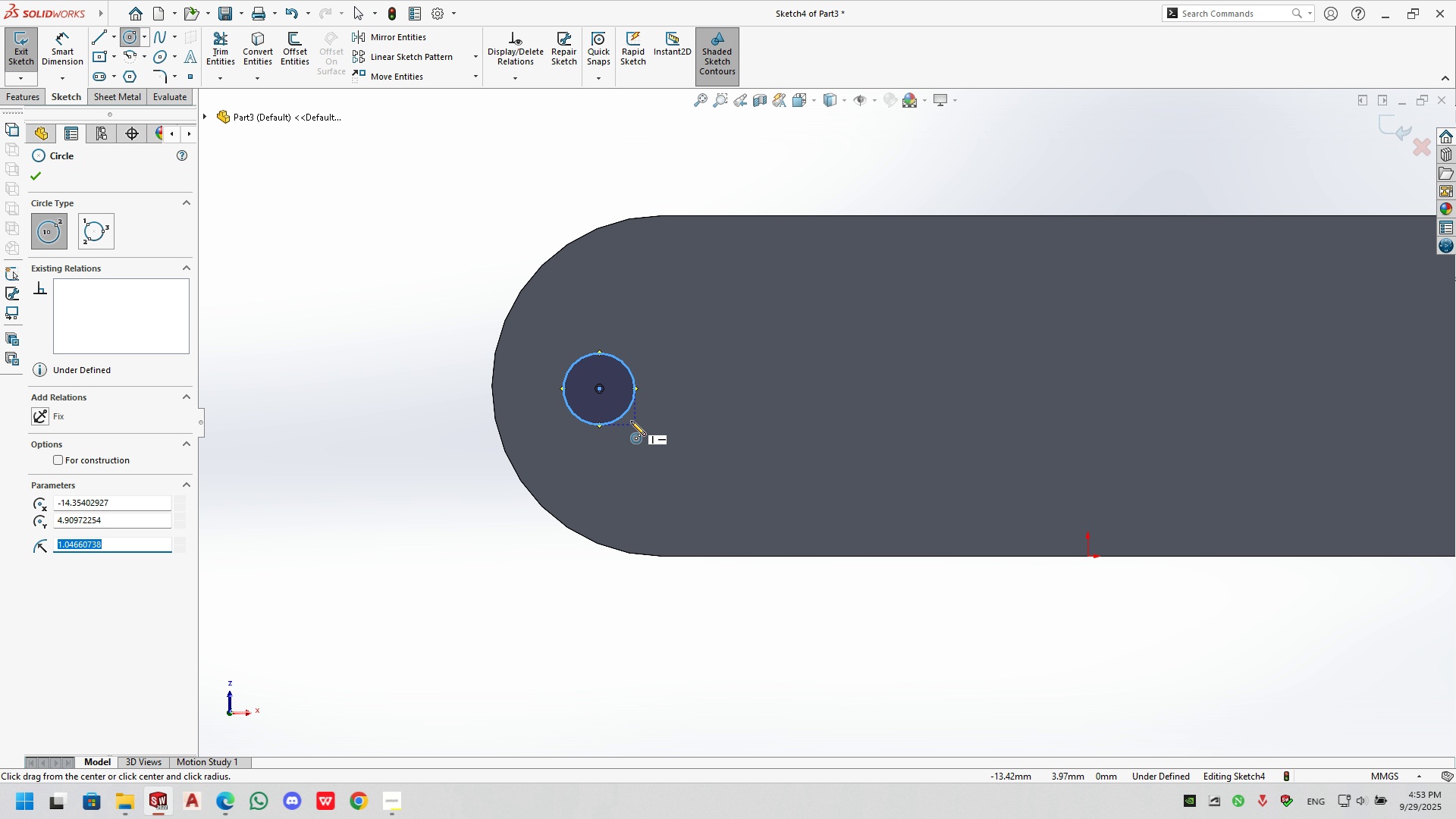 
key(Numpad2)
 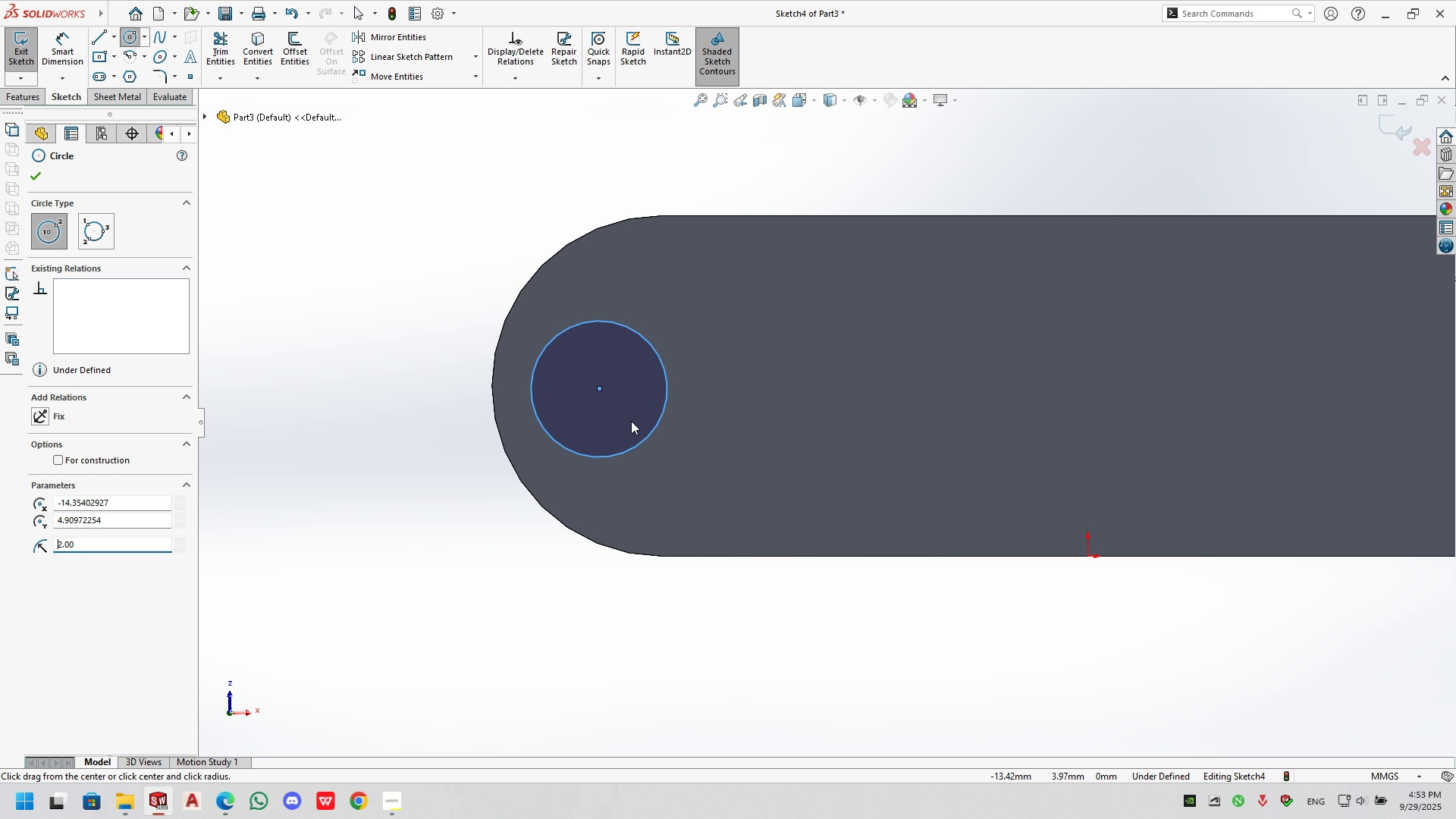 
key(NumpadEnter)
 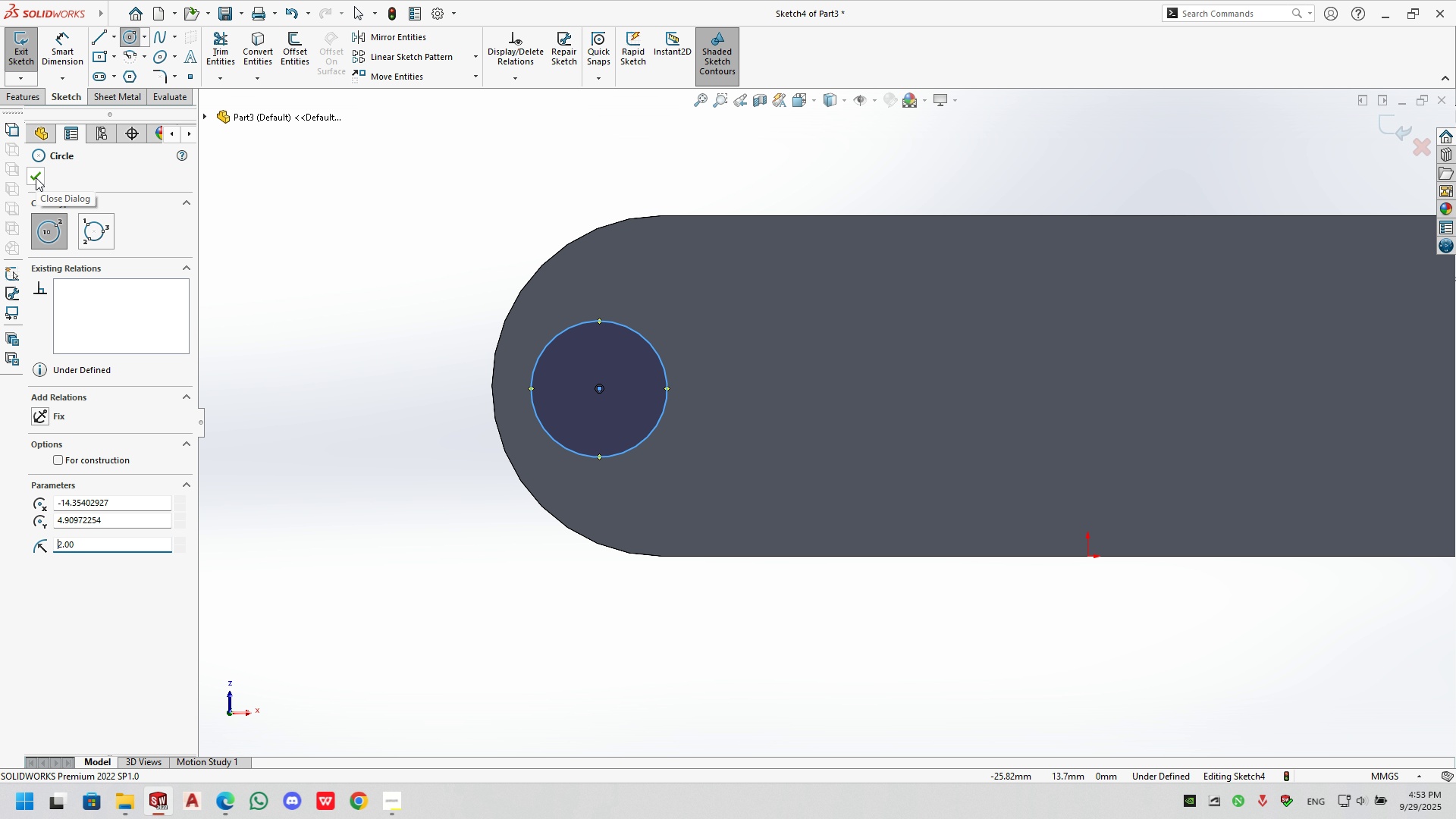 
wait(5.86)
 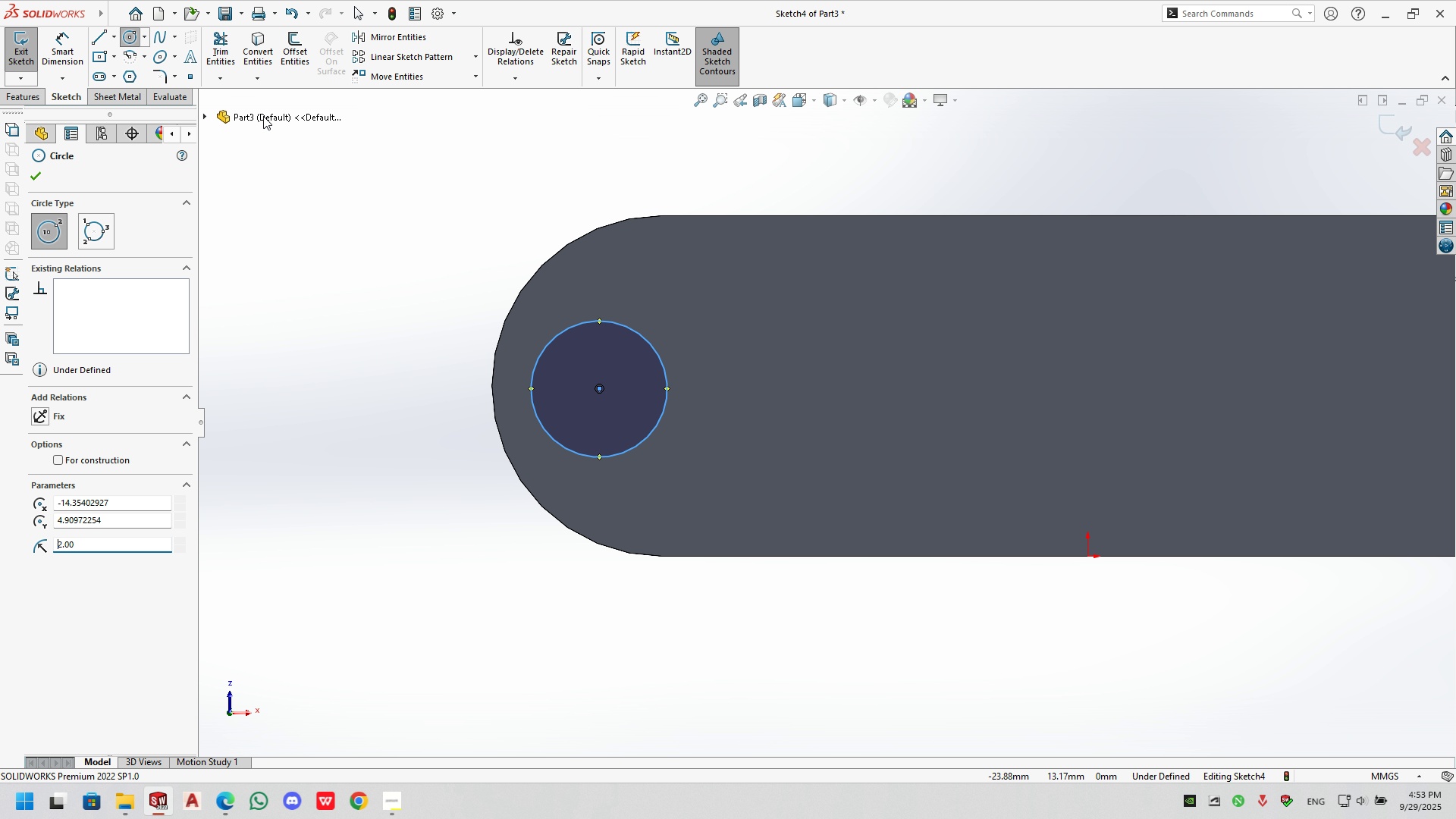 
left_click([36, 177])
 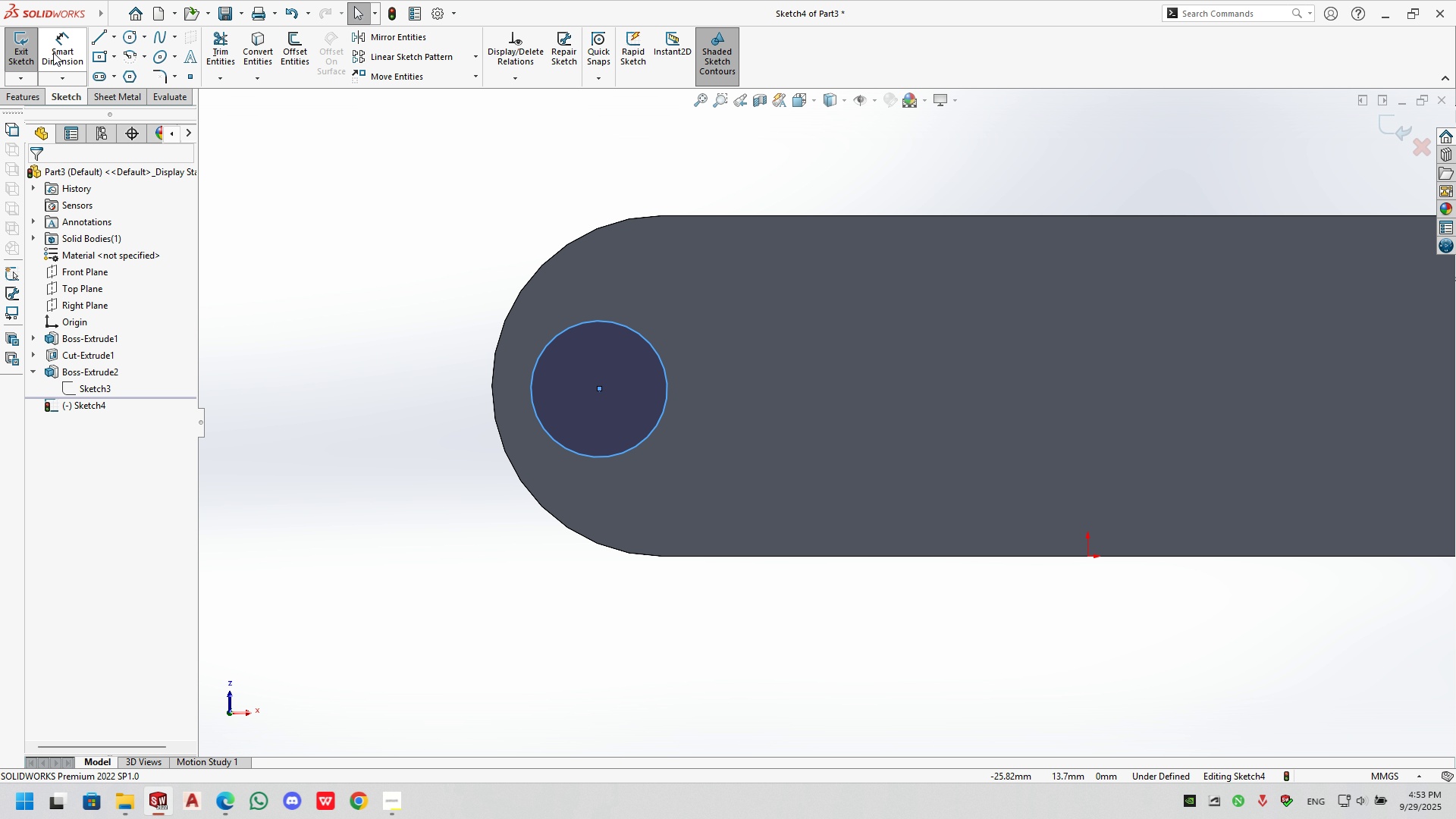 
left_click([57, 52])
 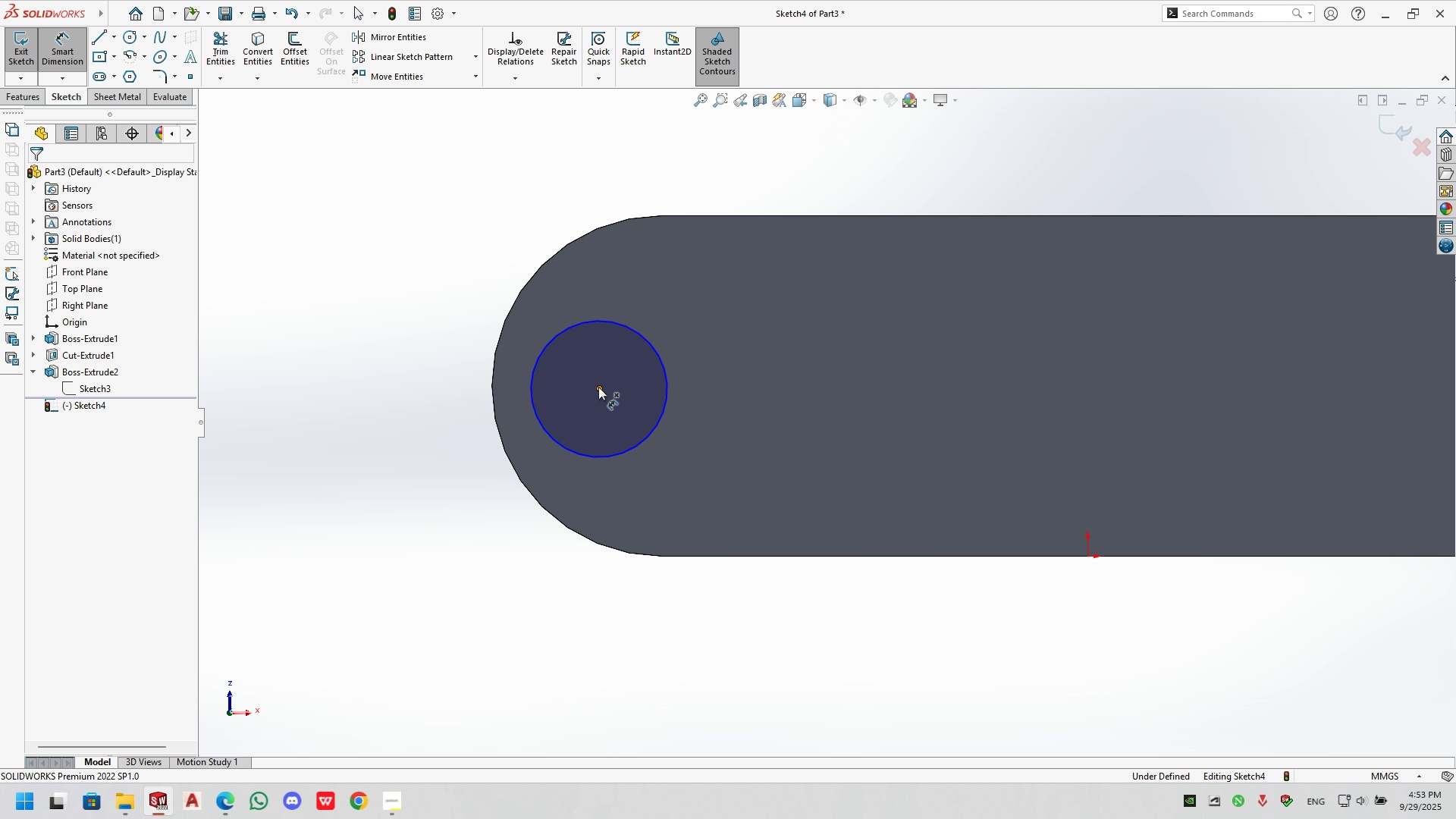 
left_click([598, 387])
 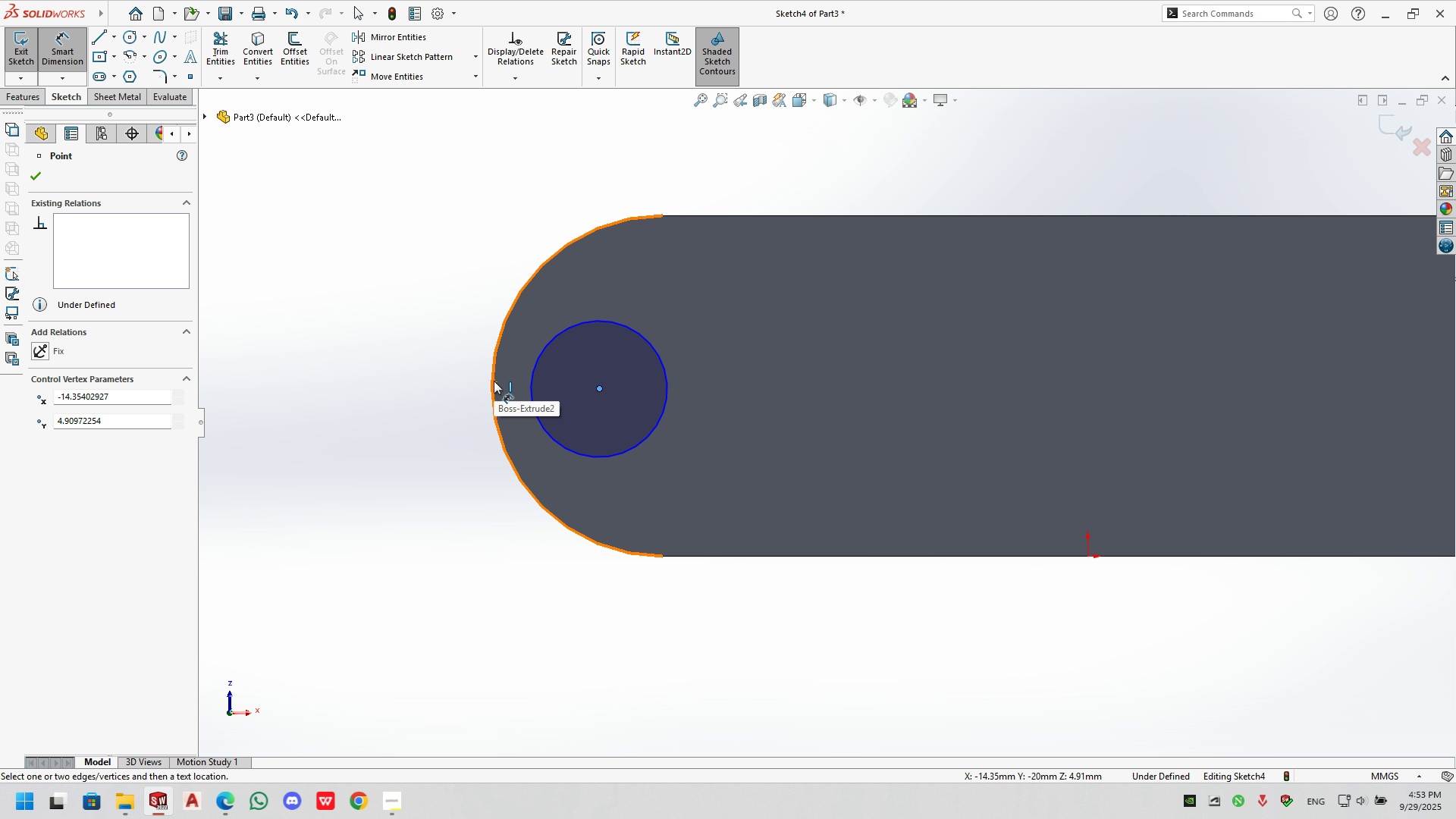 
left_click([491, 385])
 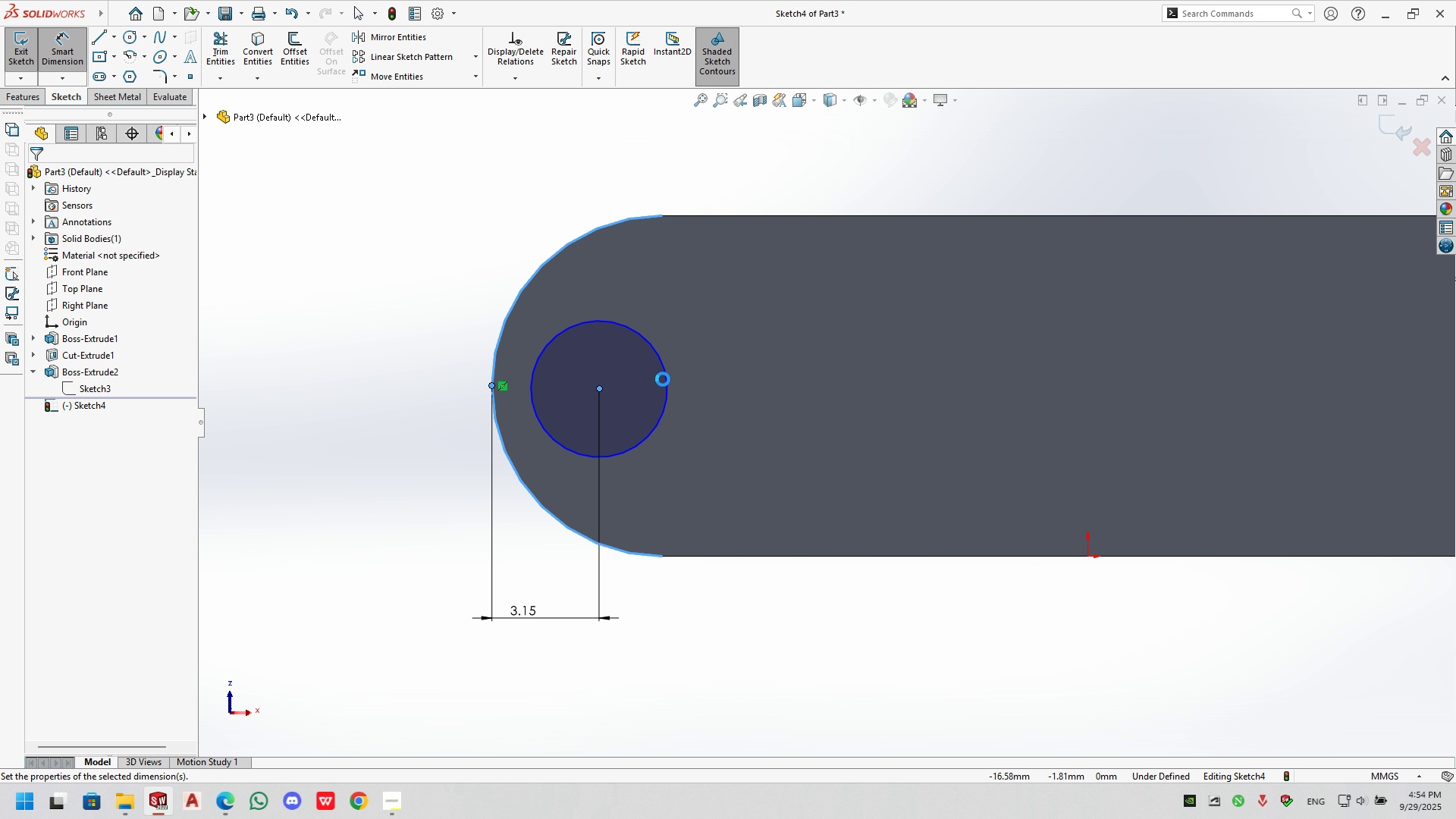 
left_click([665, 366])
 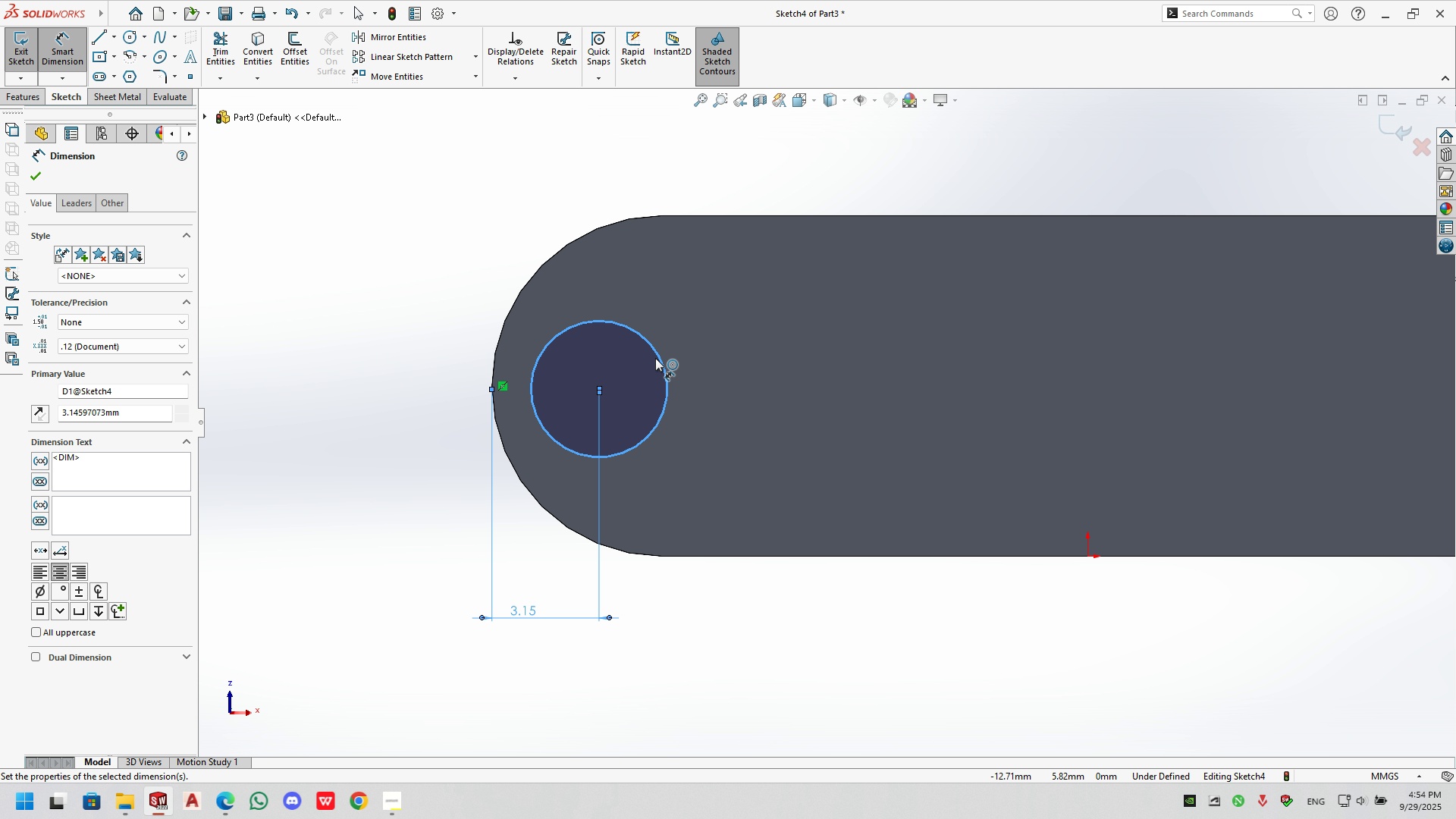 
left_click([661, 356])
 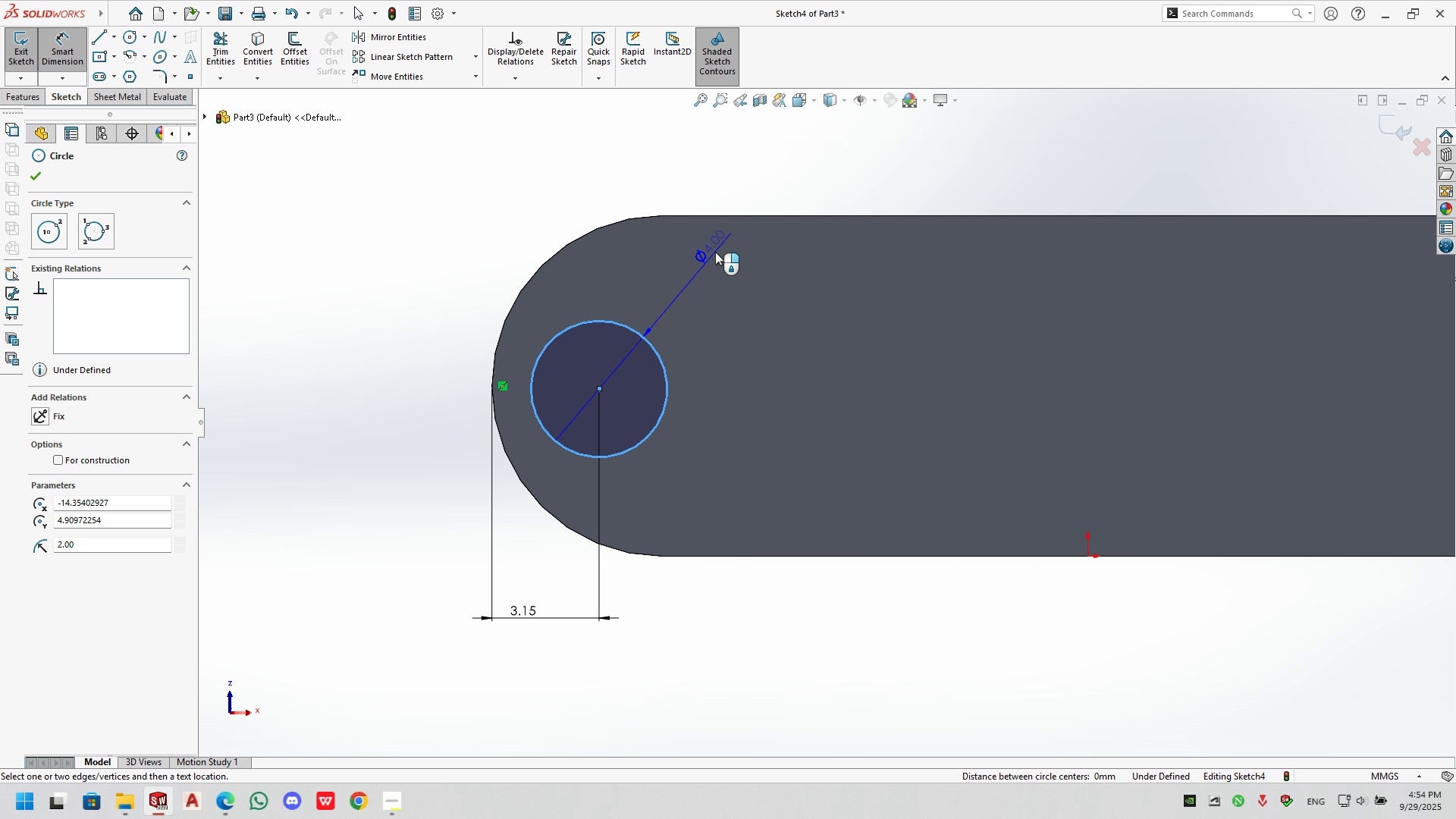 
left_click([716, 250])
 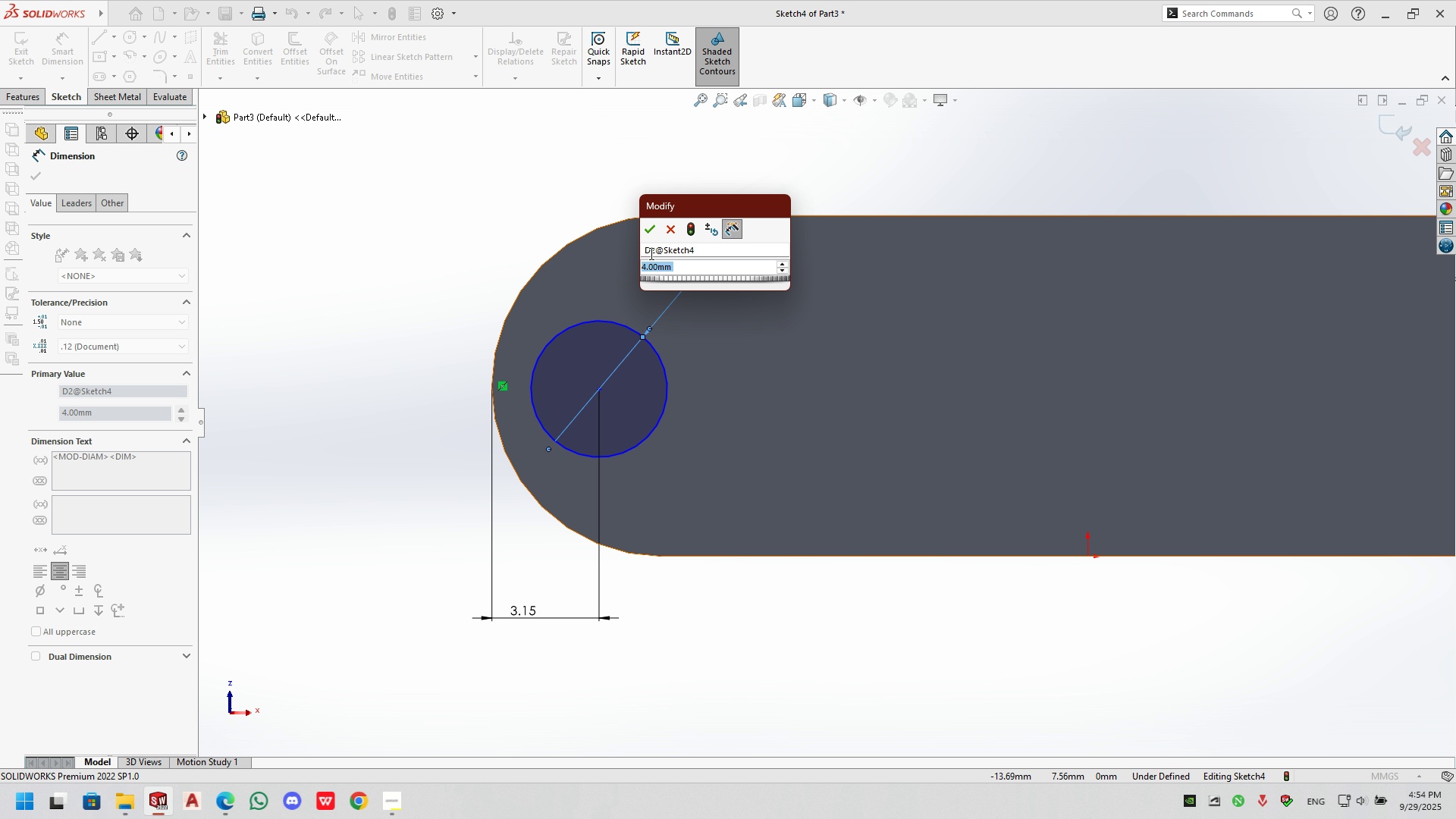 
left_click([652, 230])
 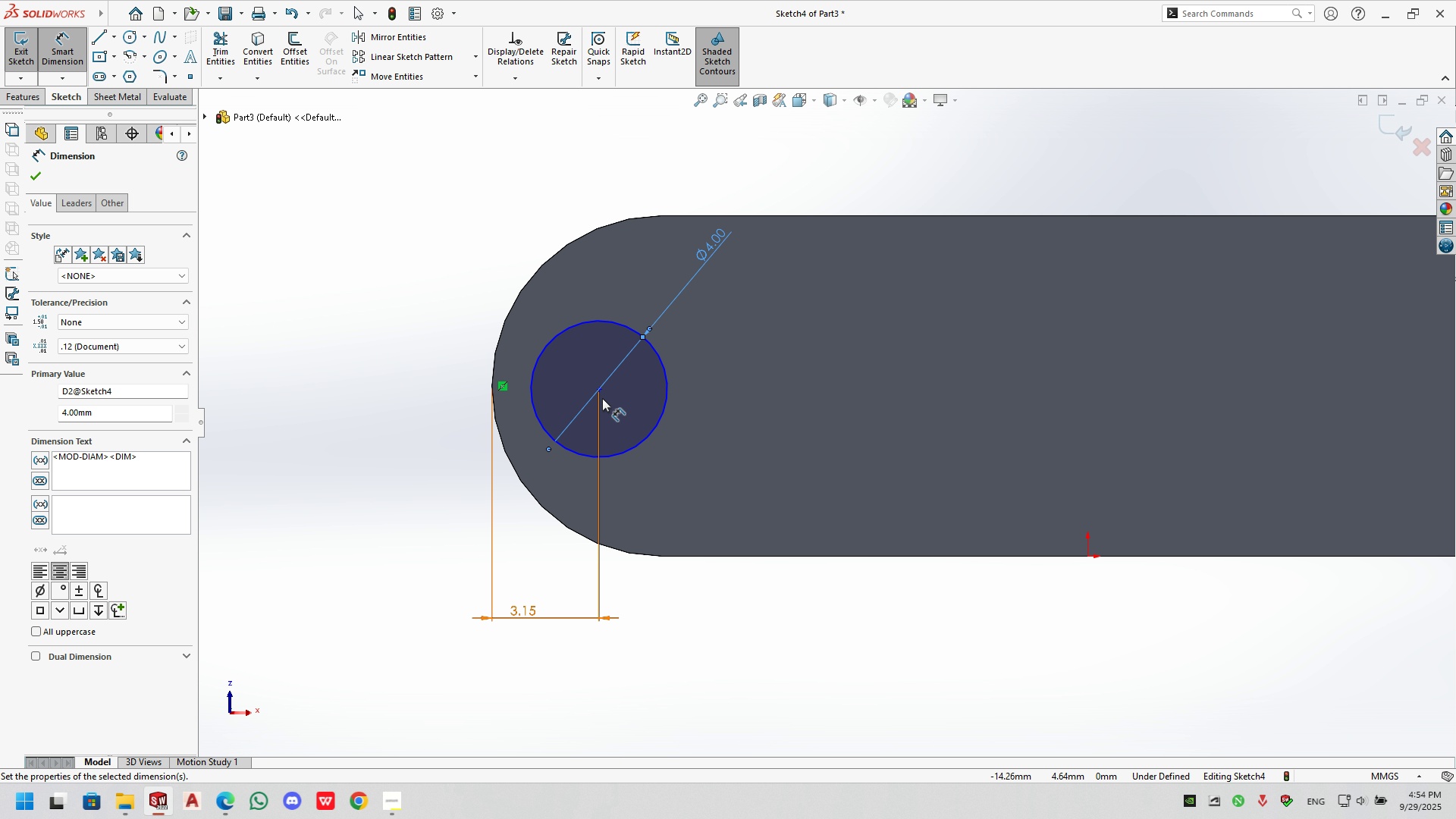 
key(Escape)
 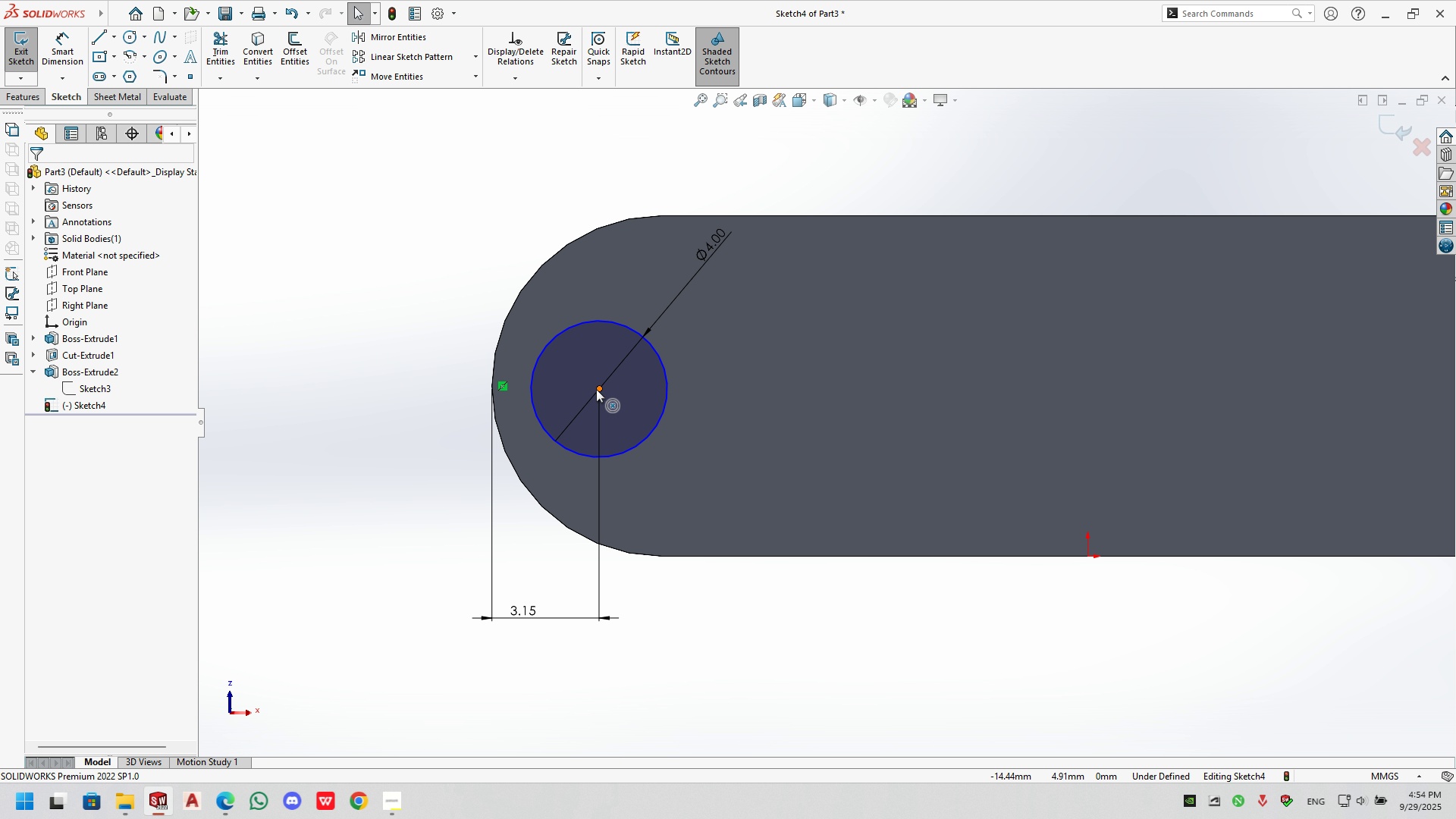 
left_click([596, 389])
 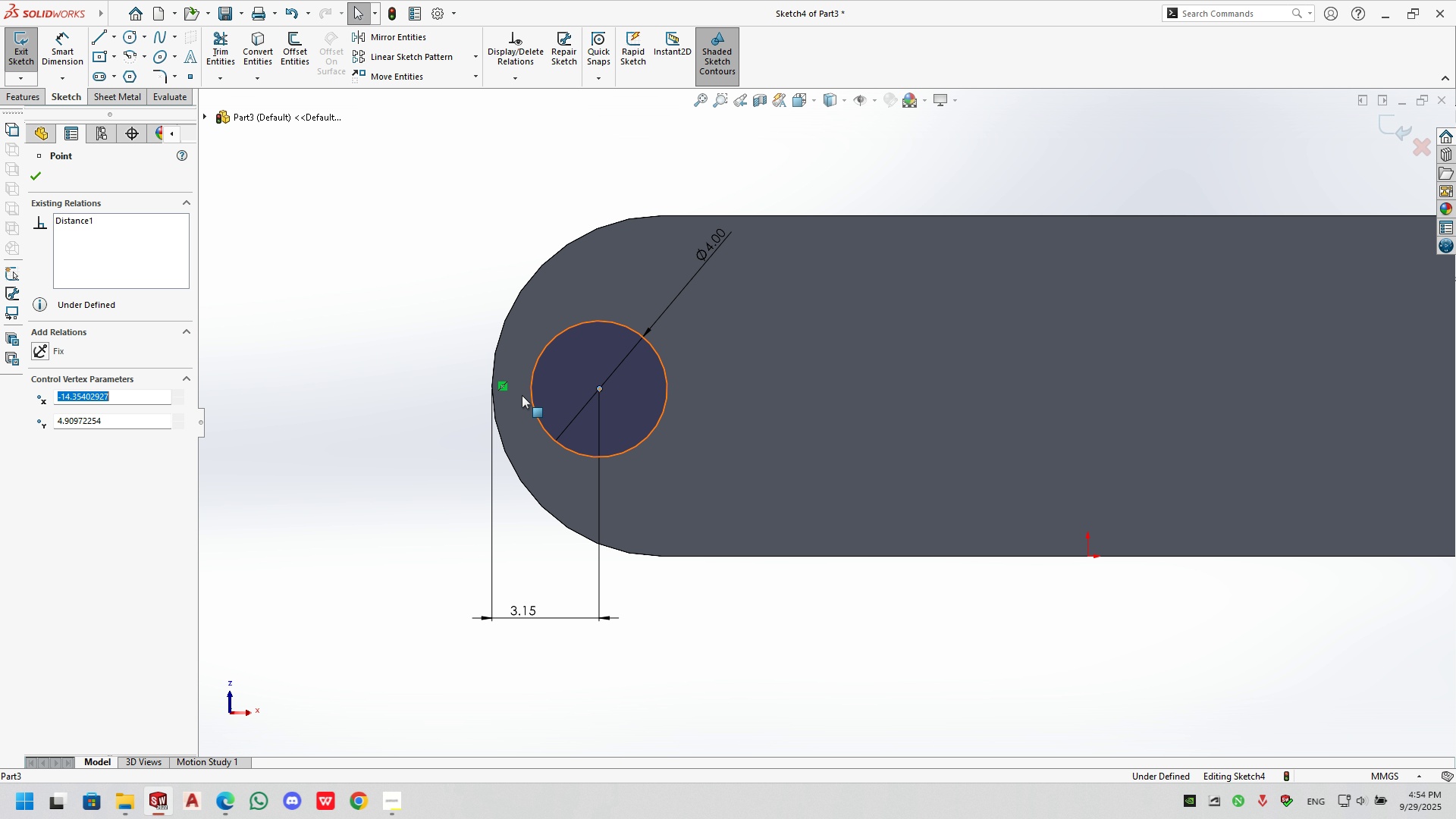 
hold_key(key=ControlLeft, duration=1.54)
 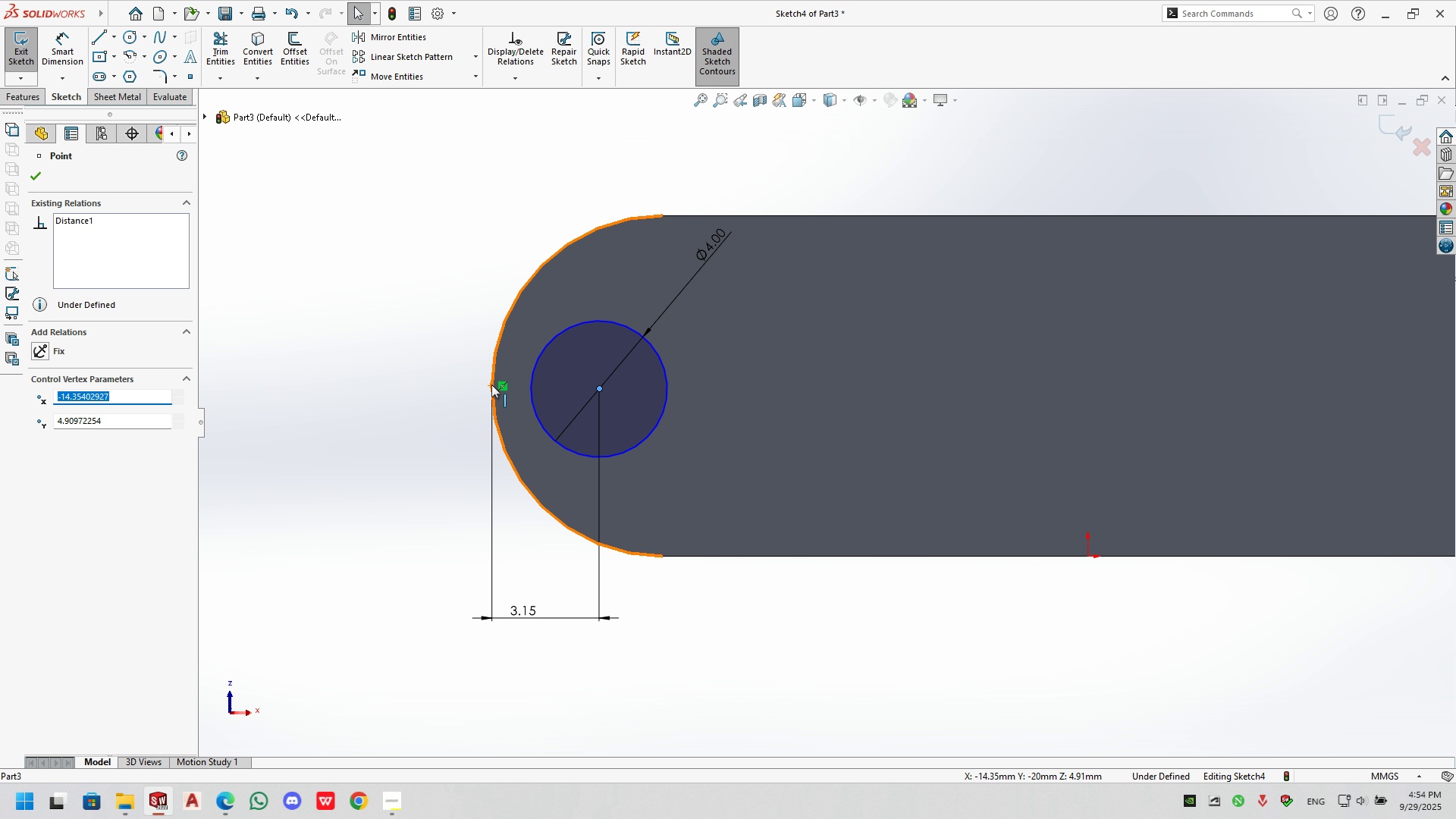 
hold_key(key=ControlLeft, duration=1.51)
left_click([491, 383])
 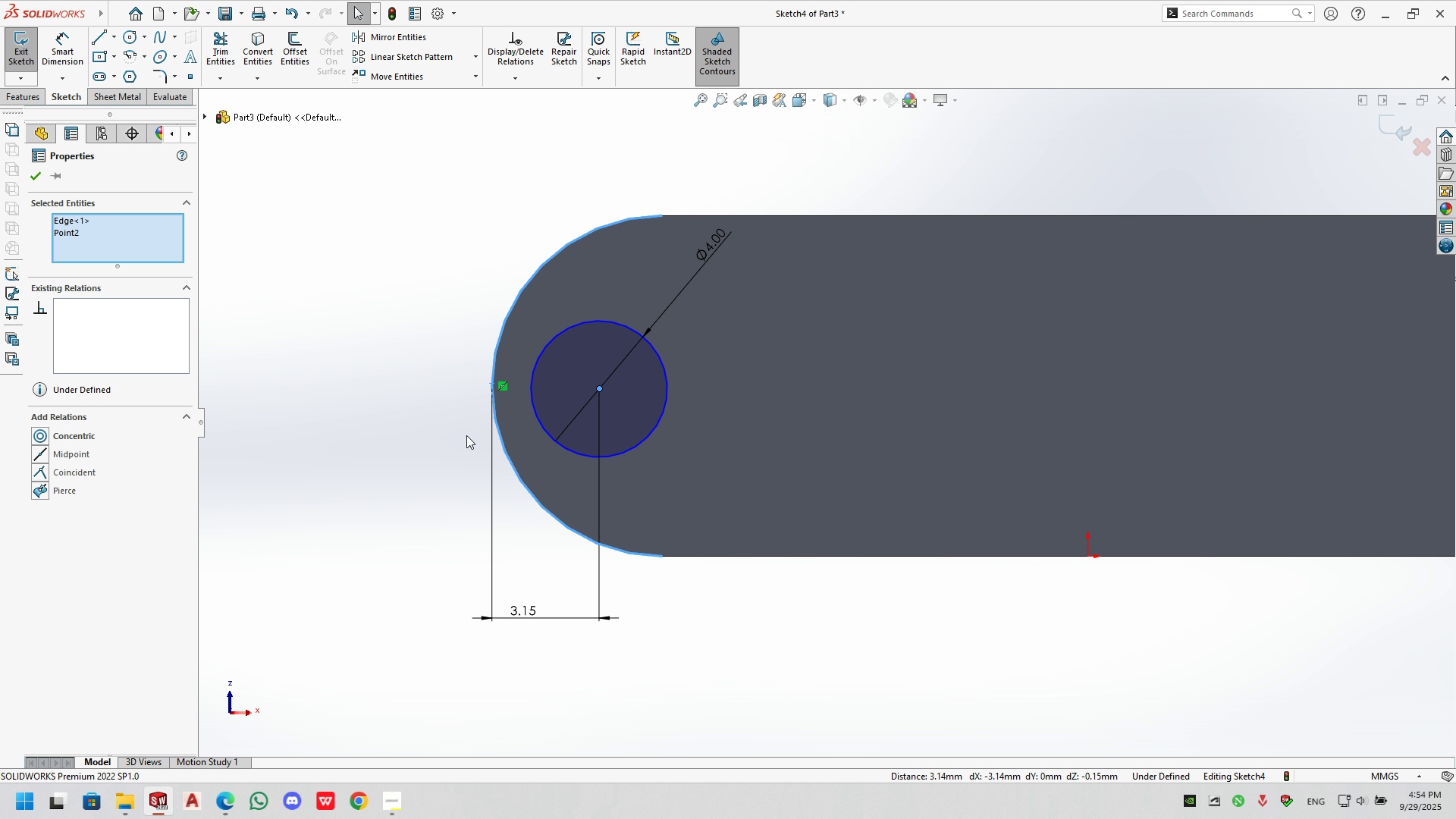 
hold_key(key=ControlLeft, duration=0.34)
 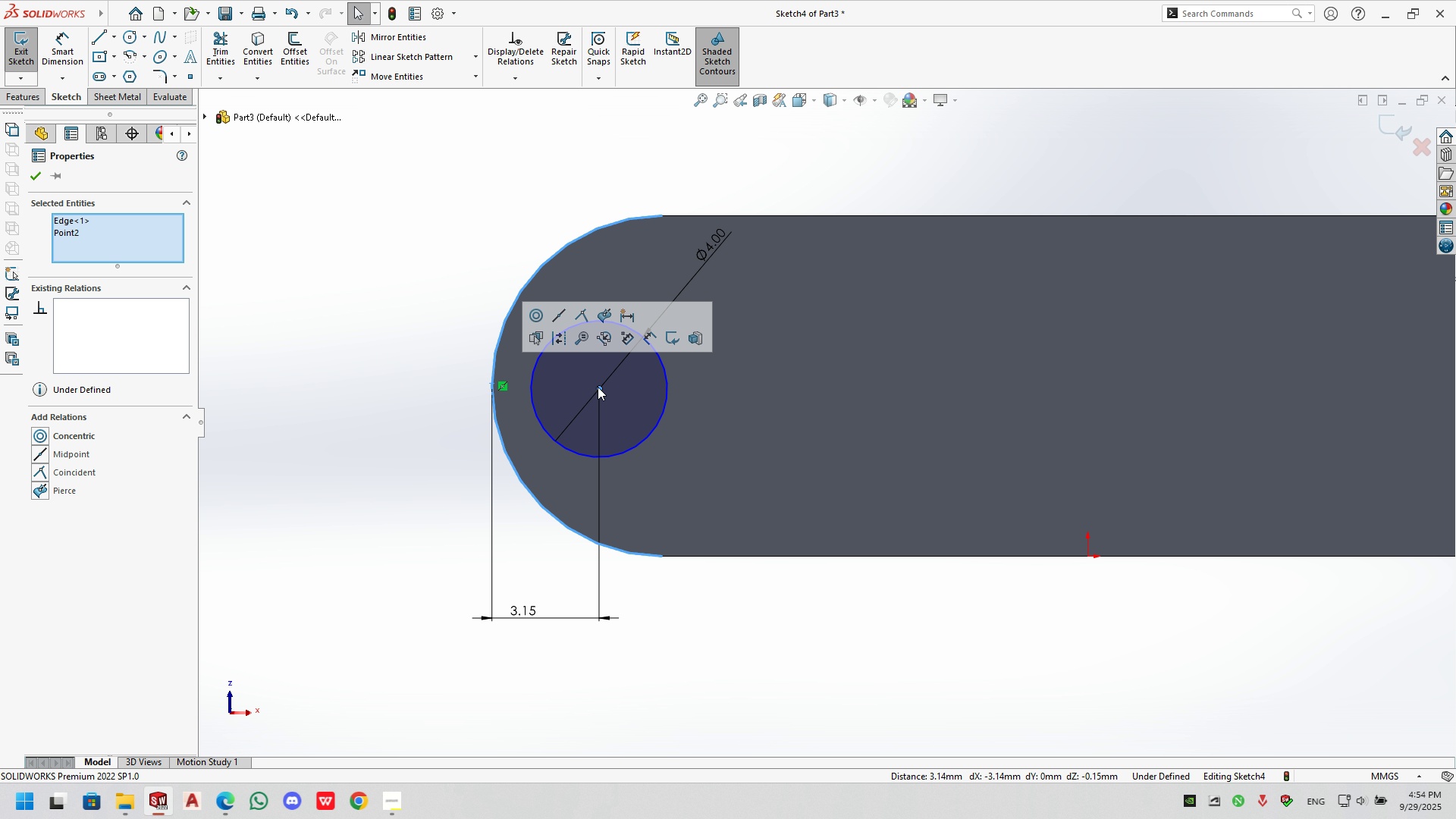 
key(Escape)
 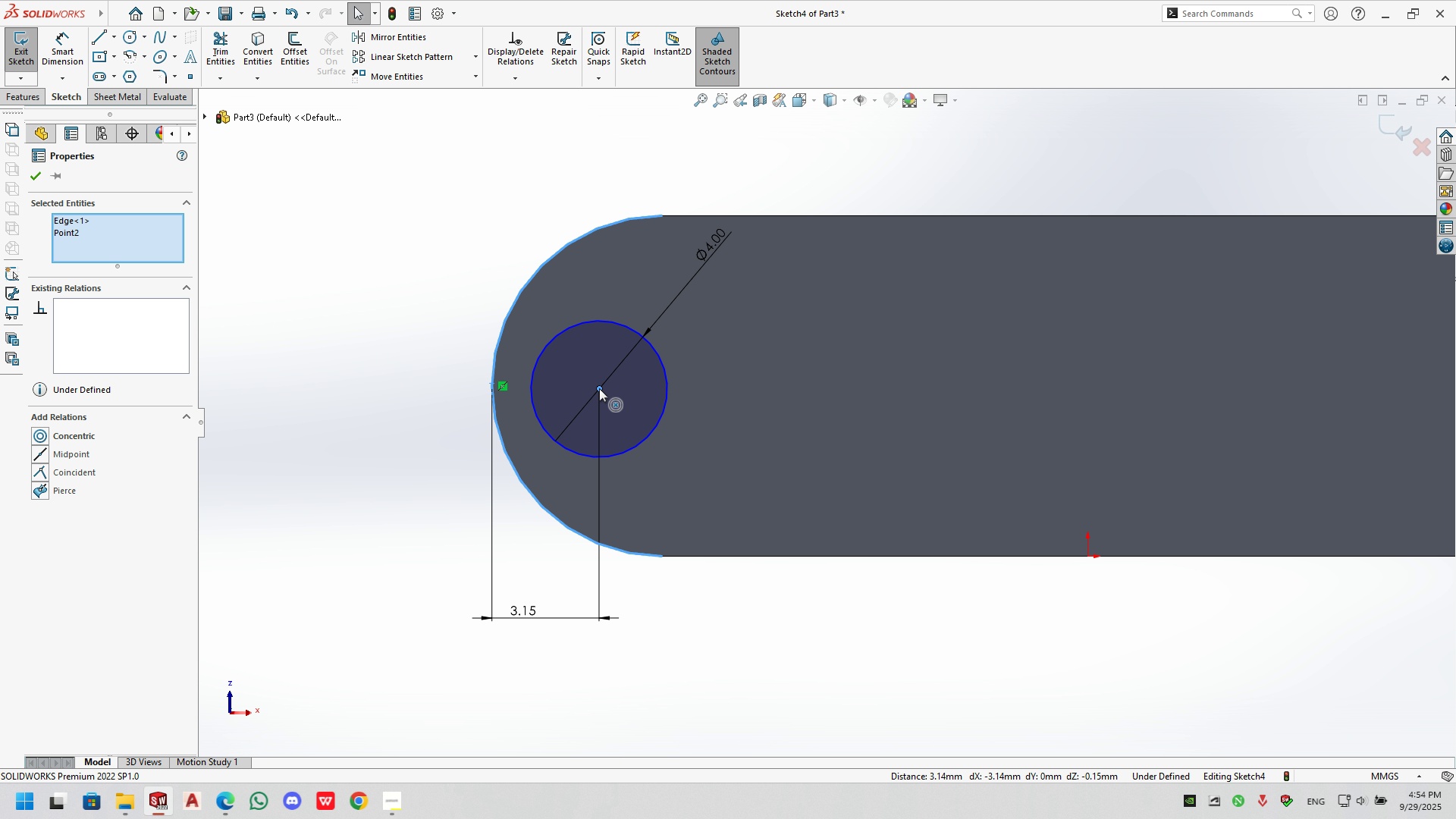 
left_click([599, 388])
 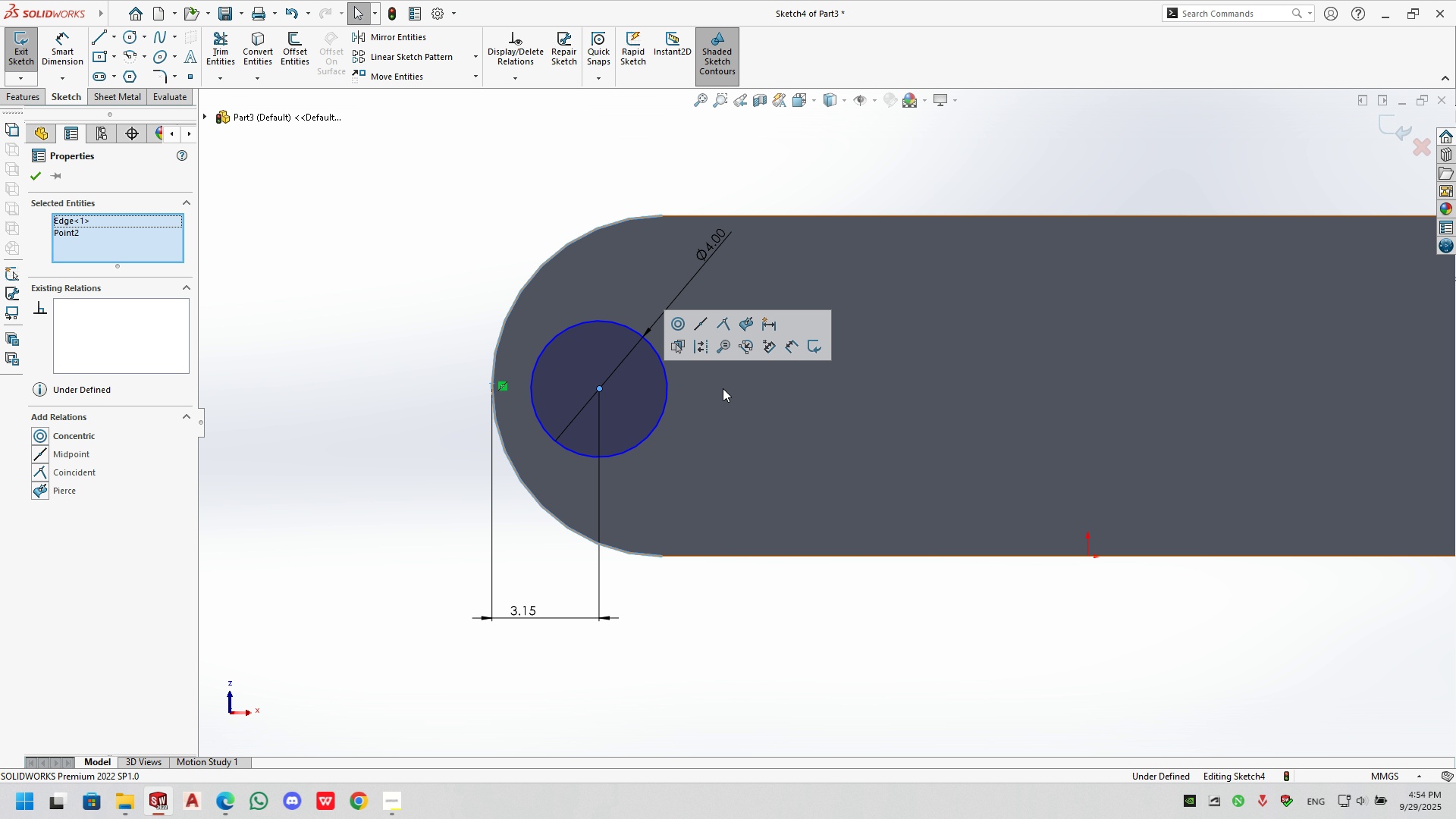 
scroll: coordinate [903, 425], scroll_direction: up, amount: 3.0
 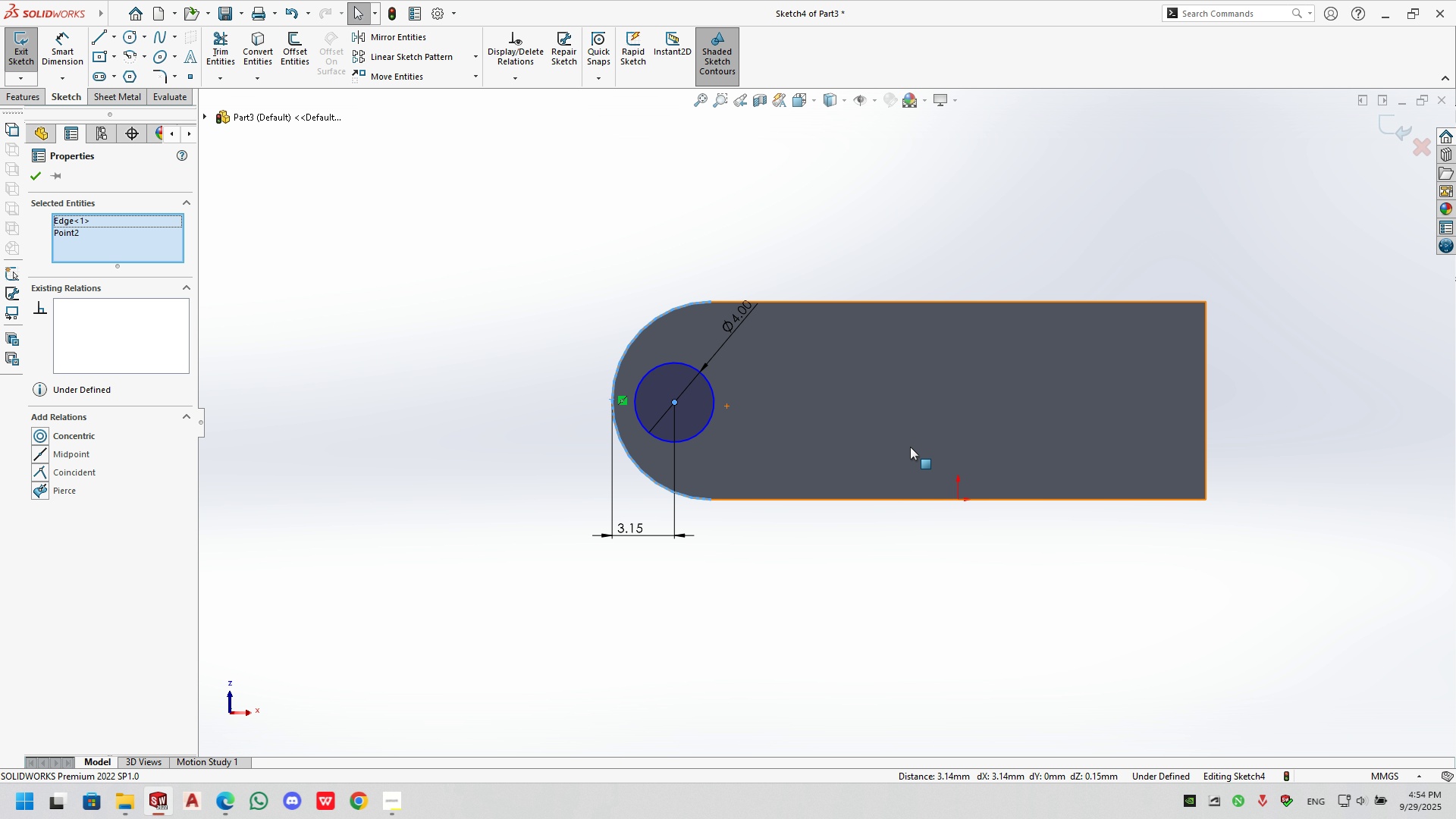 
scroll: coordinate [910, 447], scroll_direction: down, amount: 2.0
 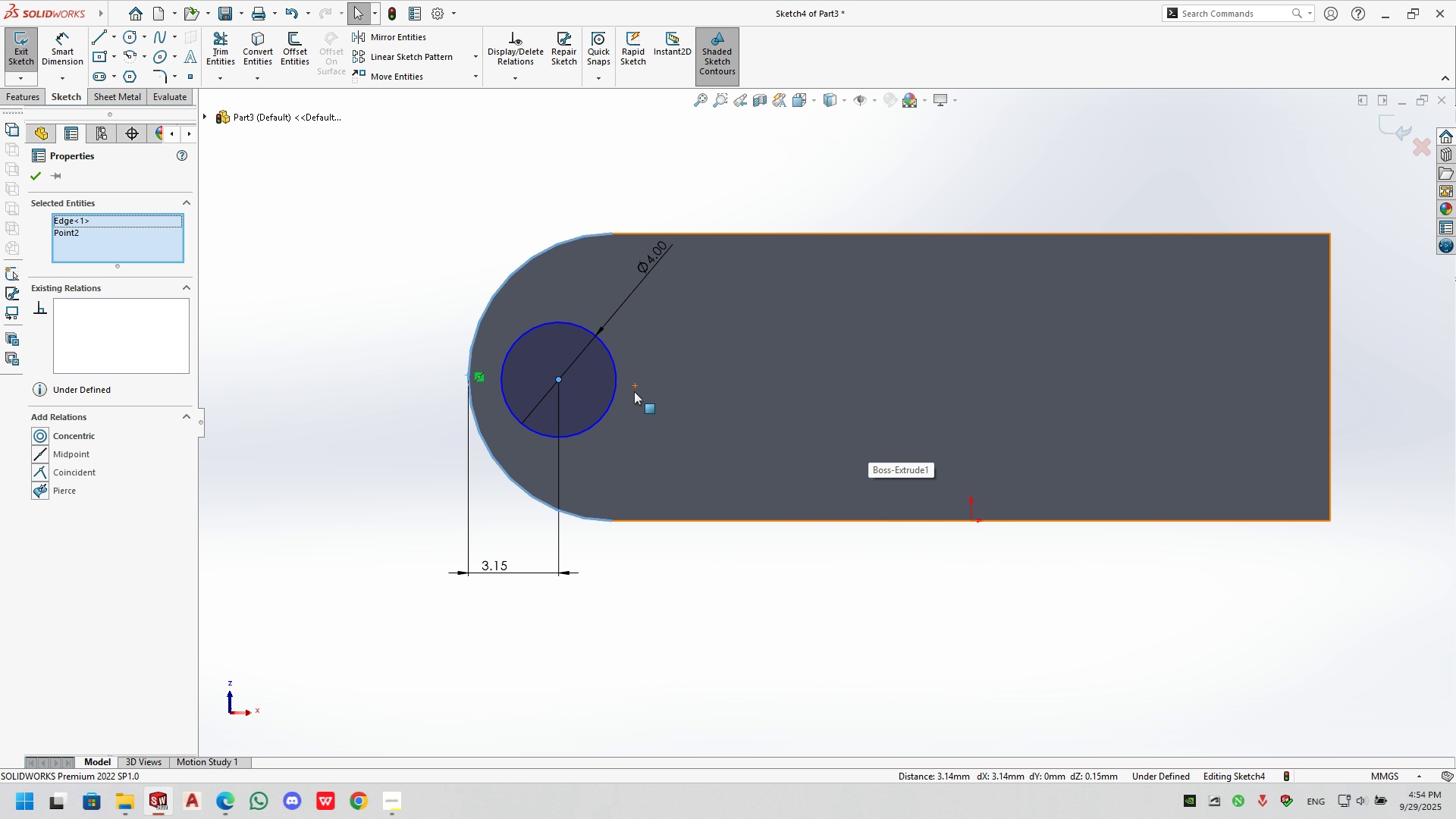 
hold_key(key=ControlLeft, duration=1.53)
 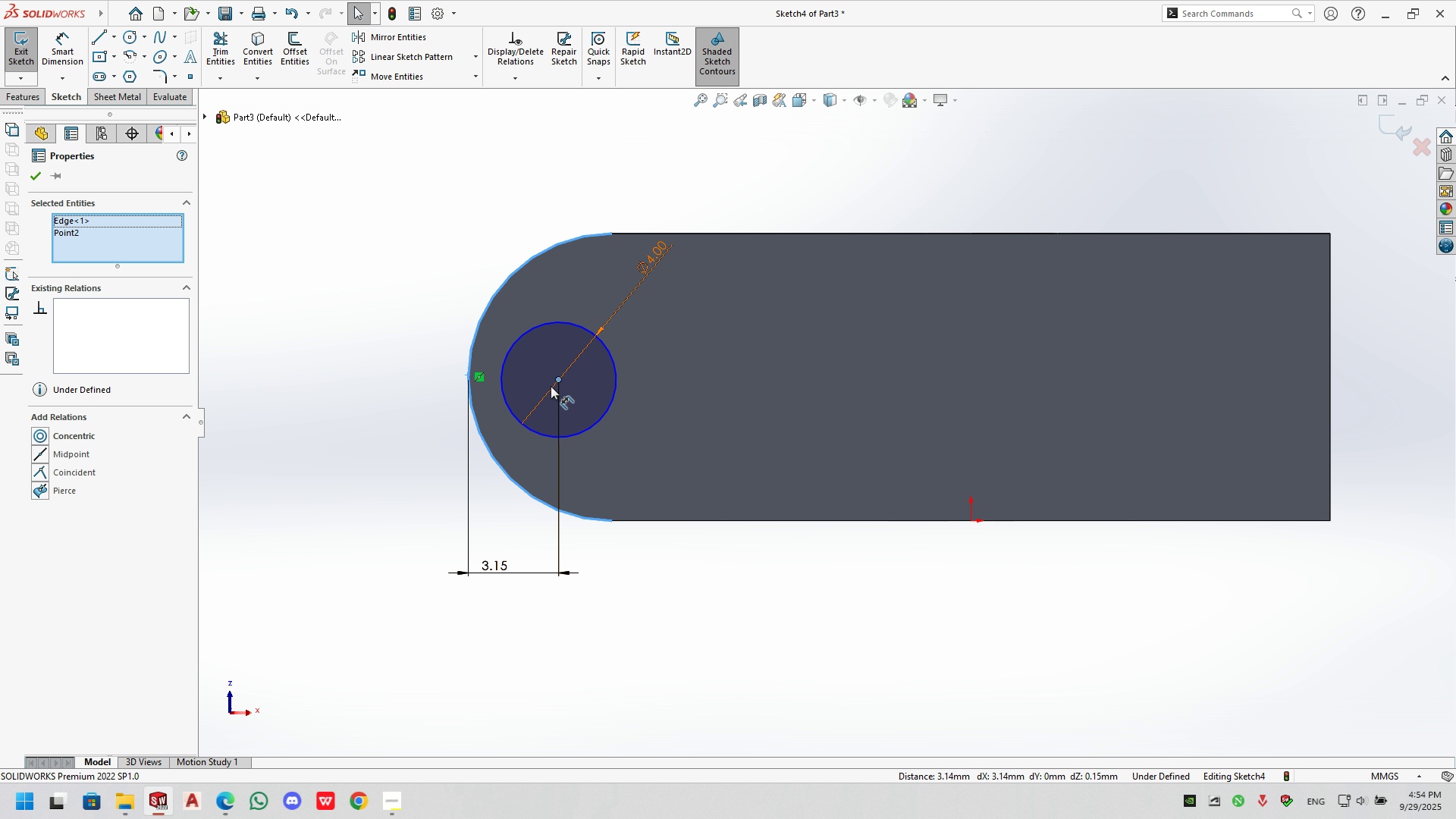 
hold_key(key=ControlLeft, duration=1.52)
 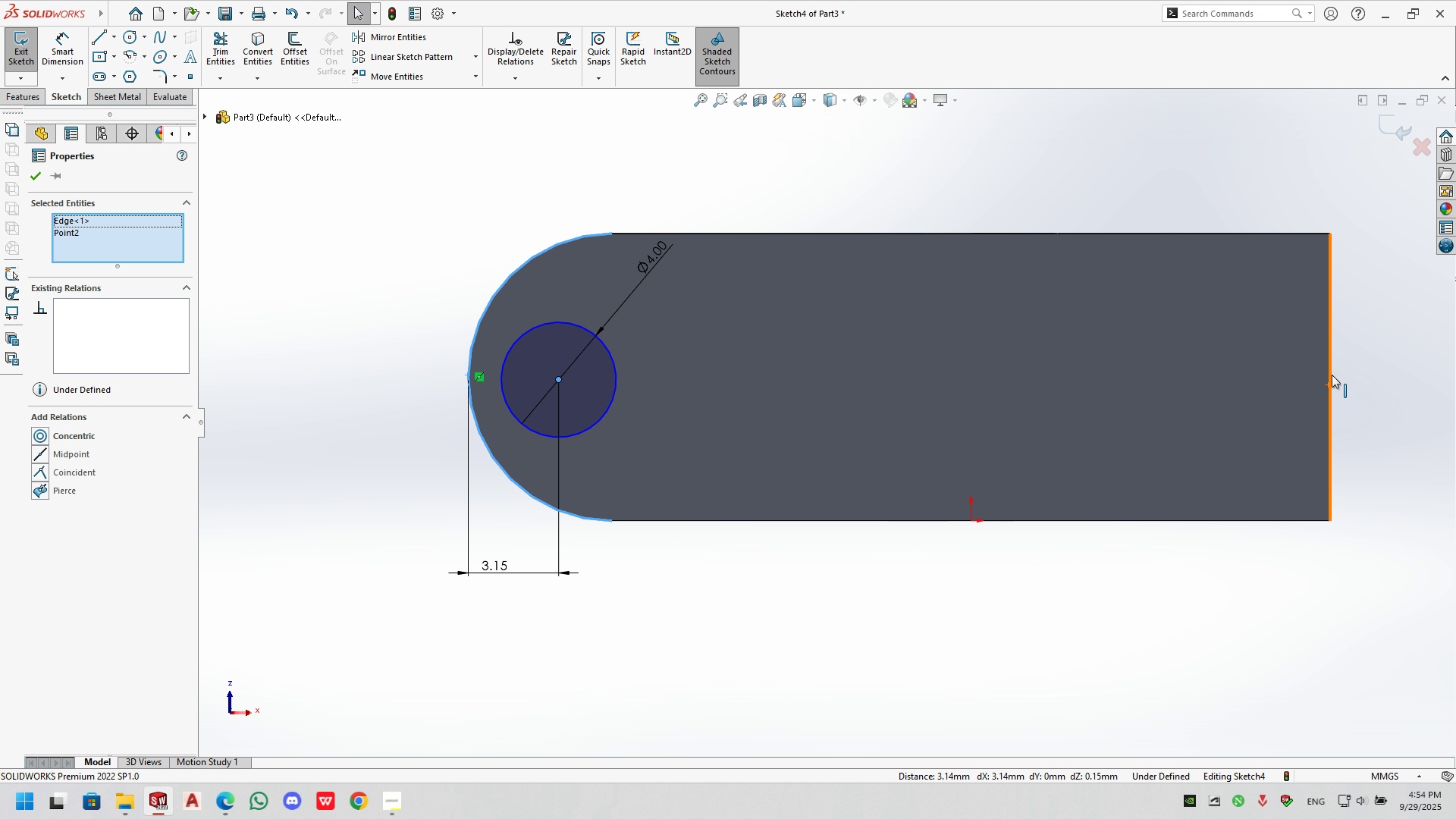 
hold_key(key=ControlLeft, duration=1.25)
 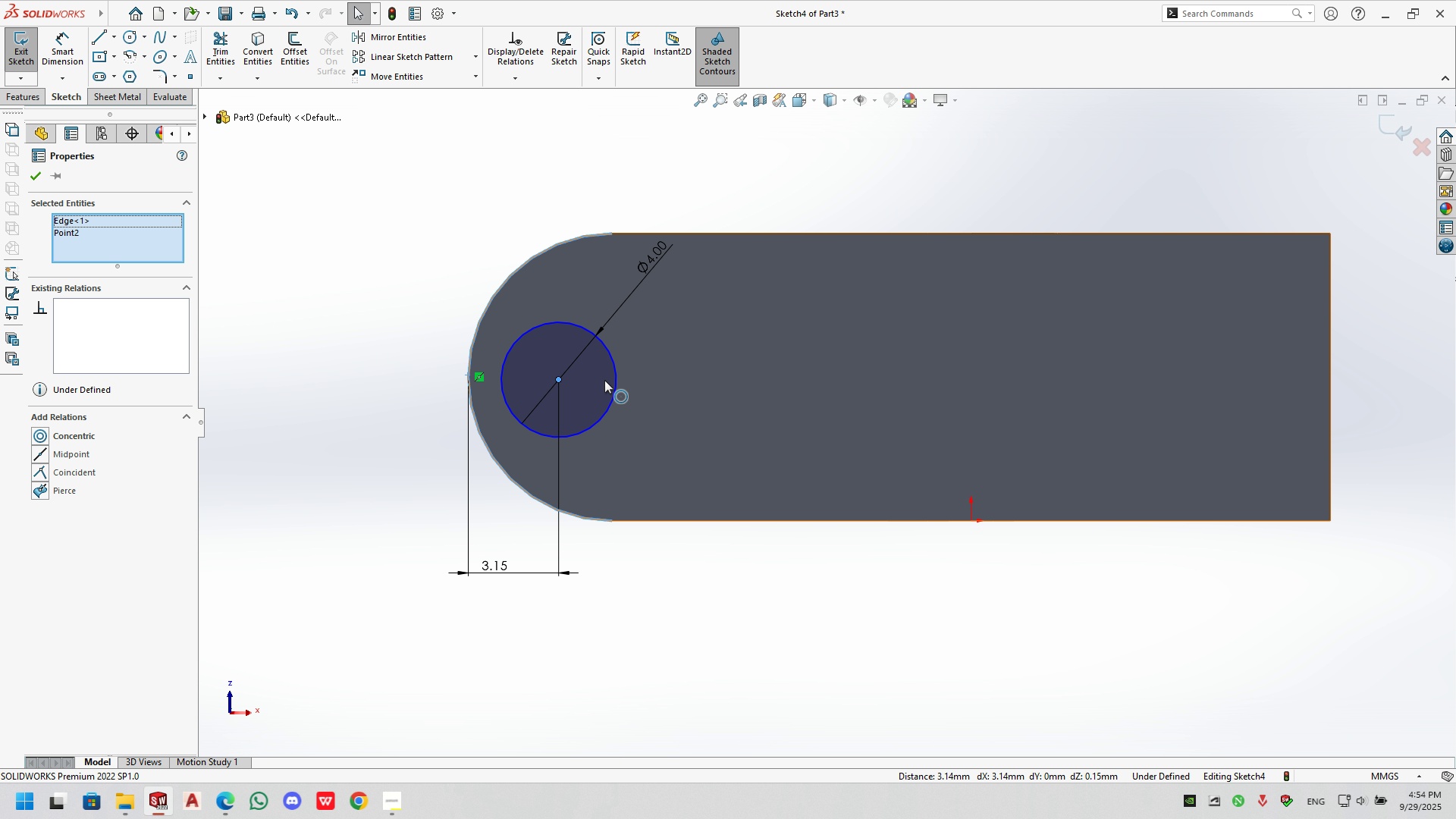 
key(Escape)
 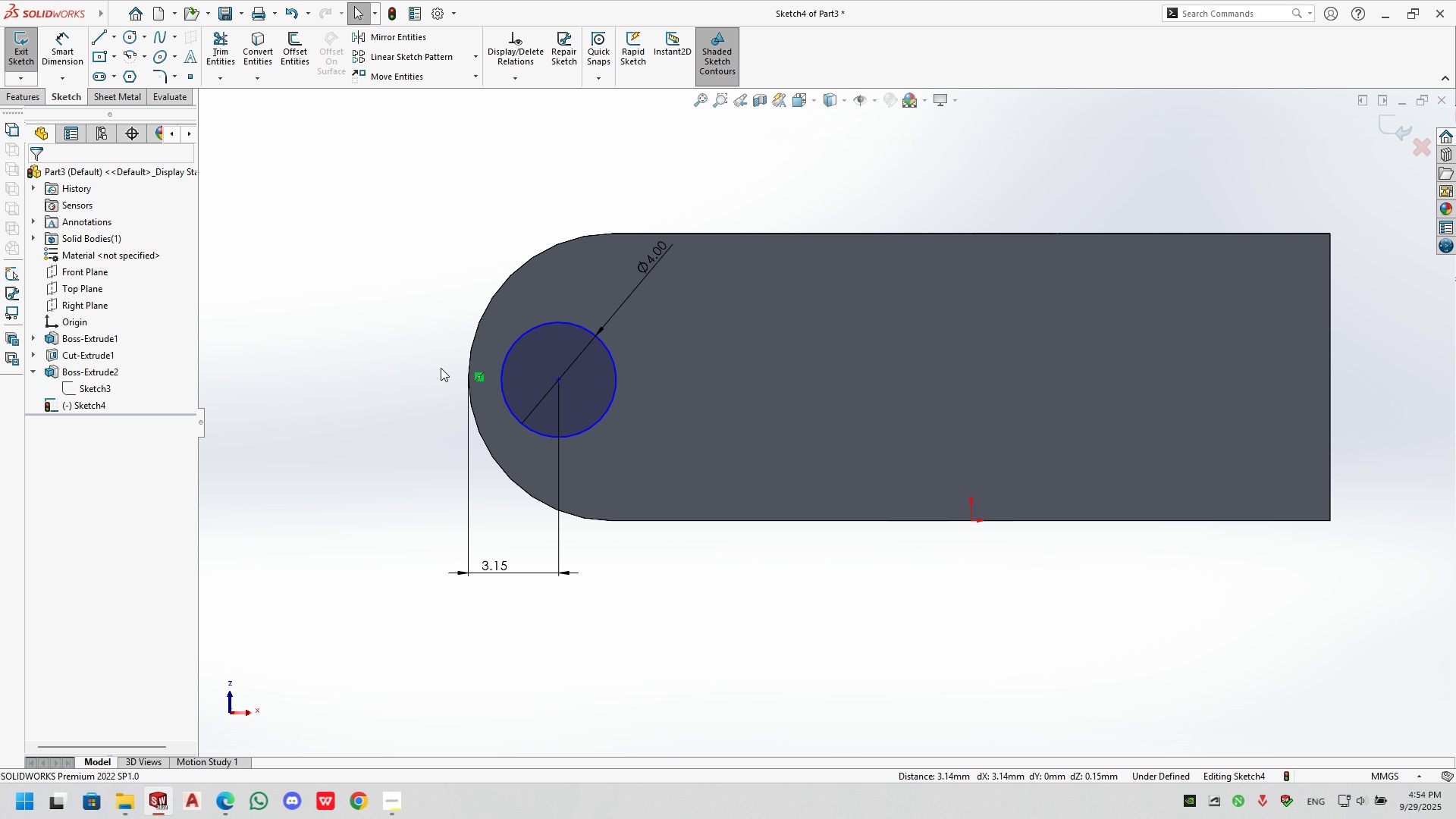 
key(Escape)
 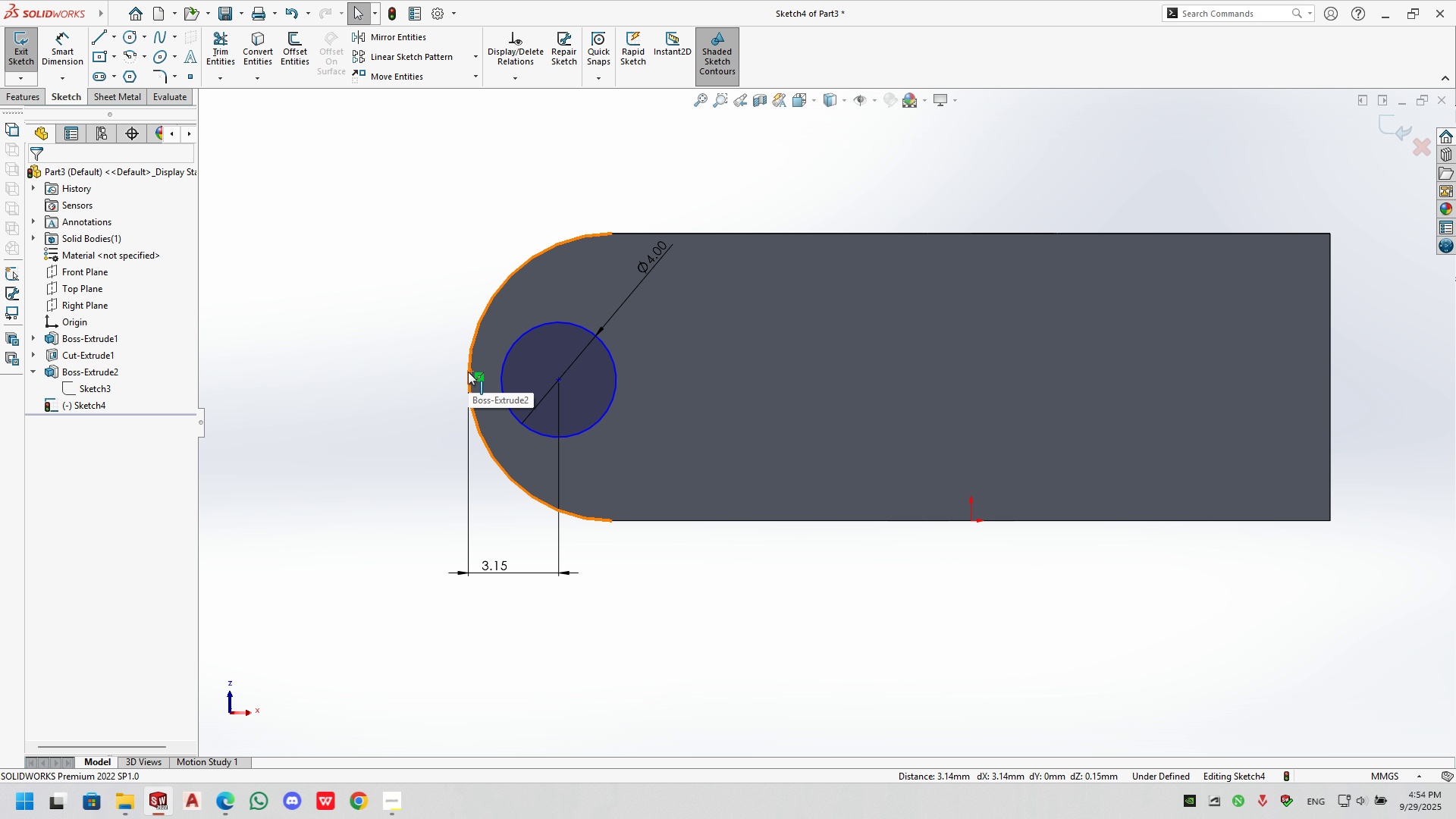 
left_click([466, 376])
 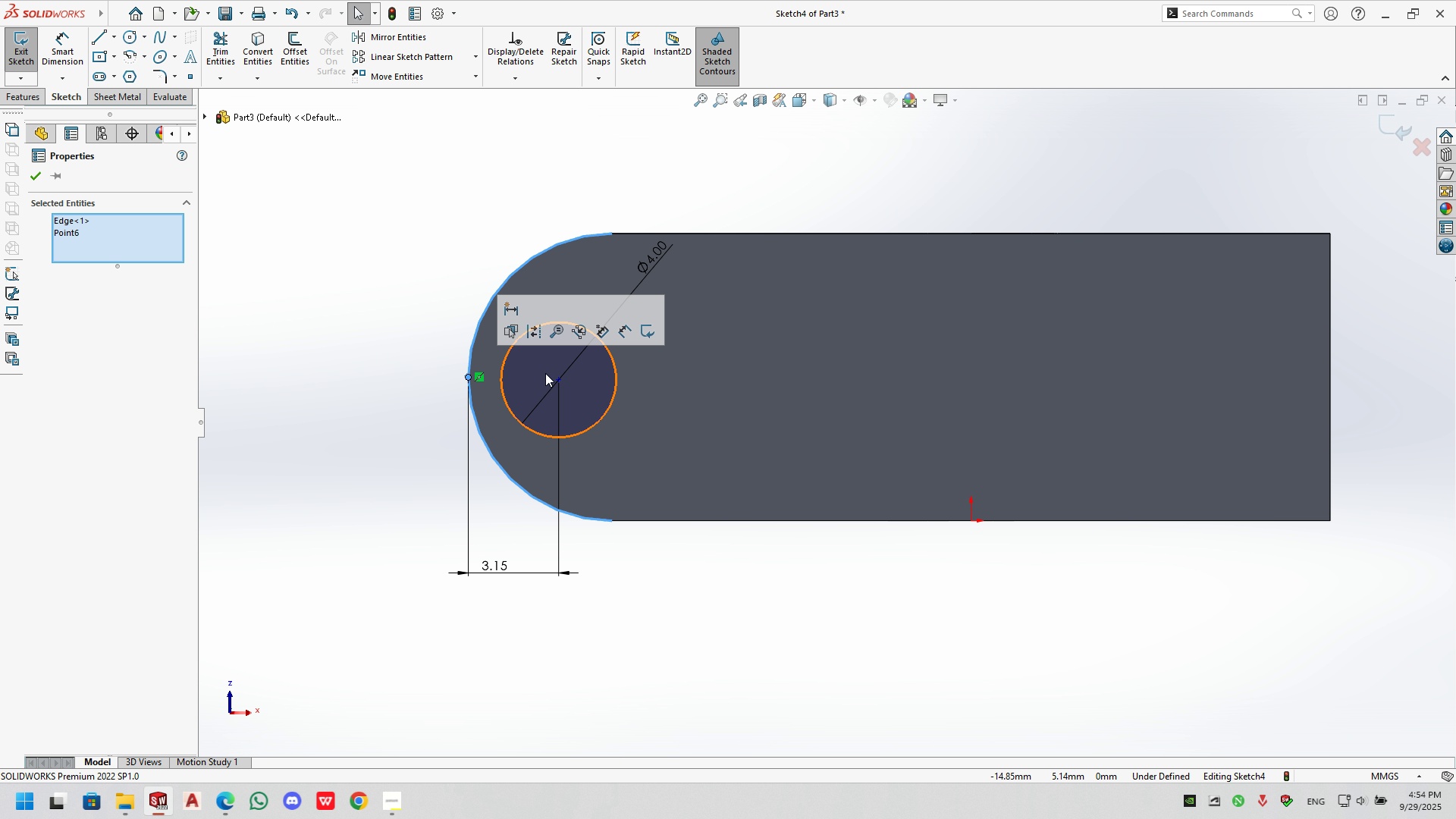 
hold_key(key=ControlLeft, duration=1.06)
left_click([556, 378])
 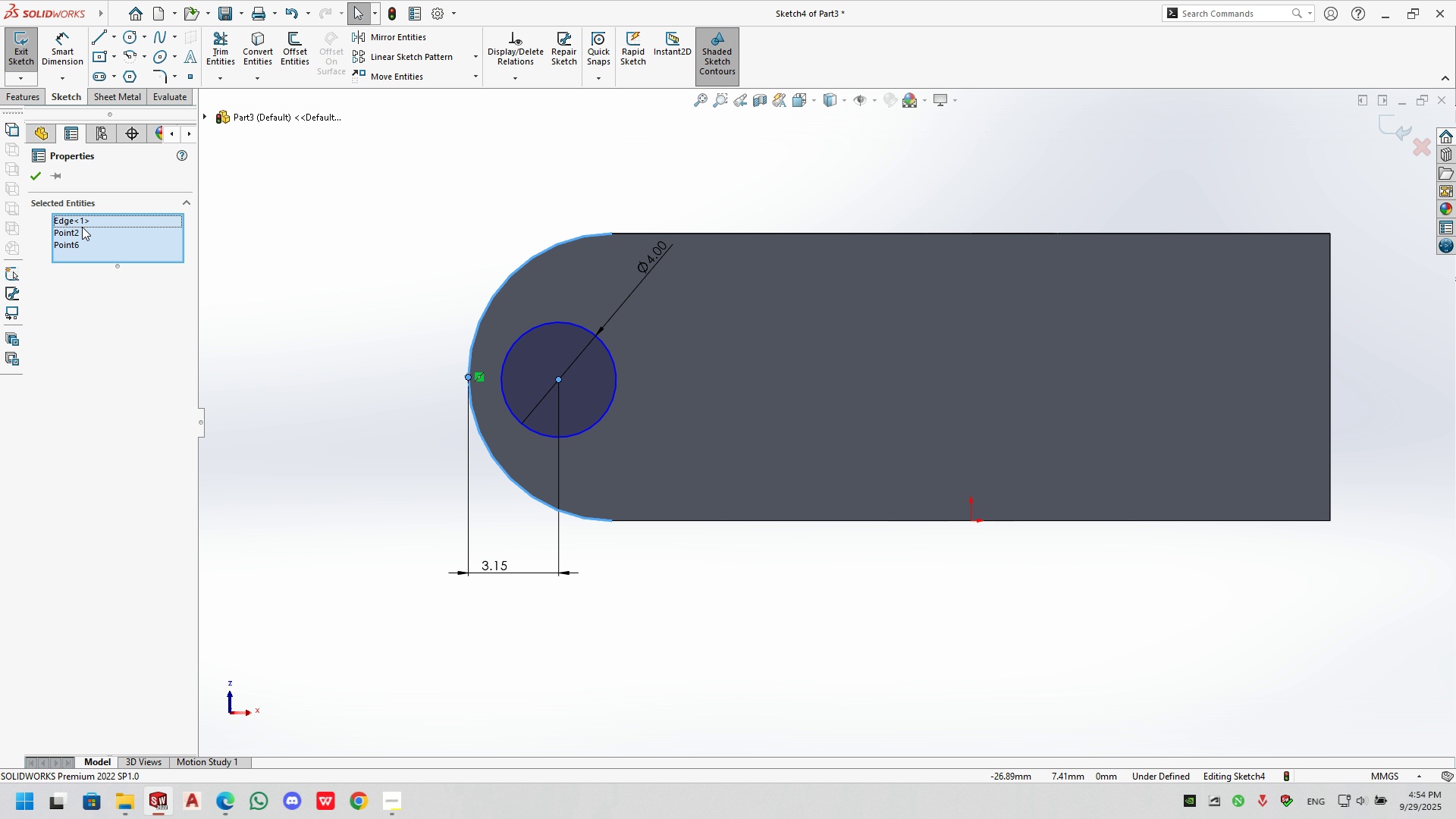 
left_click([76, 212])
 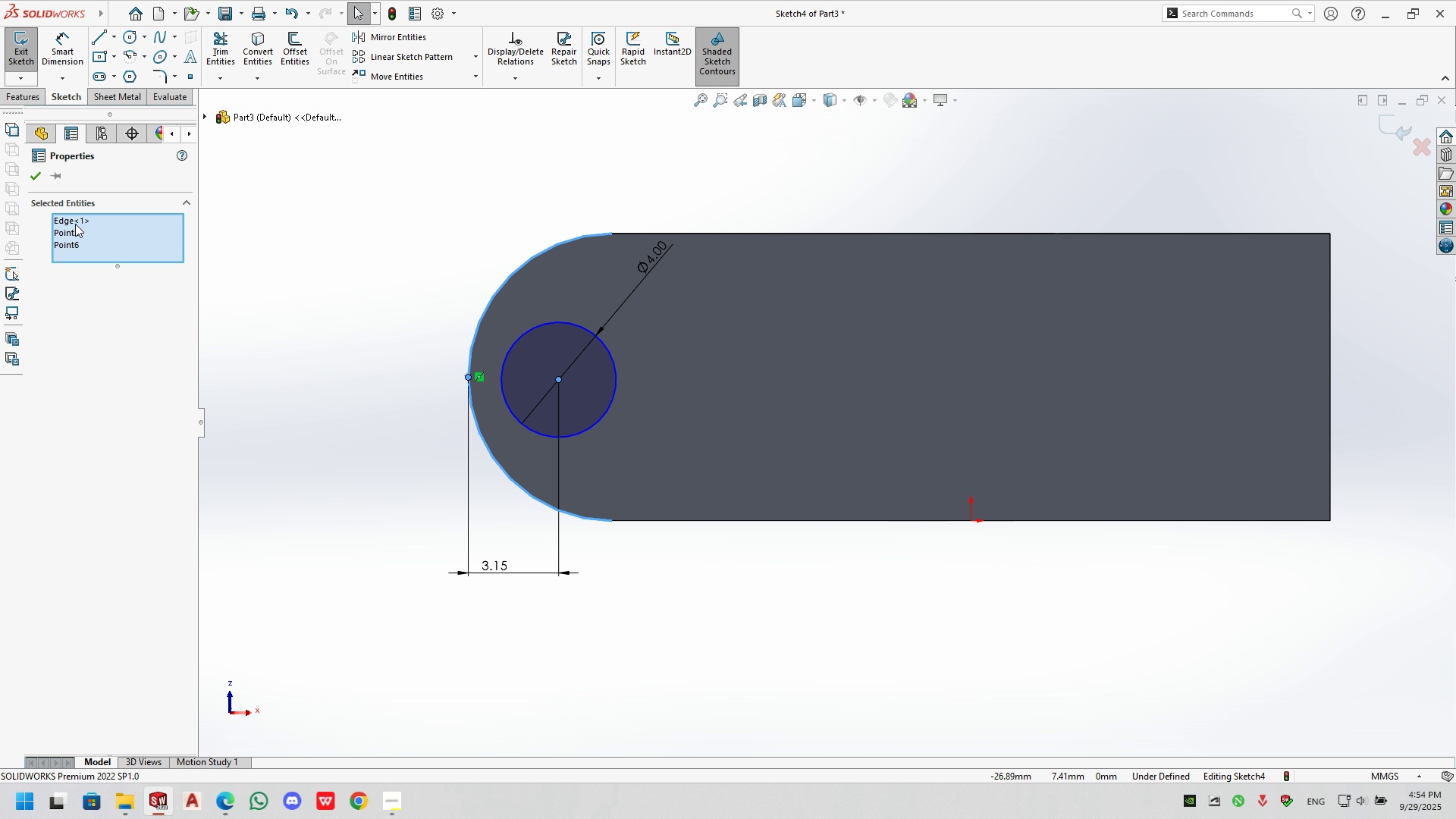 
left_click([74, 224])
 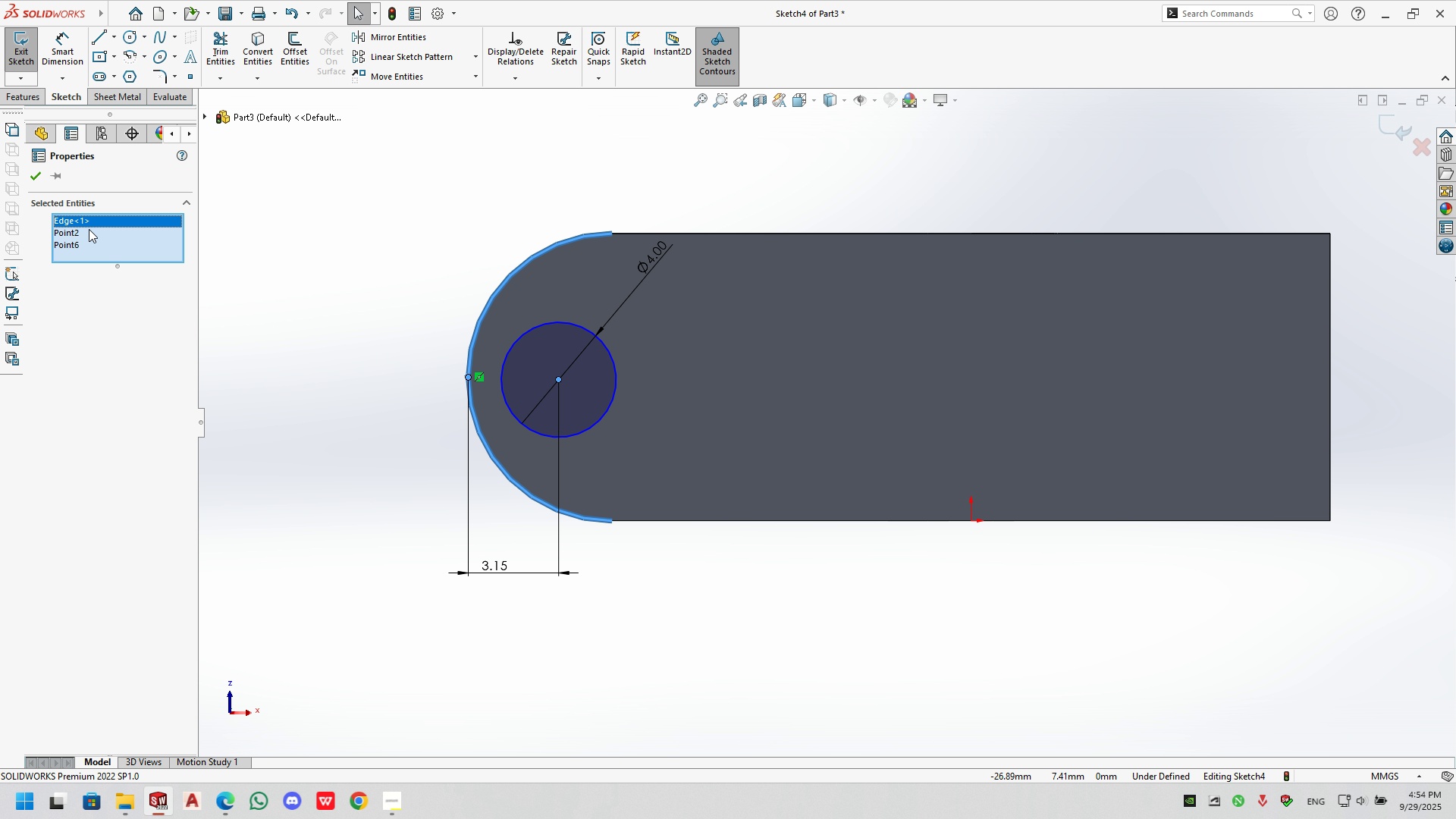 
key(Delete)
 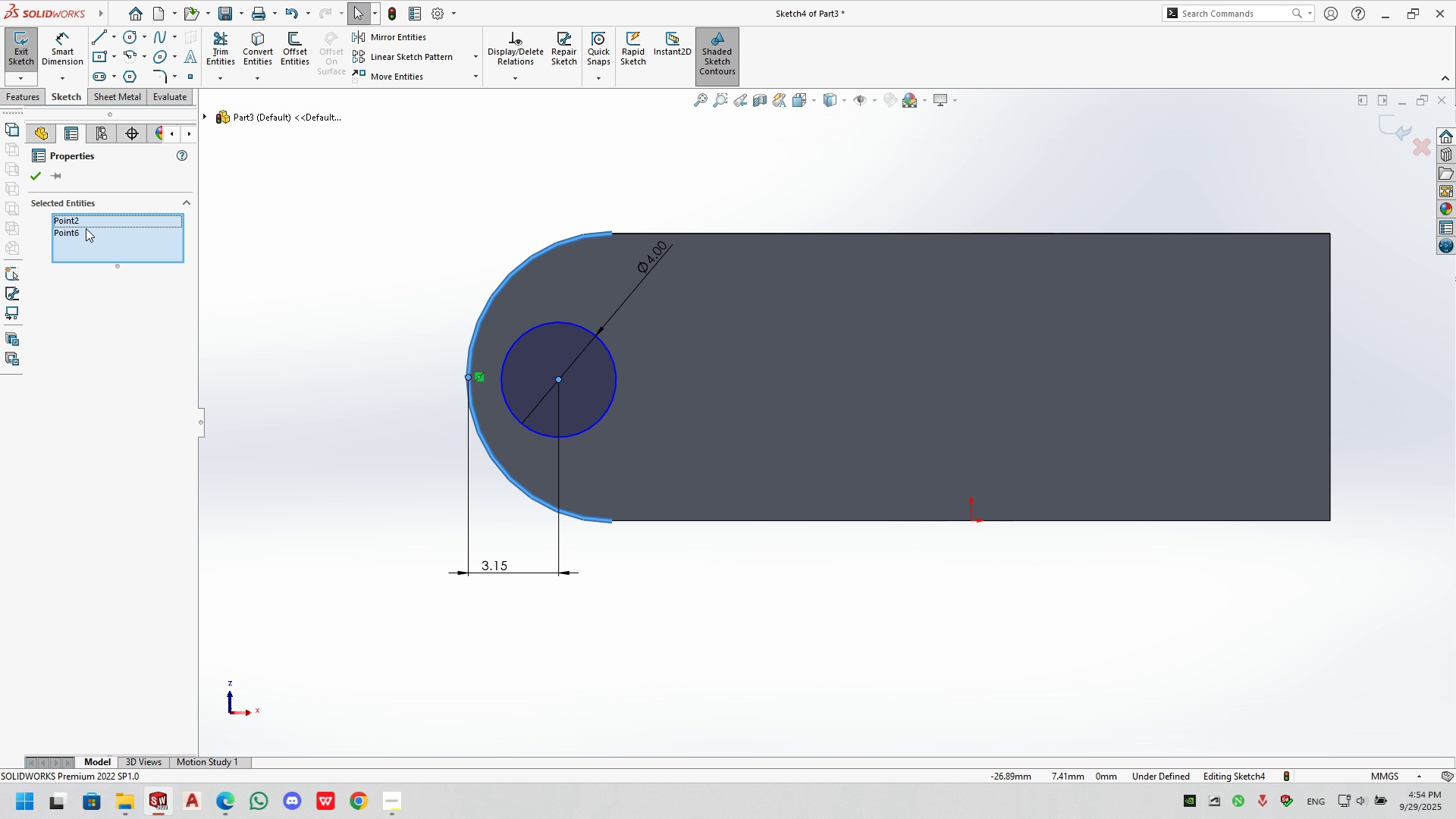 
left_click([86, 228])
 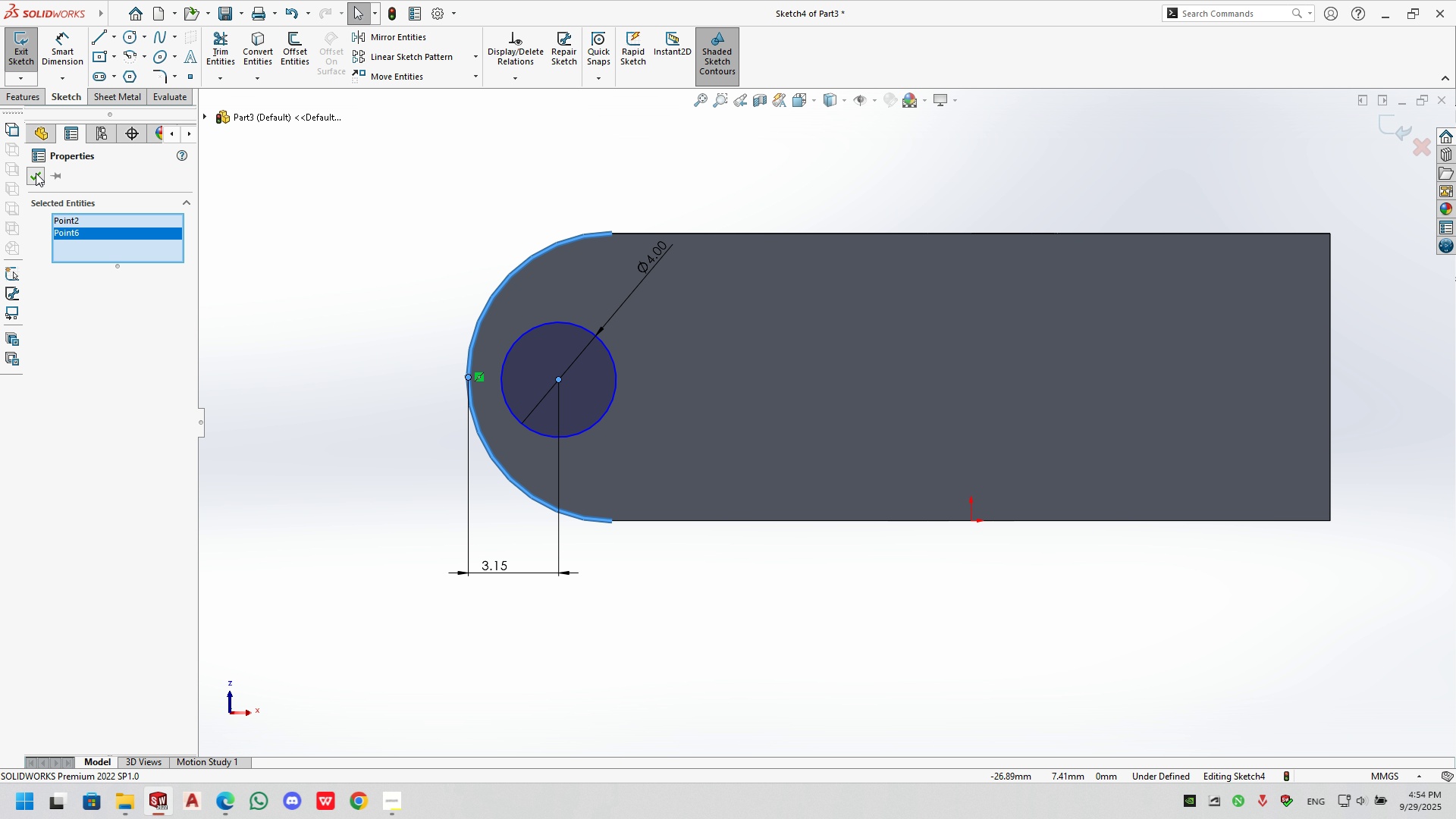 
left_click([36, 173])
 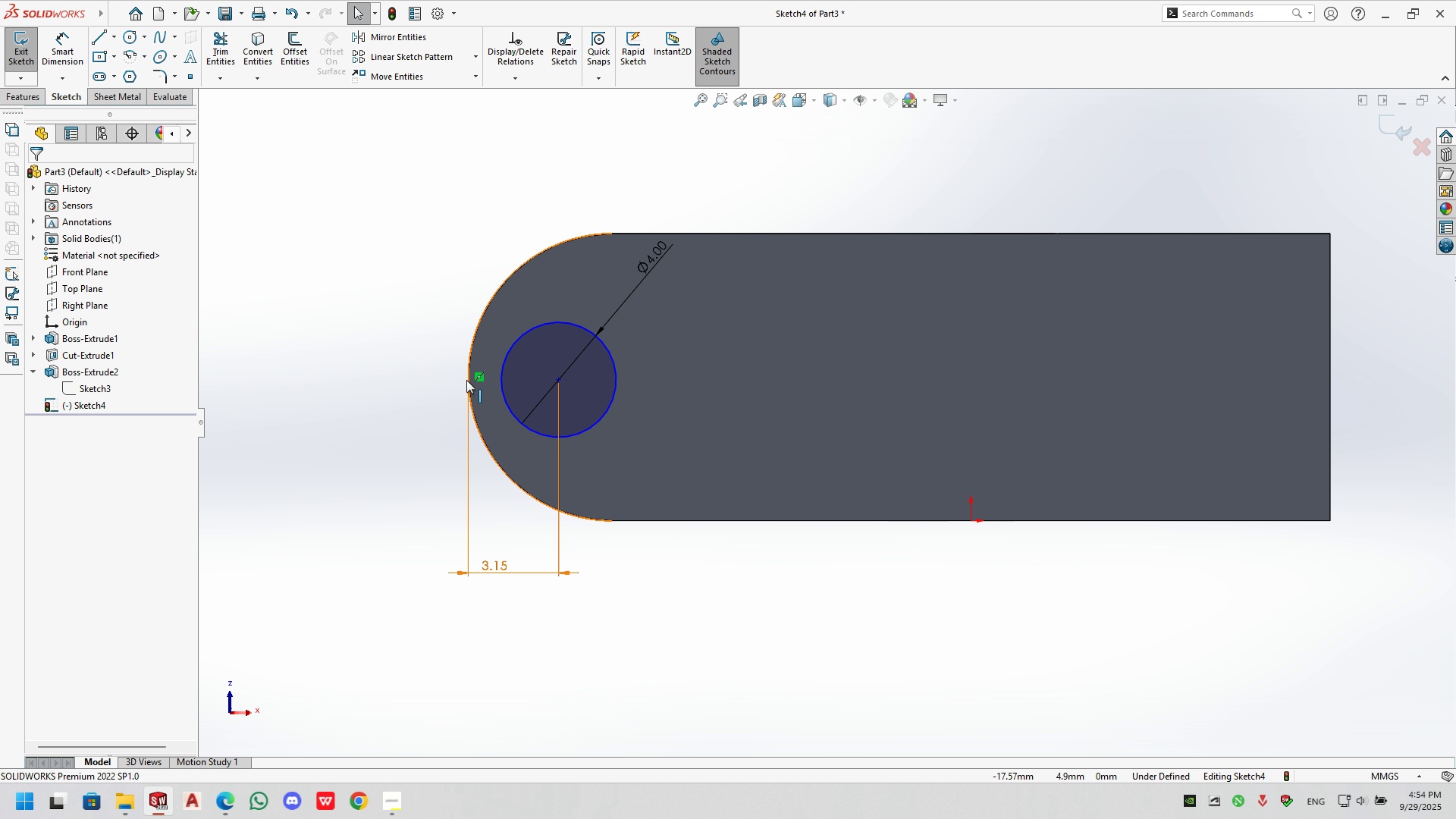 
left_click([435, 376])
 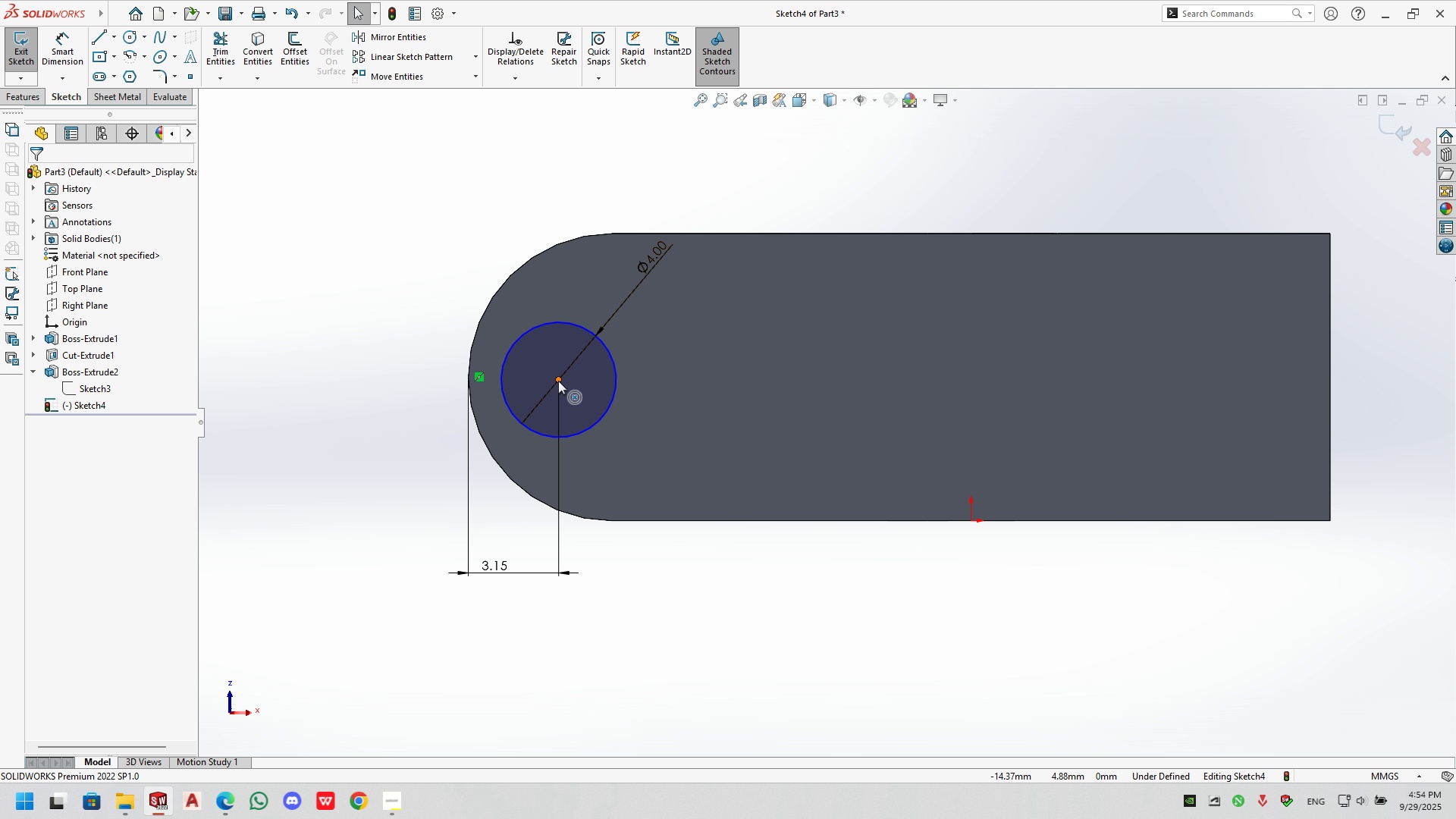 
left_click([558, 378])
 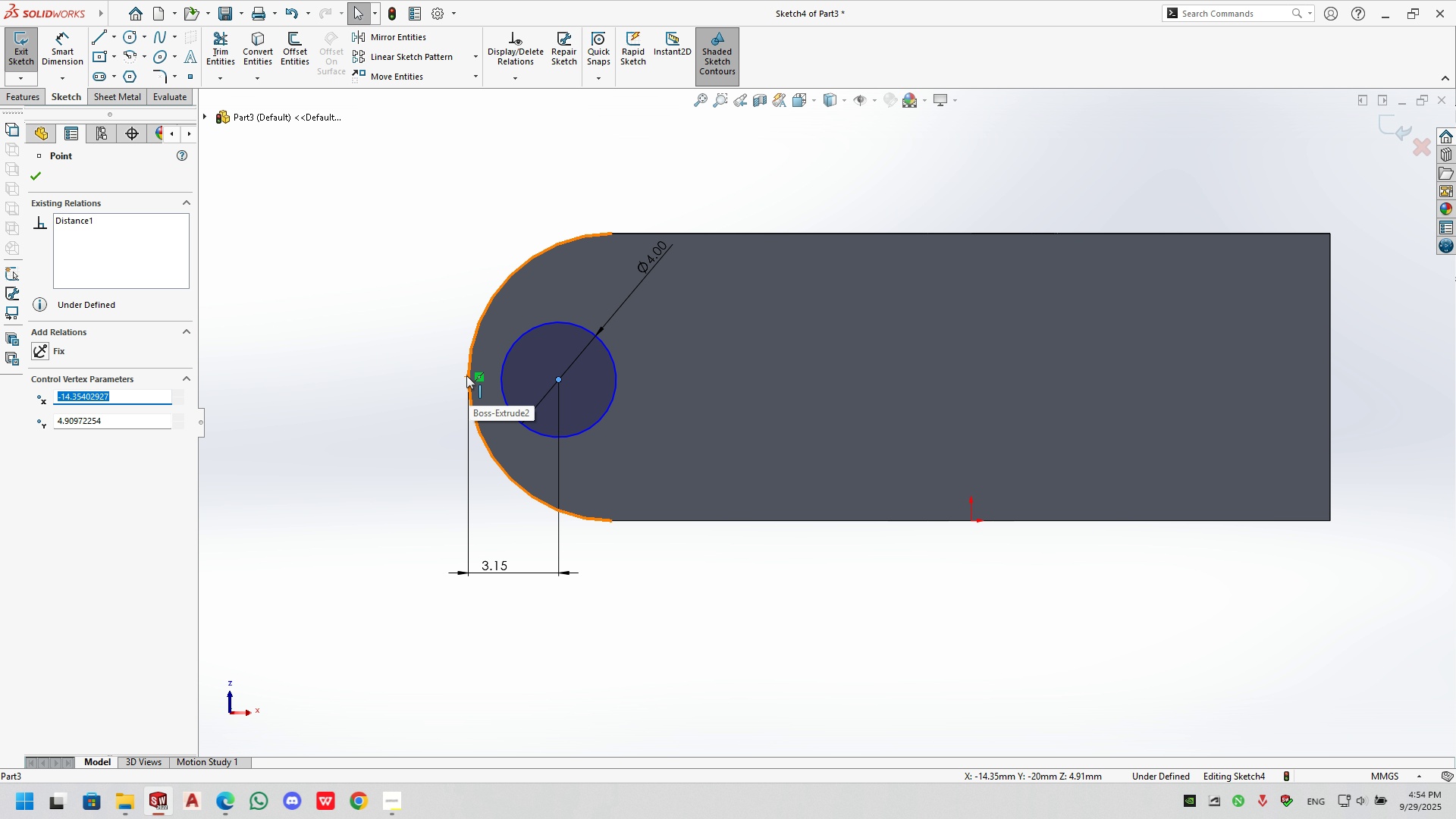 
wait(6.62)
 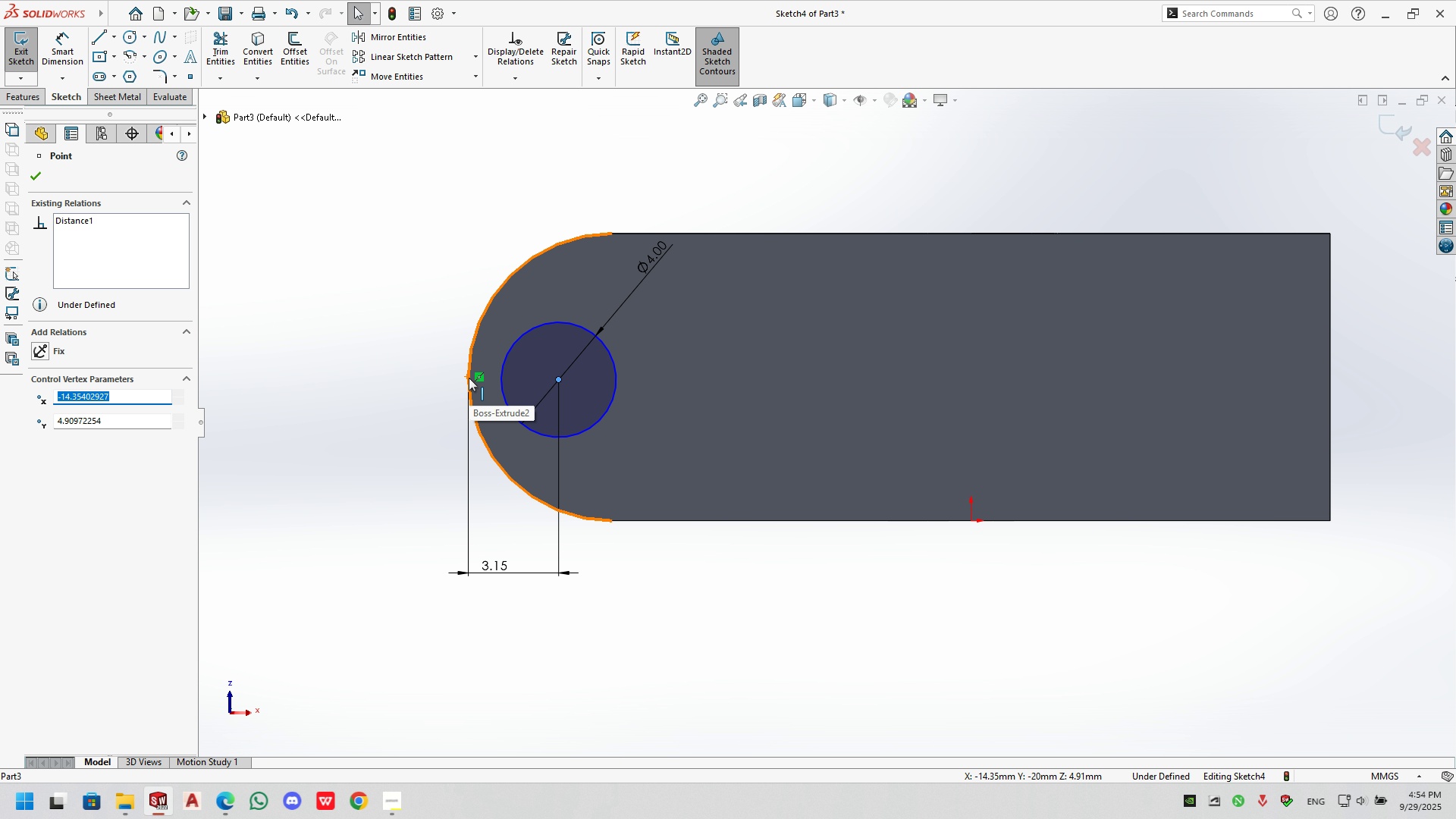 
double_click([61, 59])
 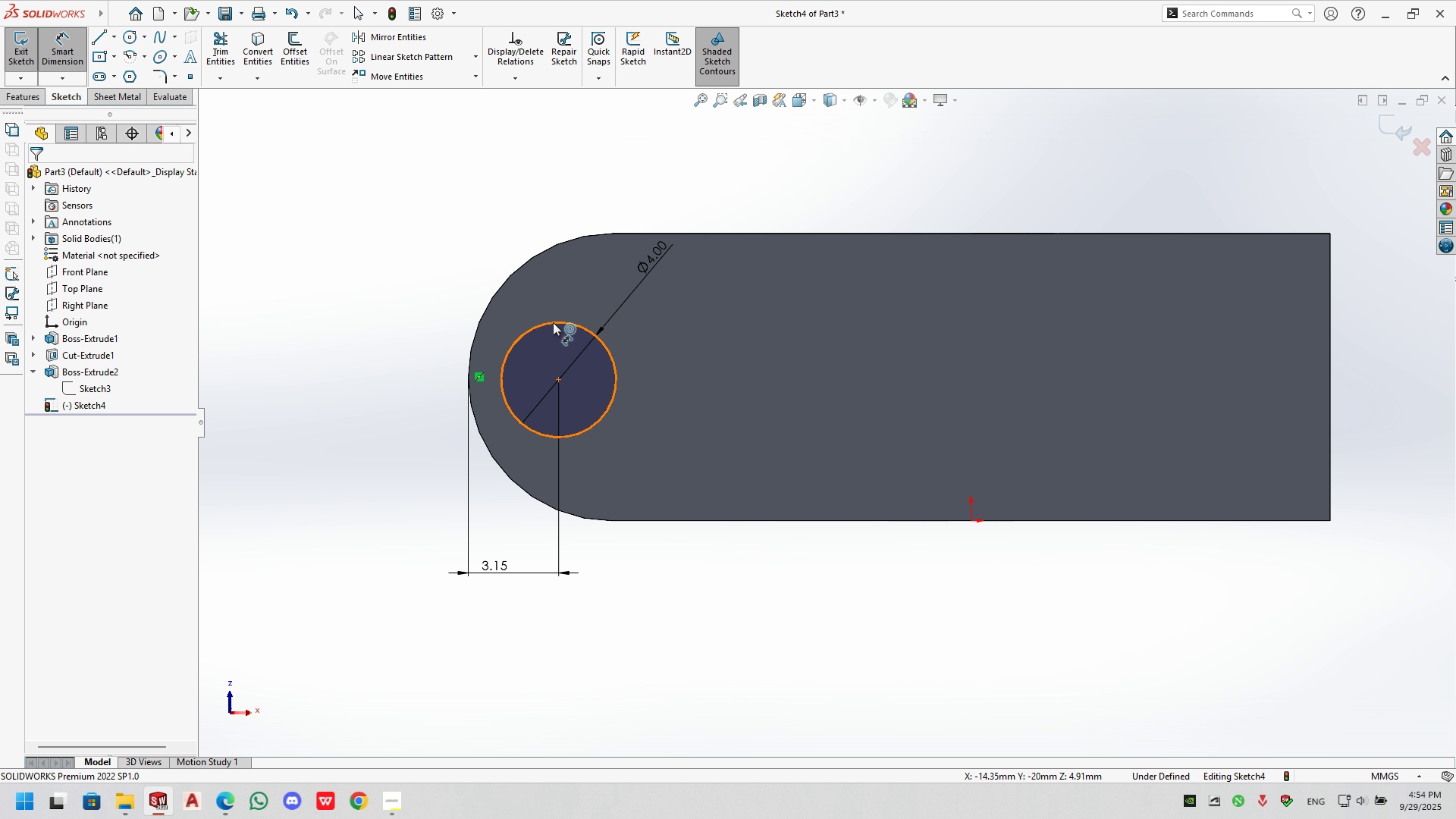 
left_click([553, 321])
 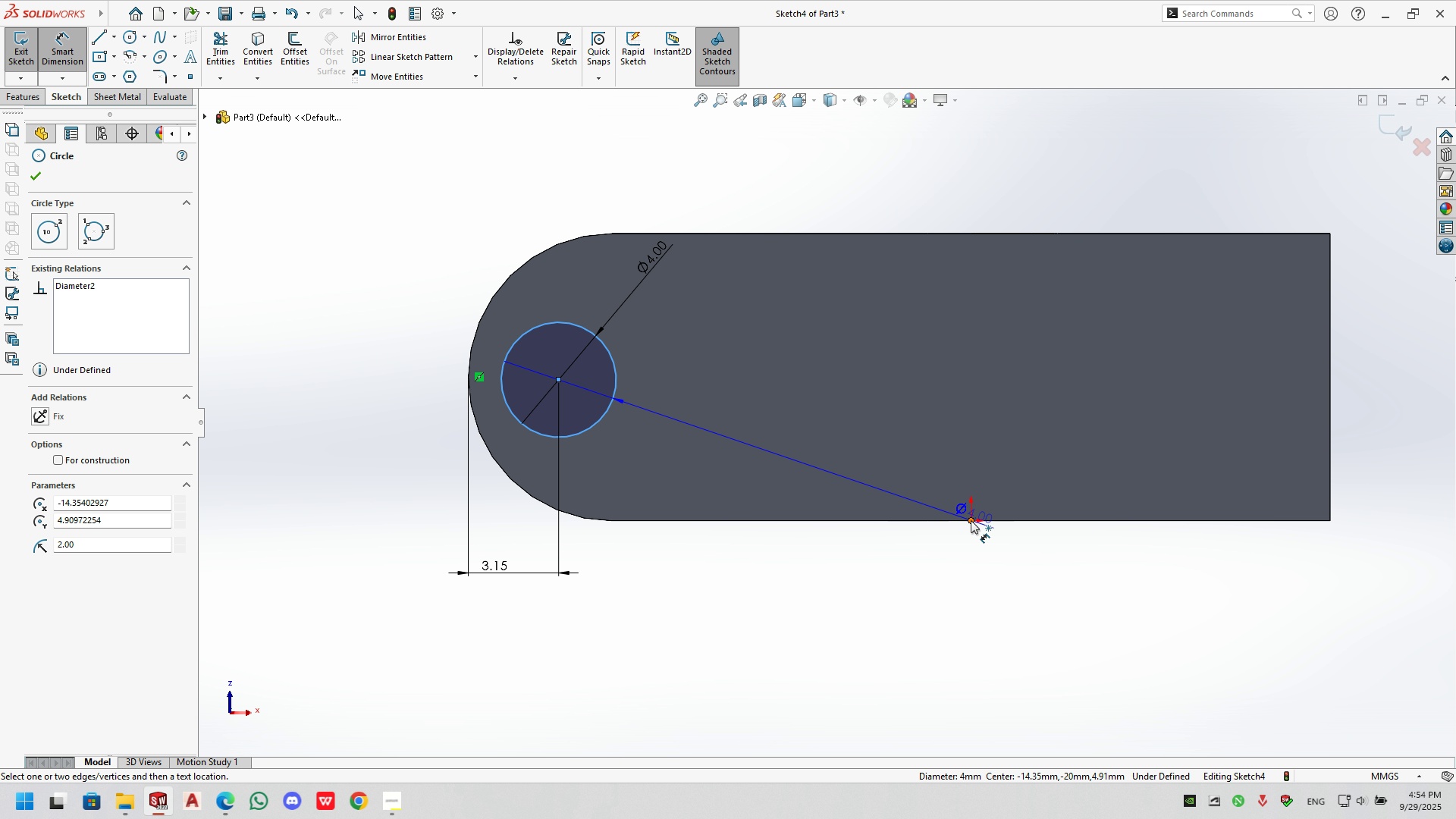 
left_click([971, 519])
 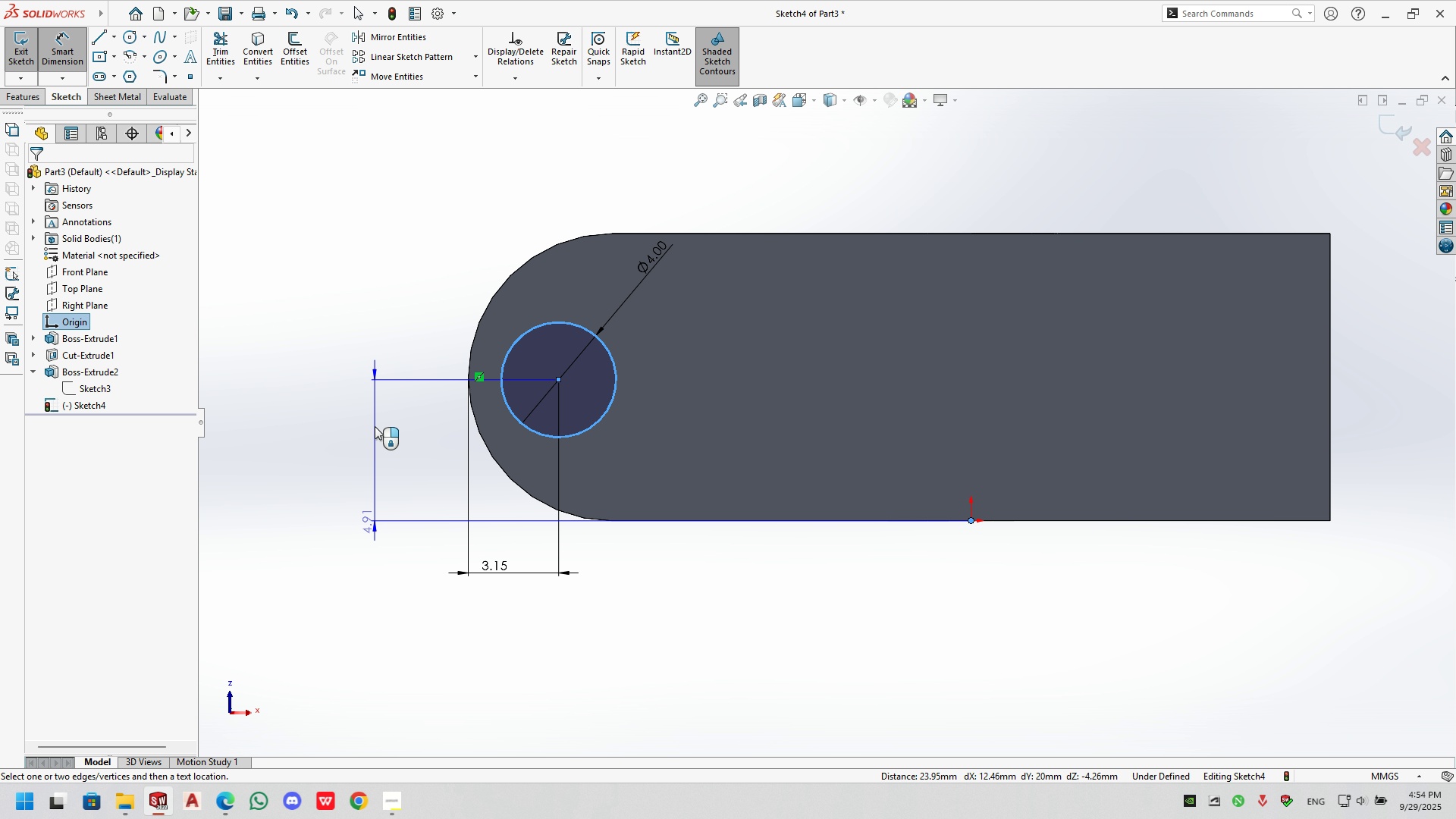 
left_click([375, 426])
 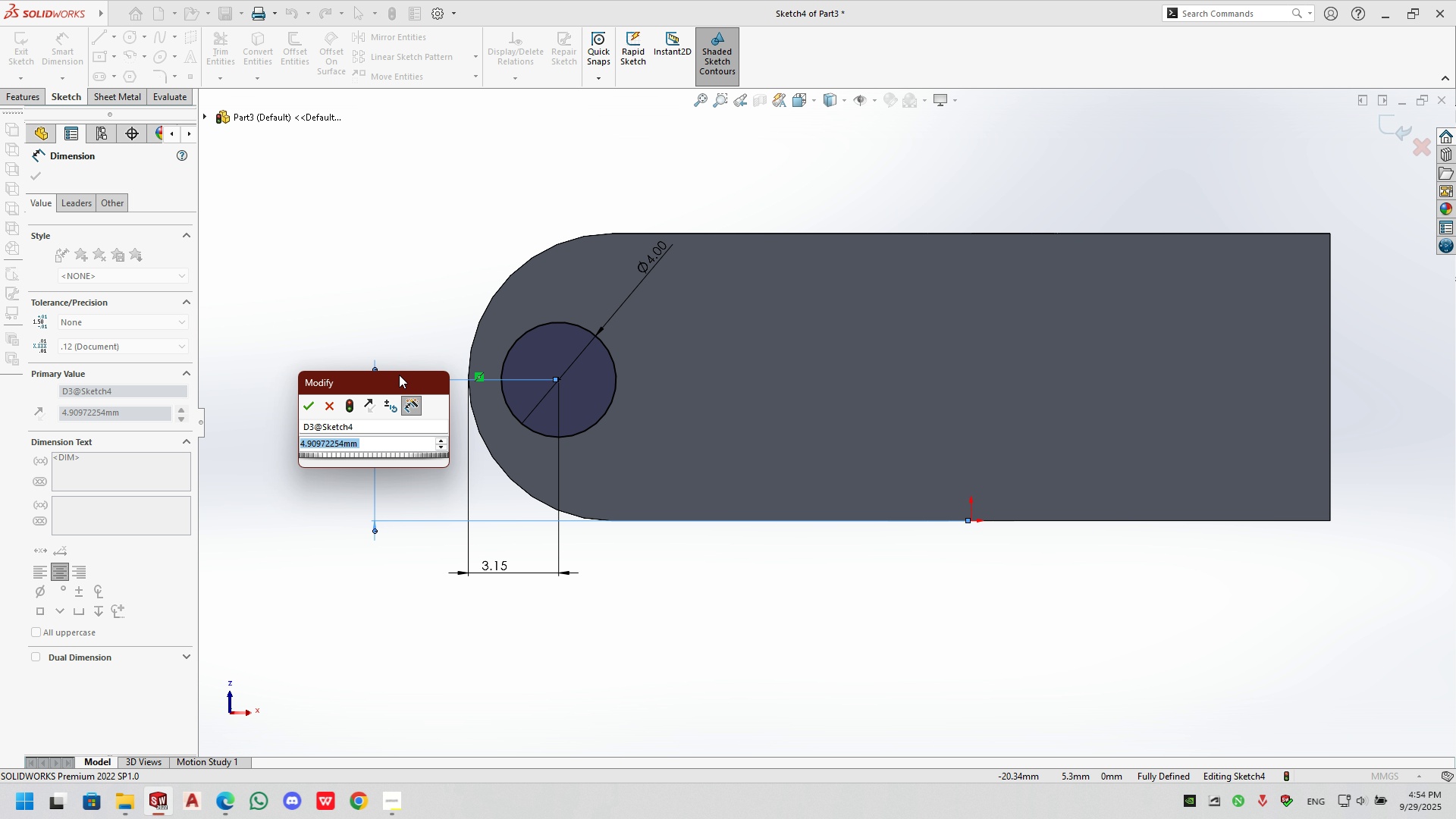 
left_click([313, 413])
 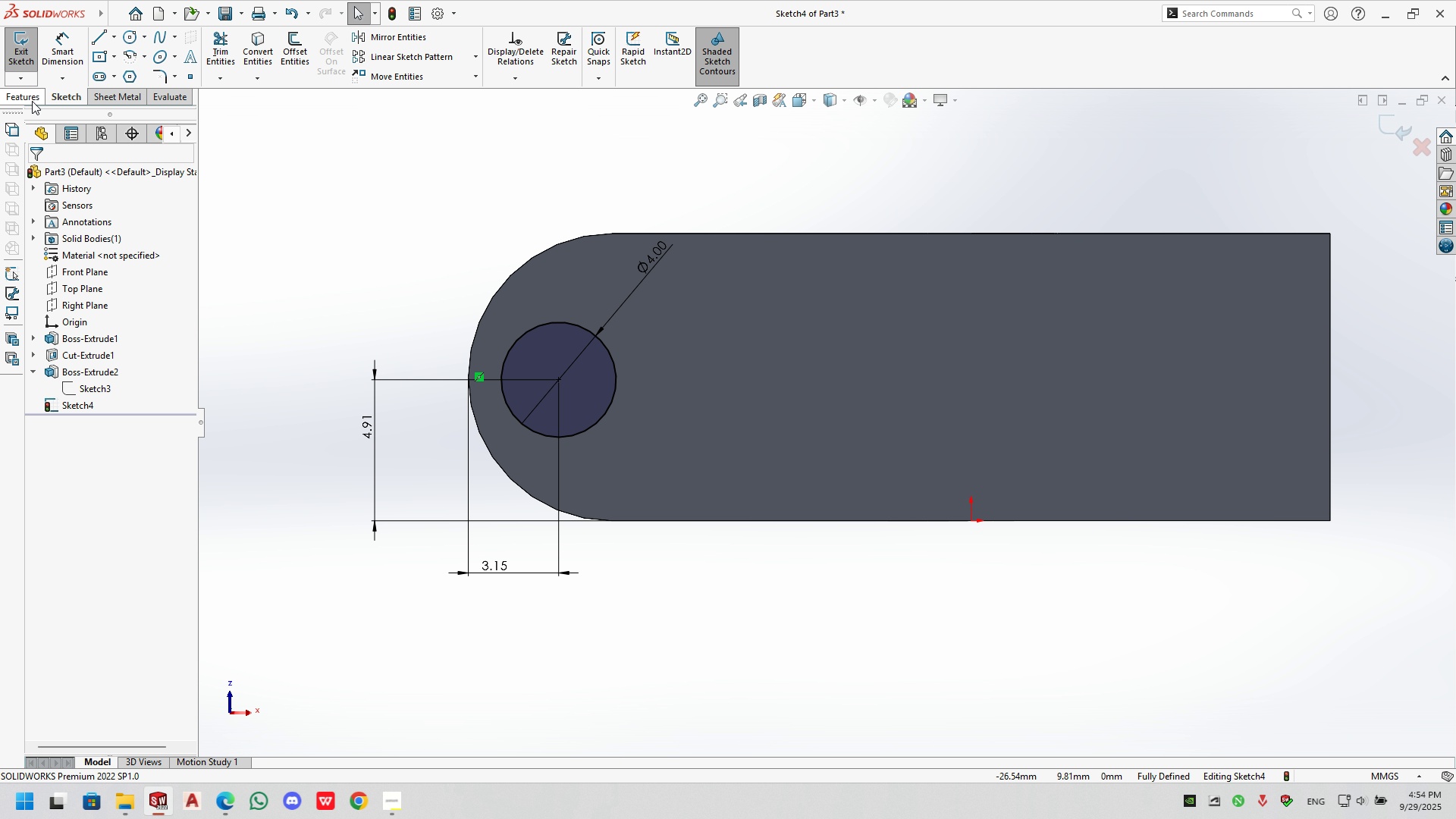 
left_click([236, 58])
 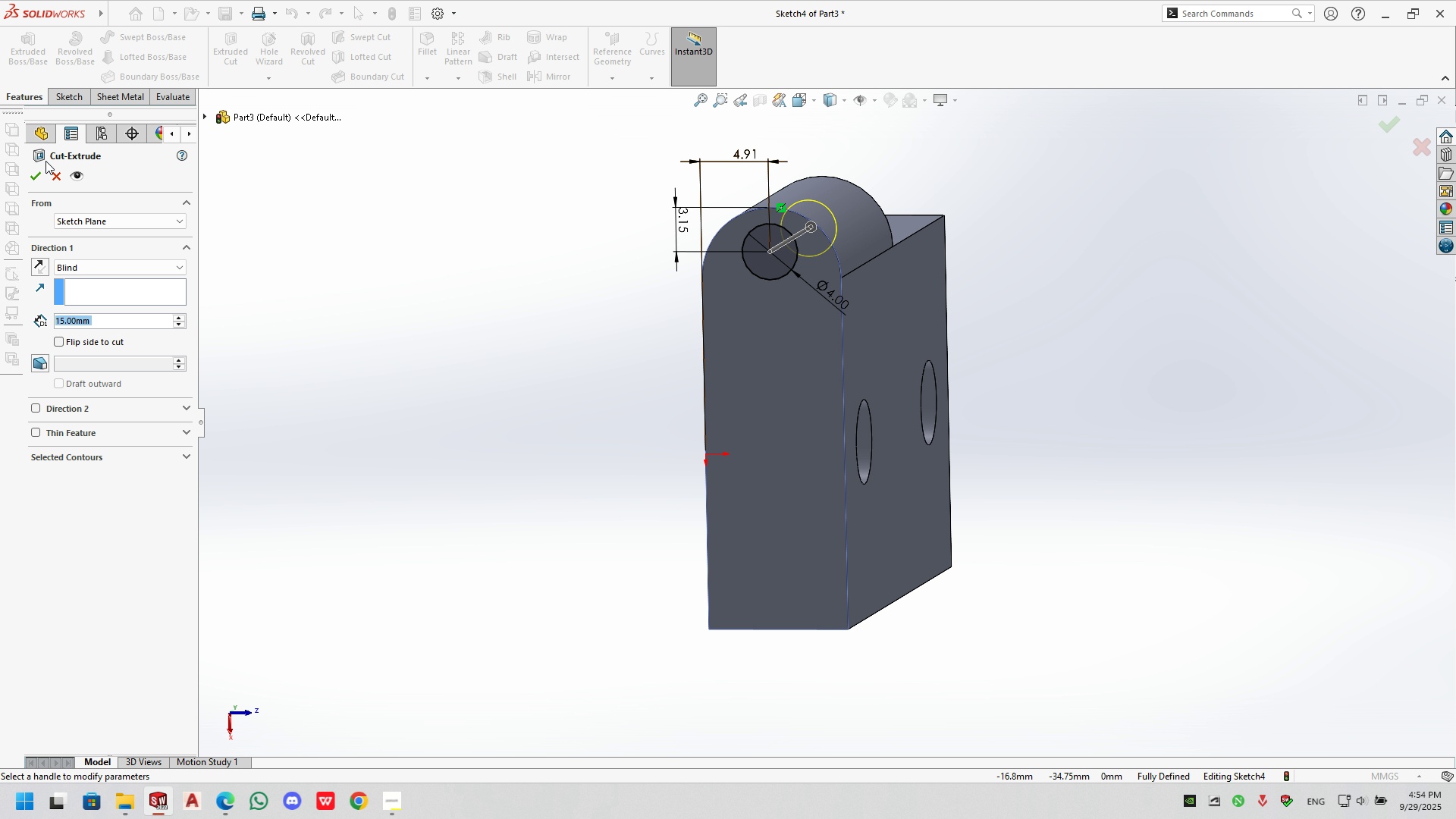 
left_click([29, 175])
 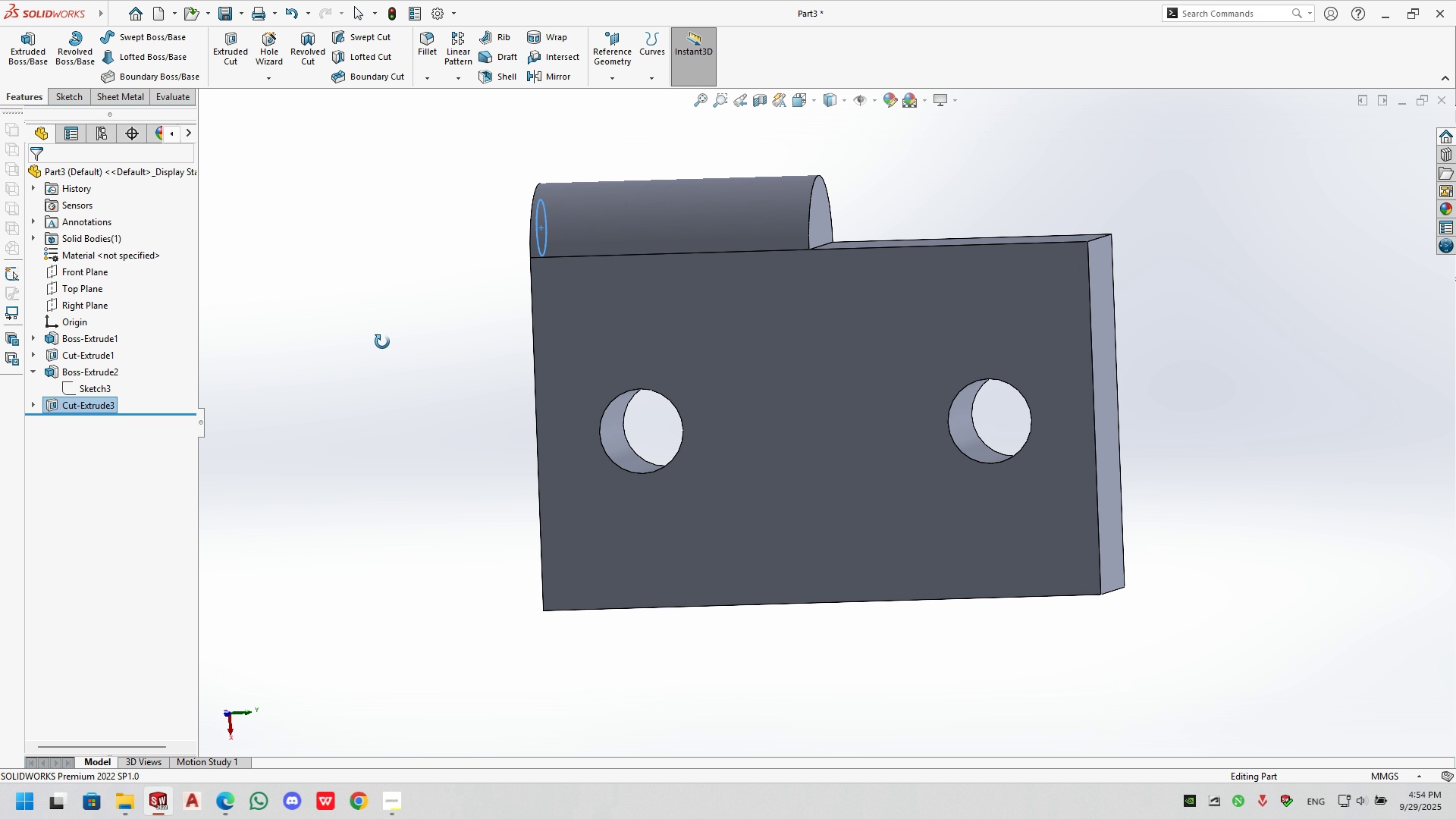 
right_click([64, 406])
 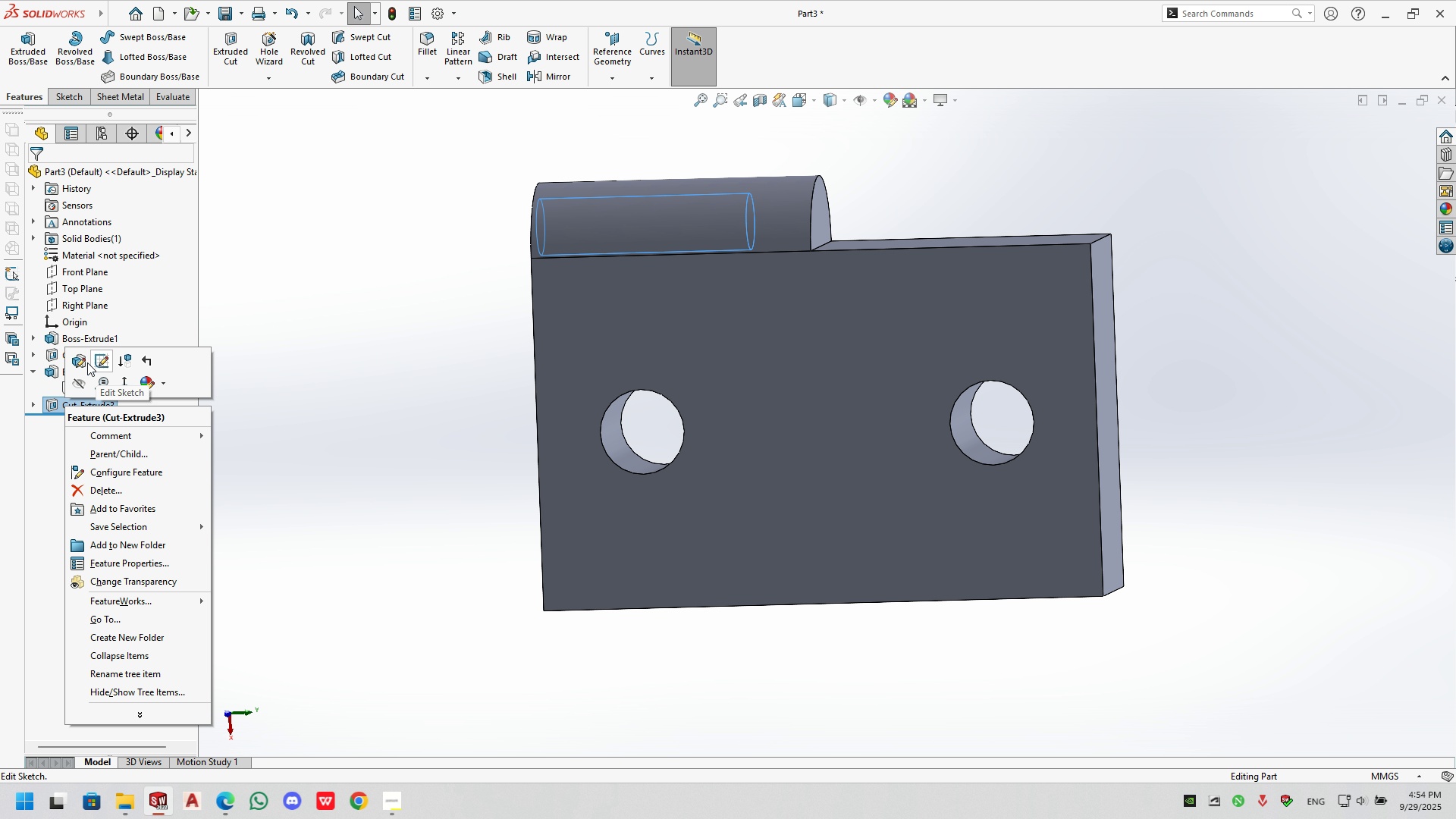 
left_click([72, 360])
 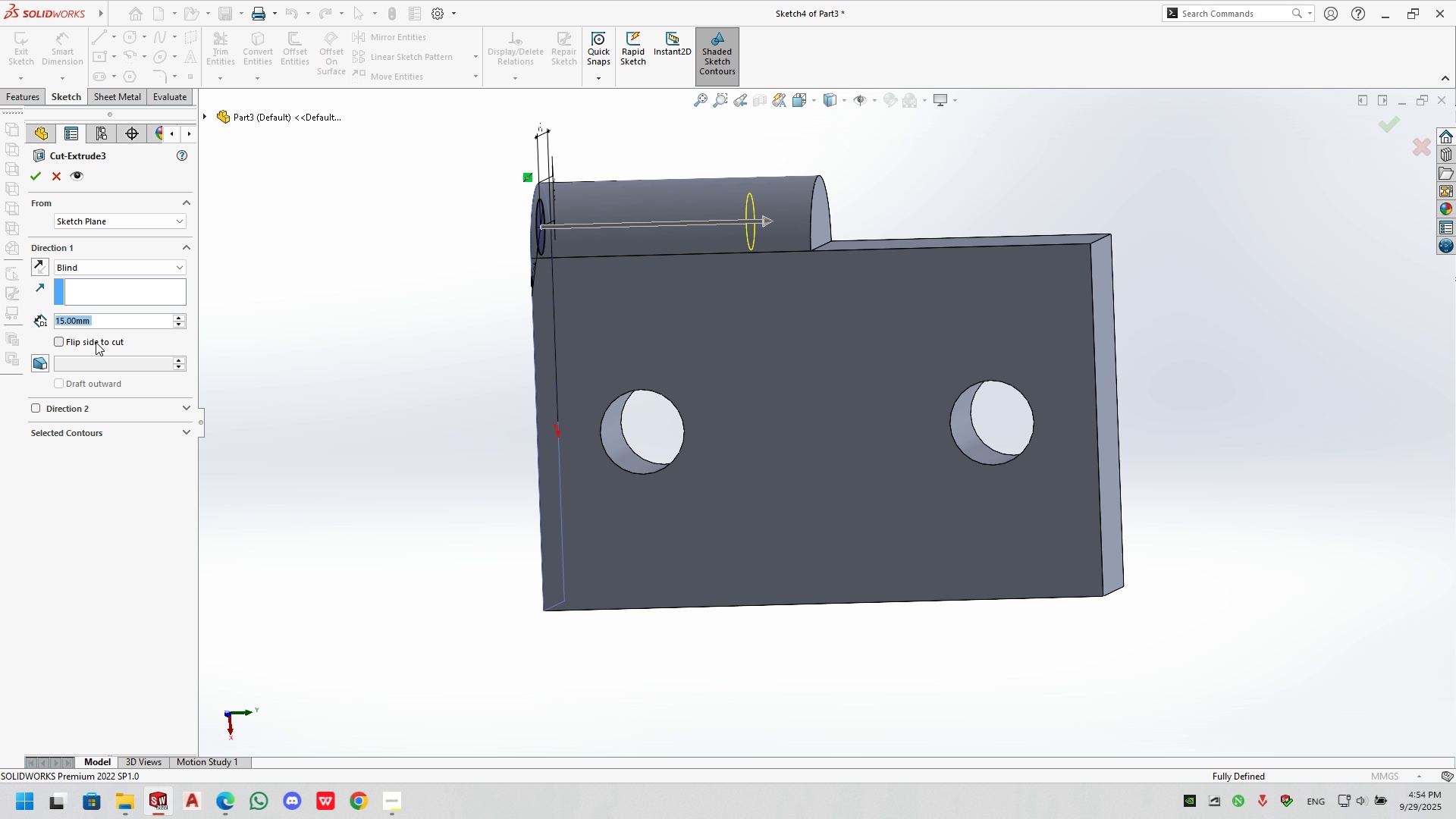 
key(Numpad2)
 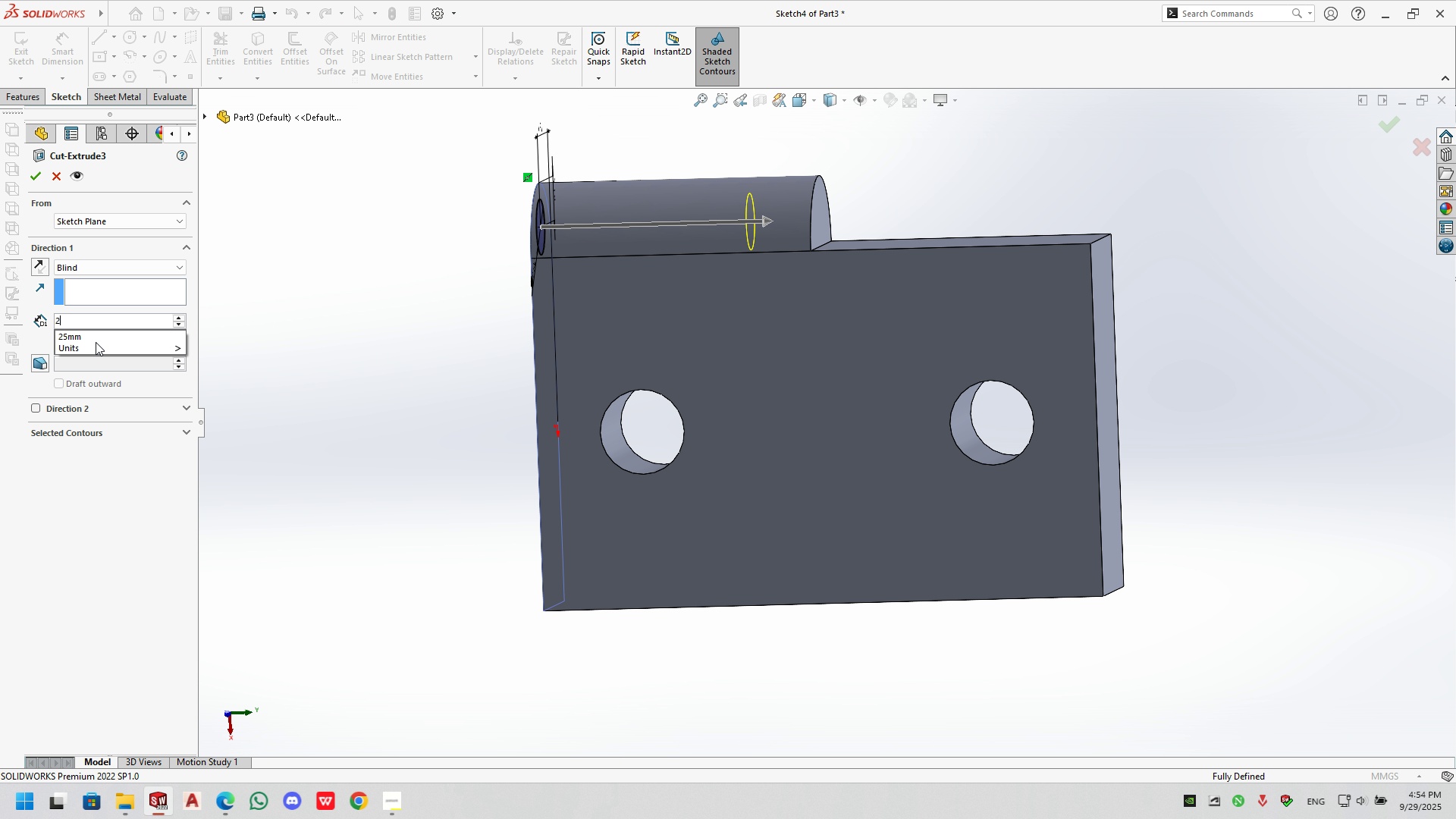 
key(Numpad0)
 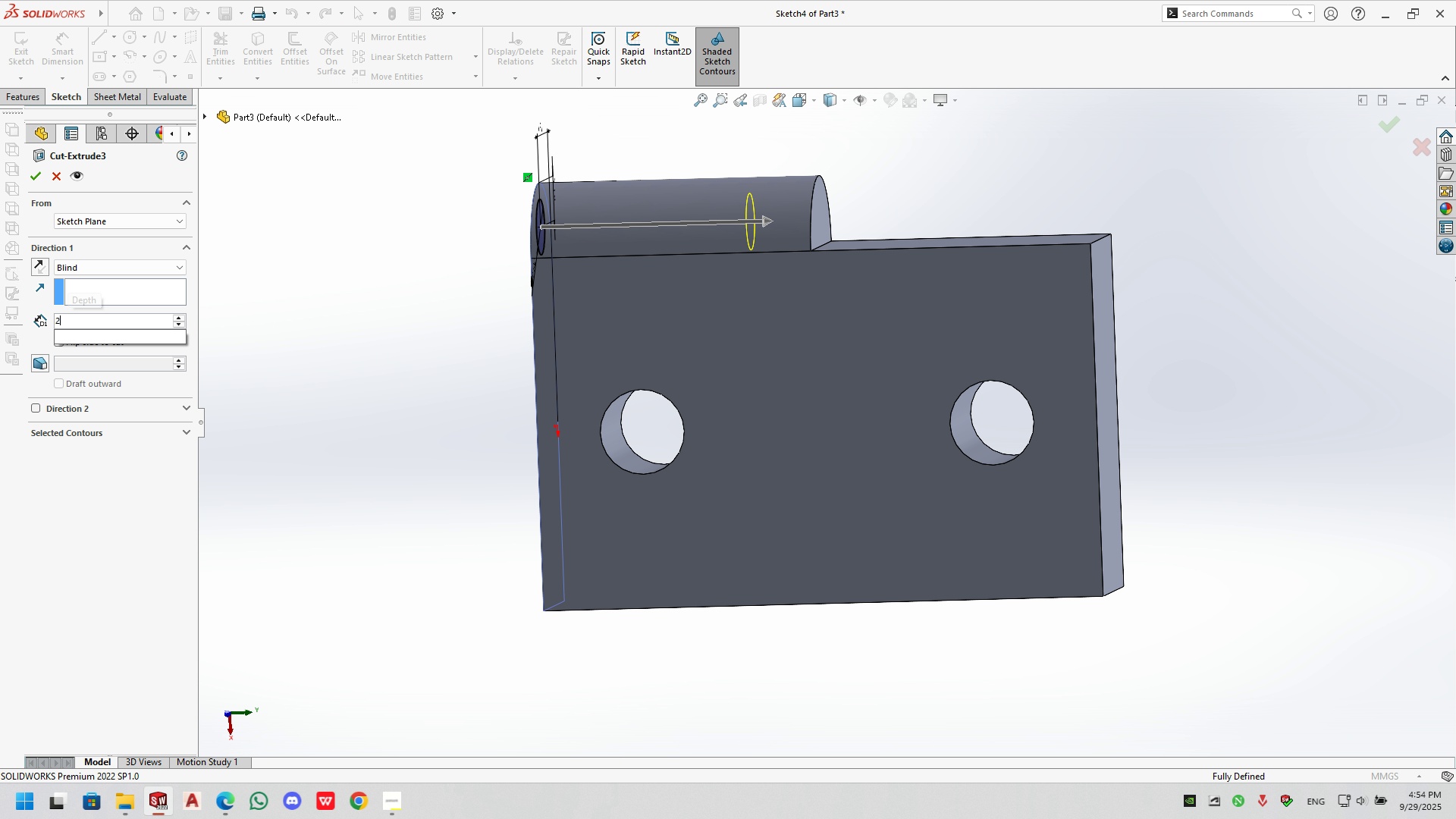 
key(NumpadEnter)
 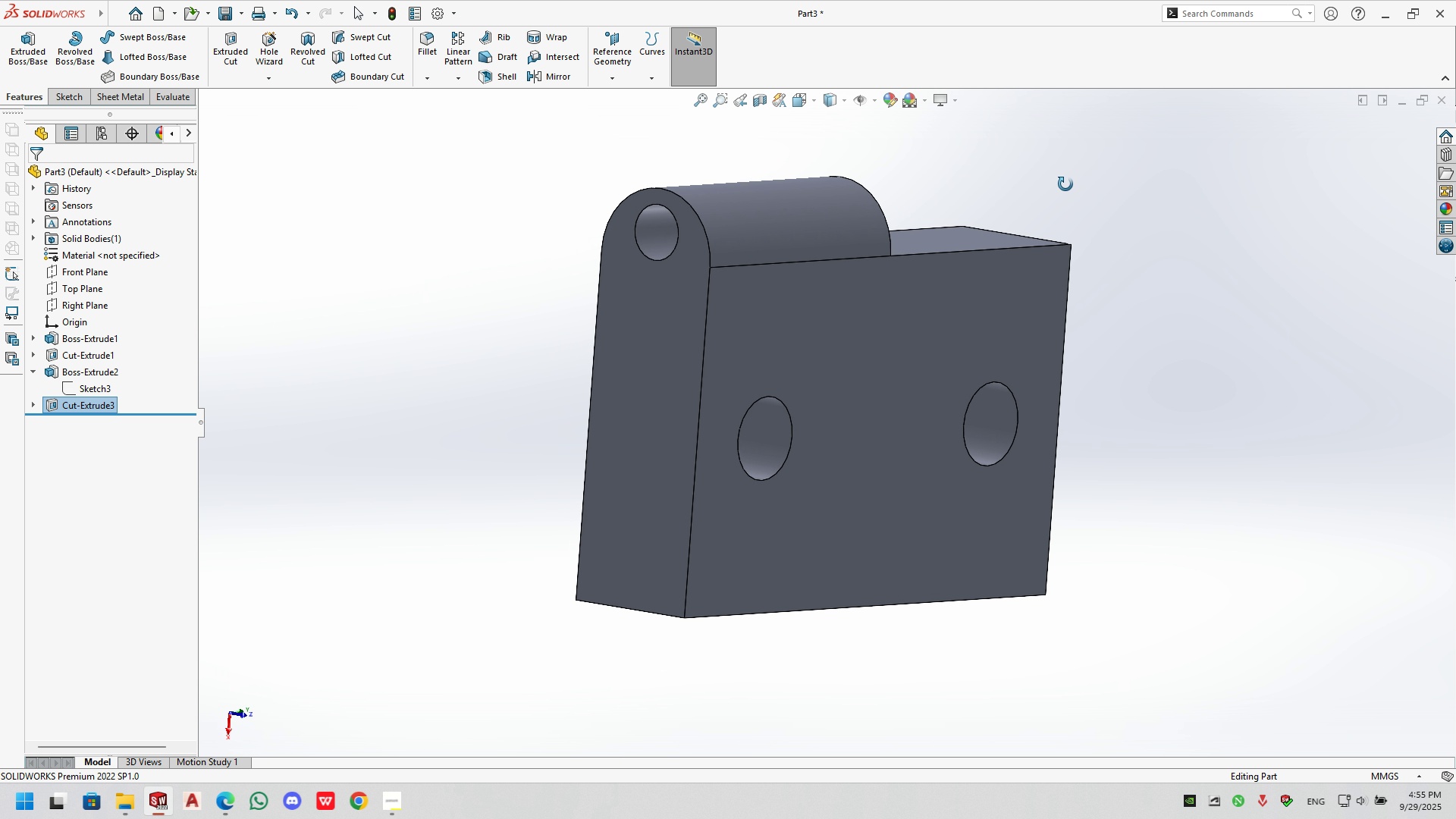 
wait(12.05)
 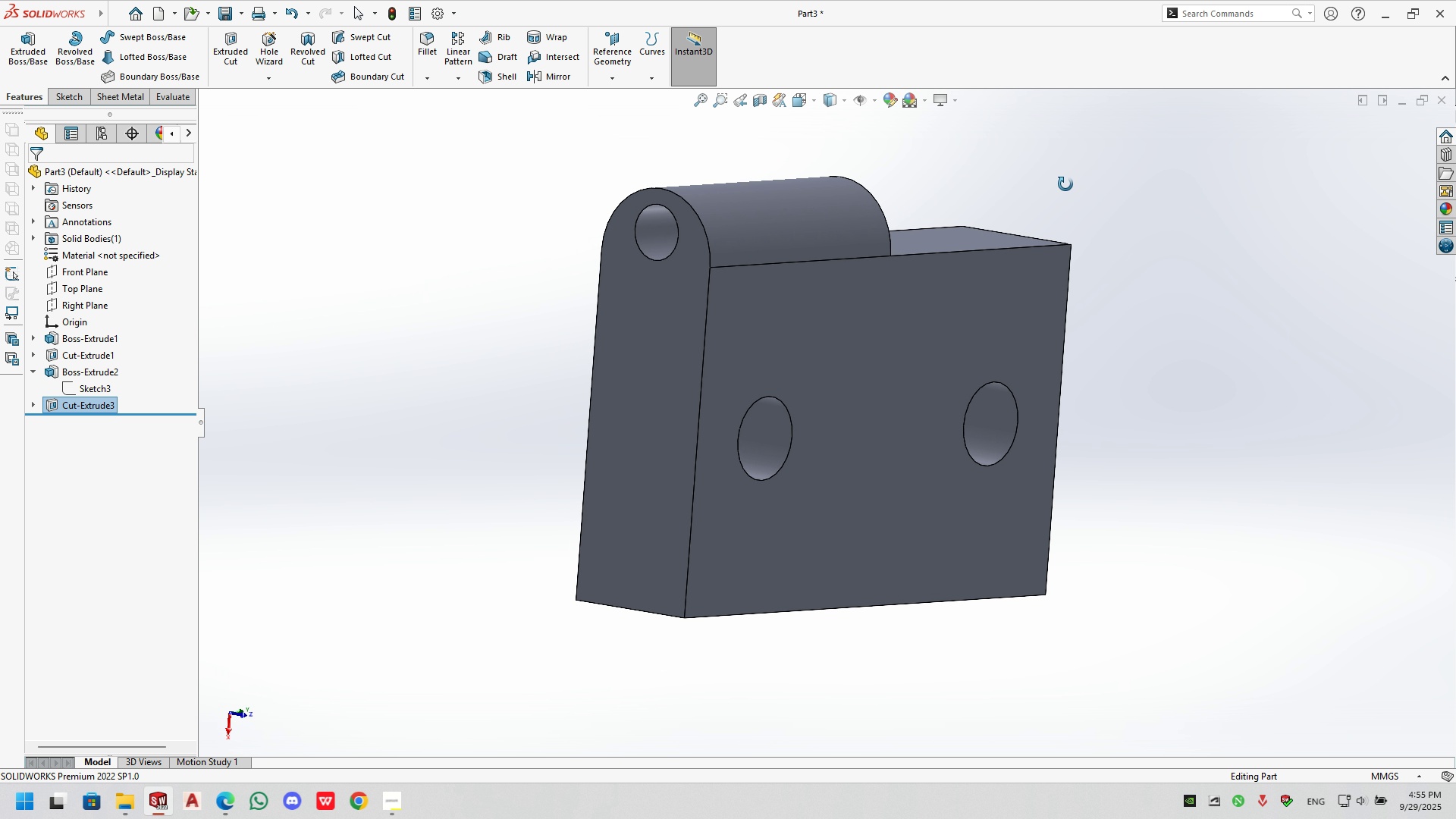 
left_click([73, 372])
 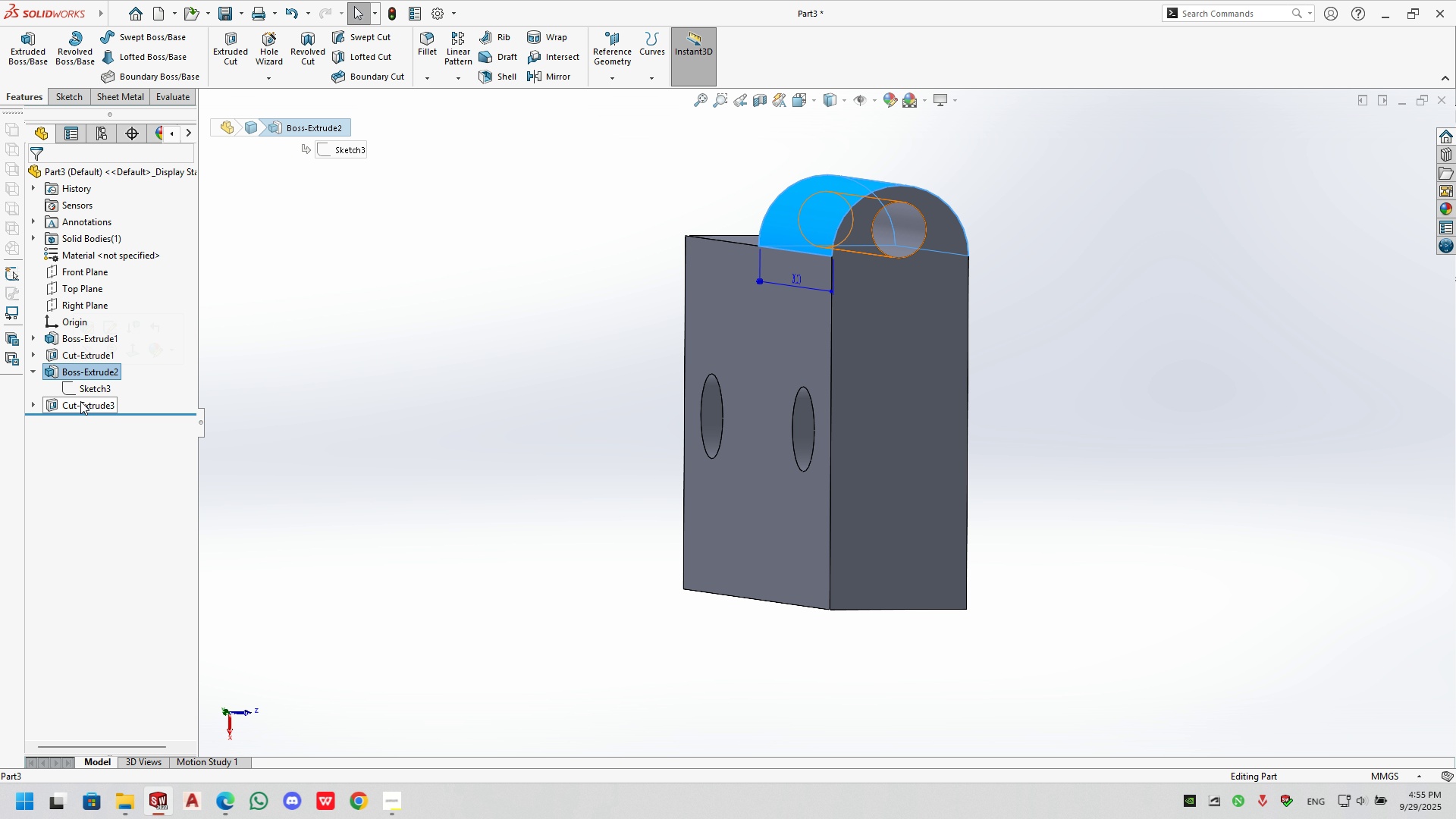 
left_click([79, 401])
 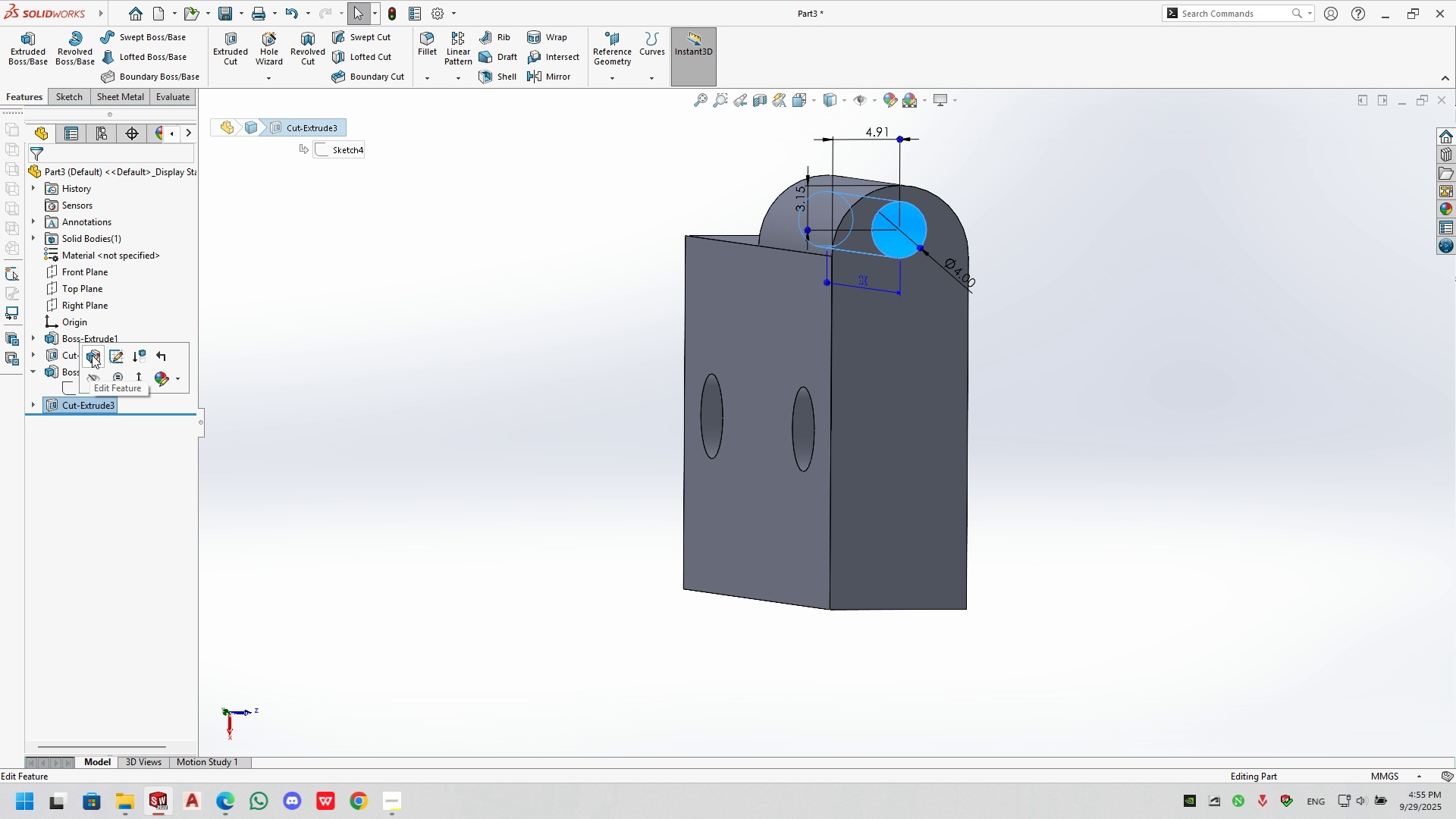 
left_click([92, 355])
 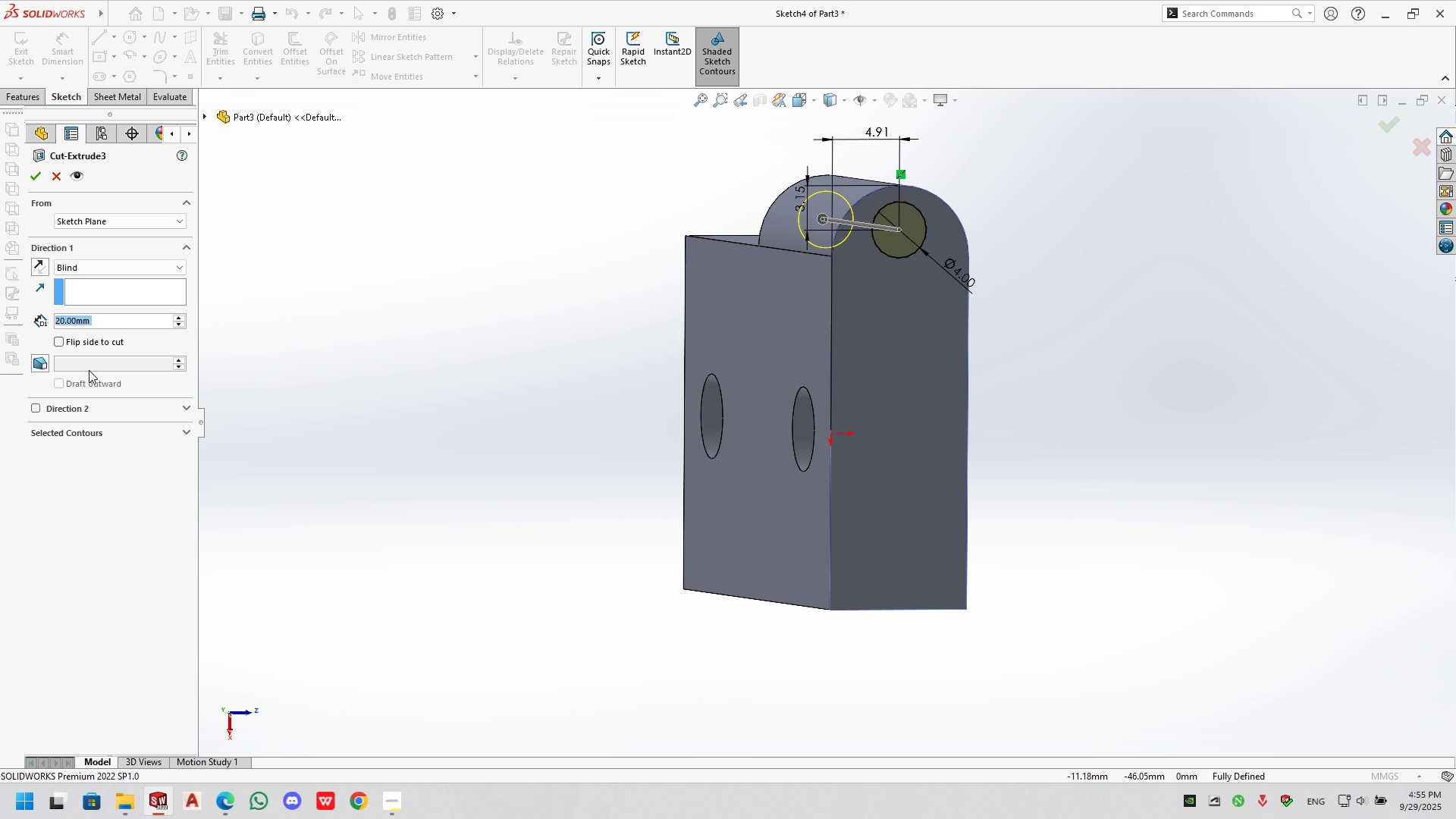 
left_click([60, 176])
 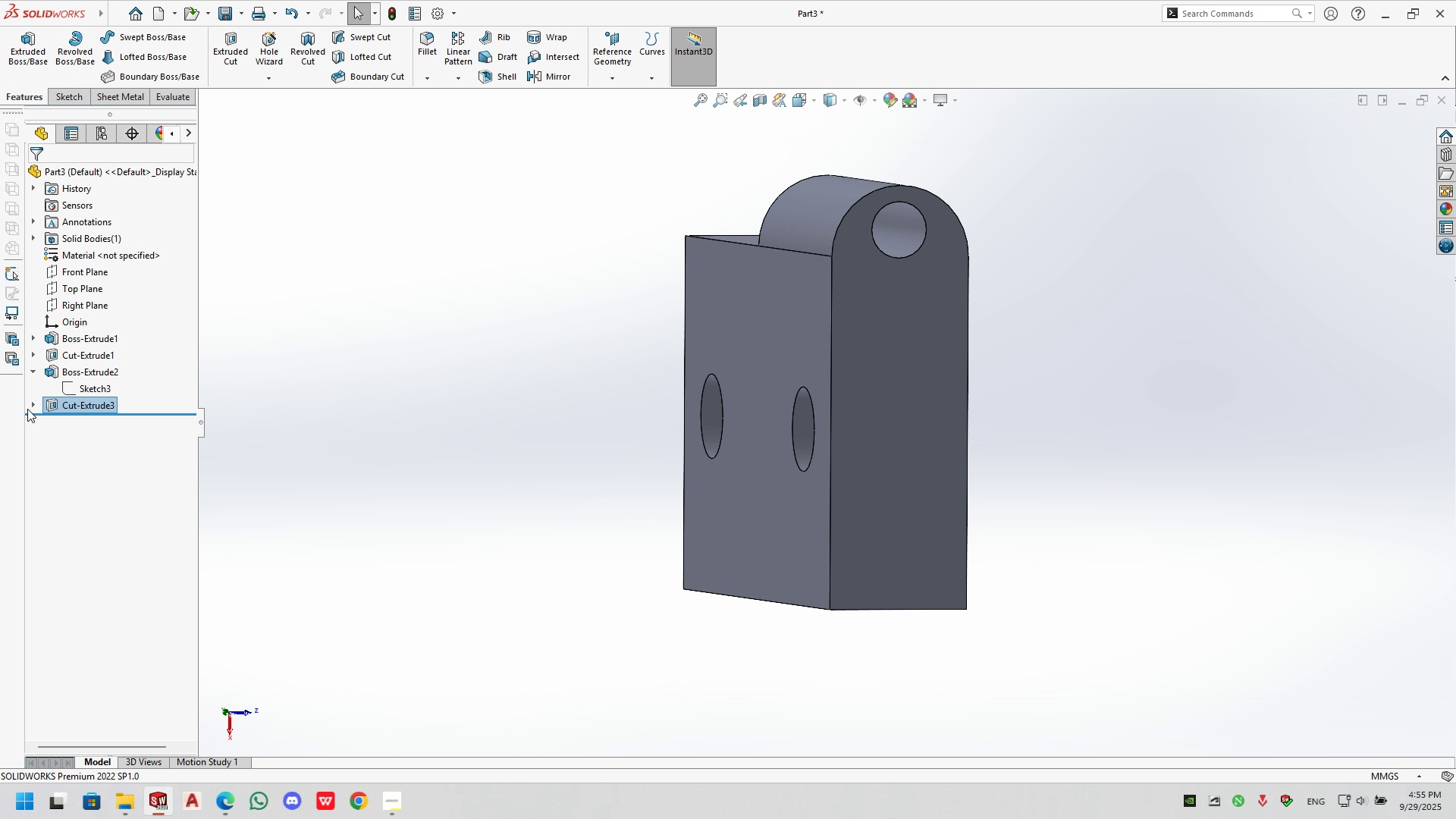 
double_click([32, 408])
 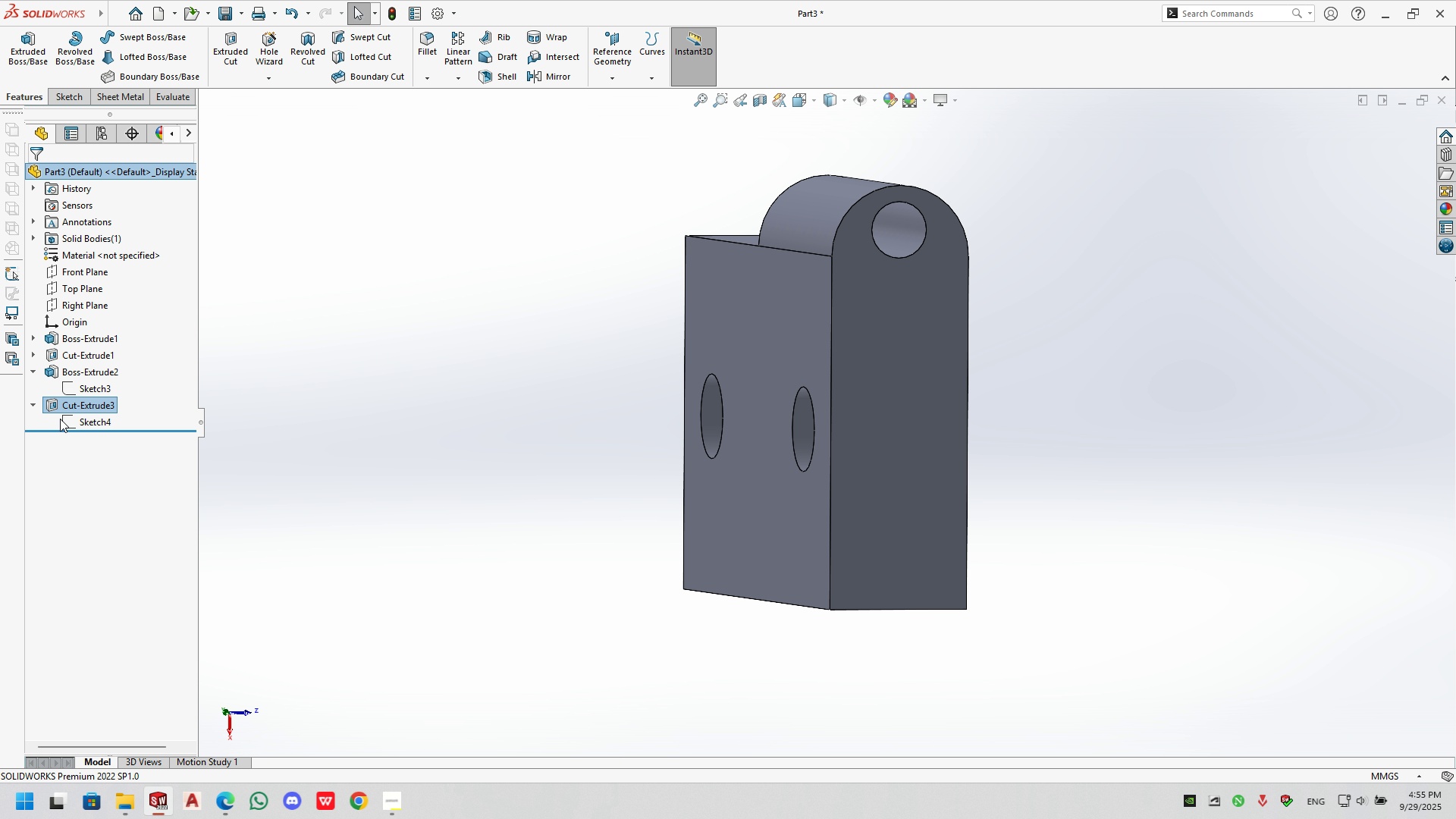 
triple_click([60, 419])
 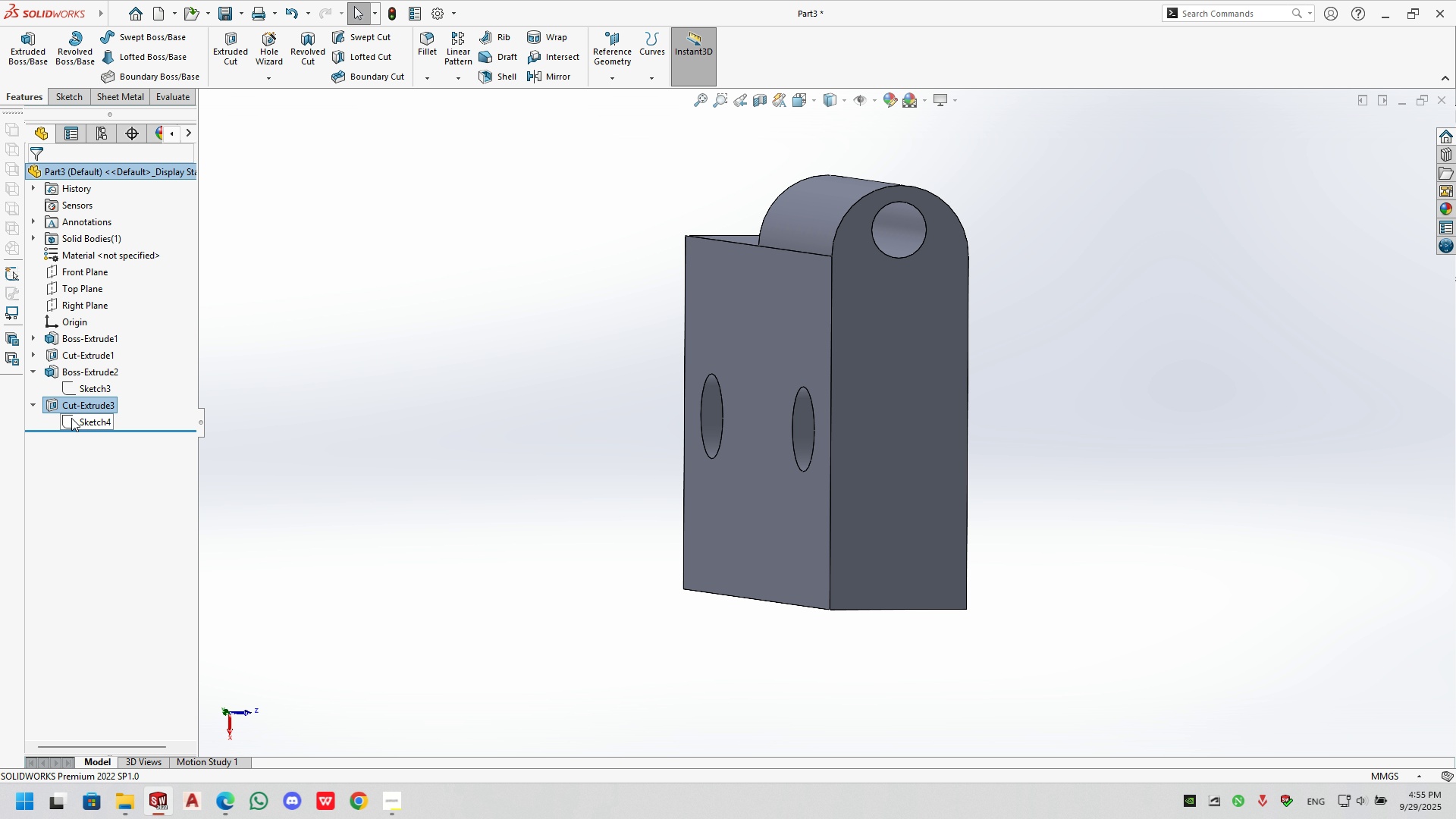 
triple_click([72, 417])
 